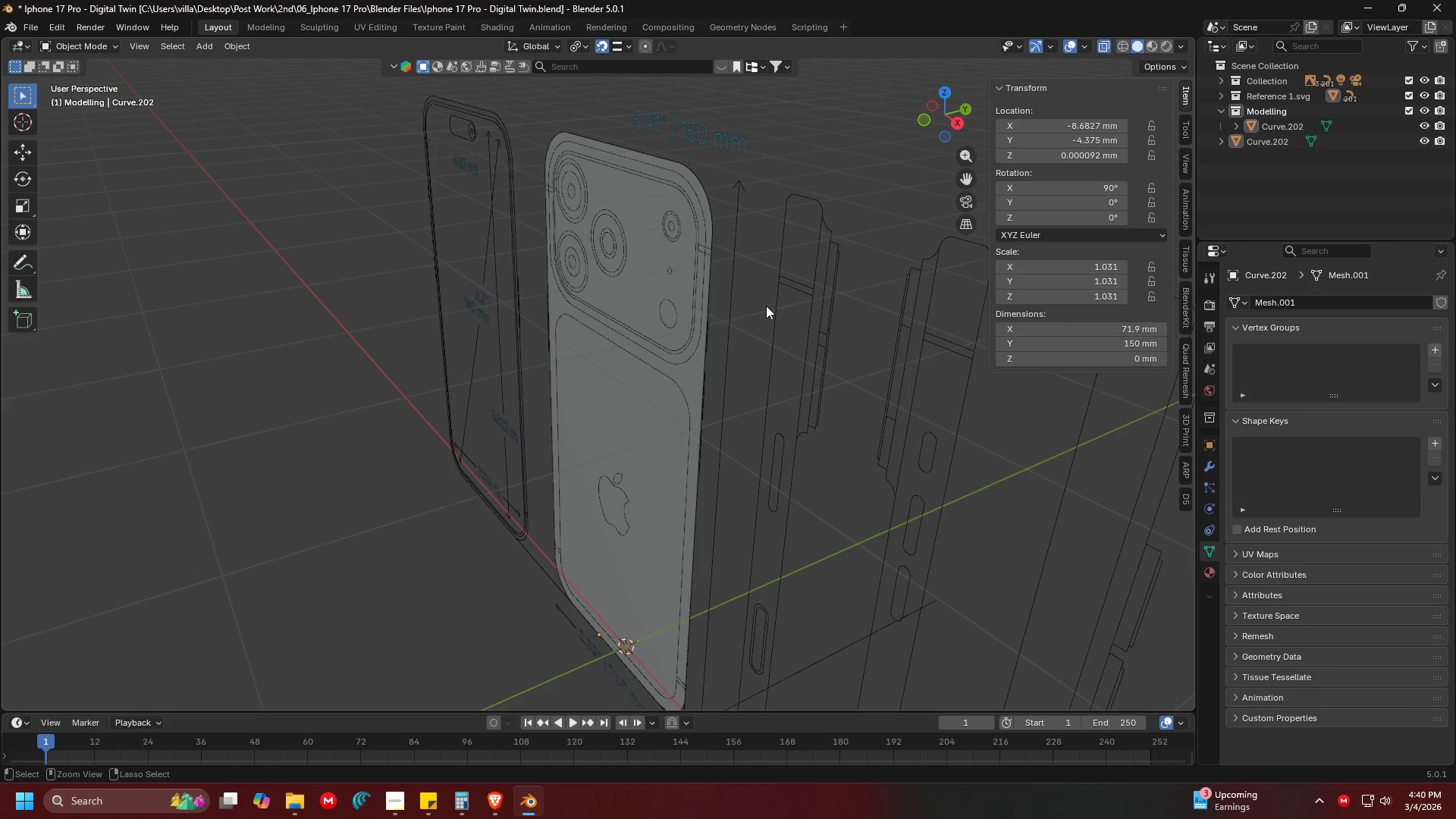 
key(Control+Z)
 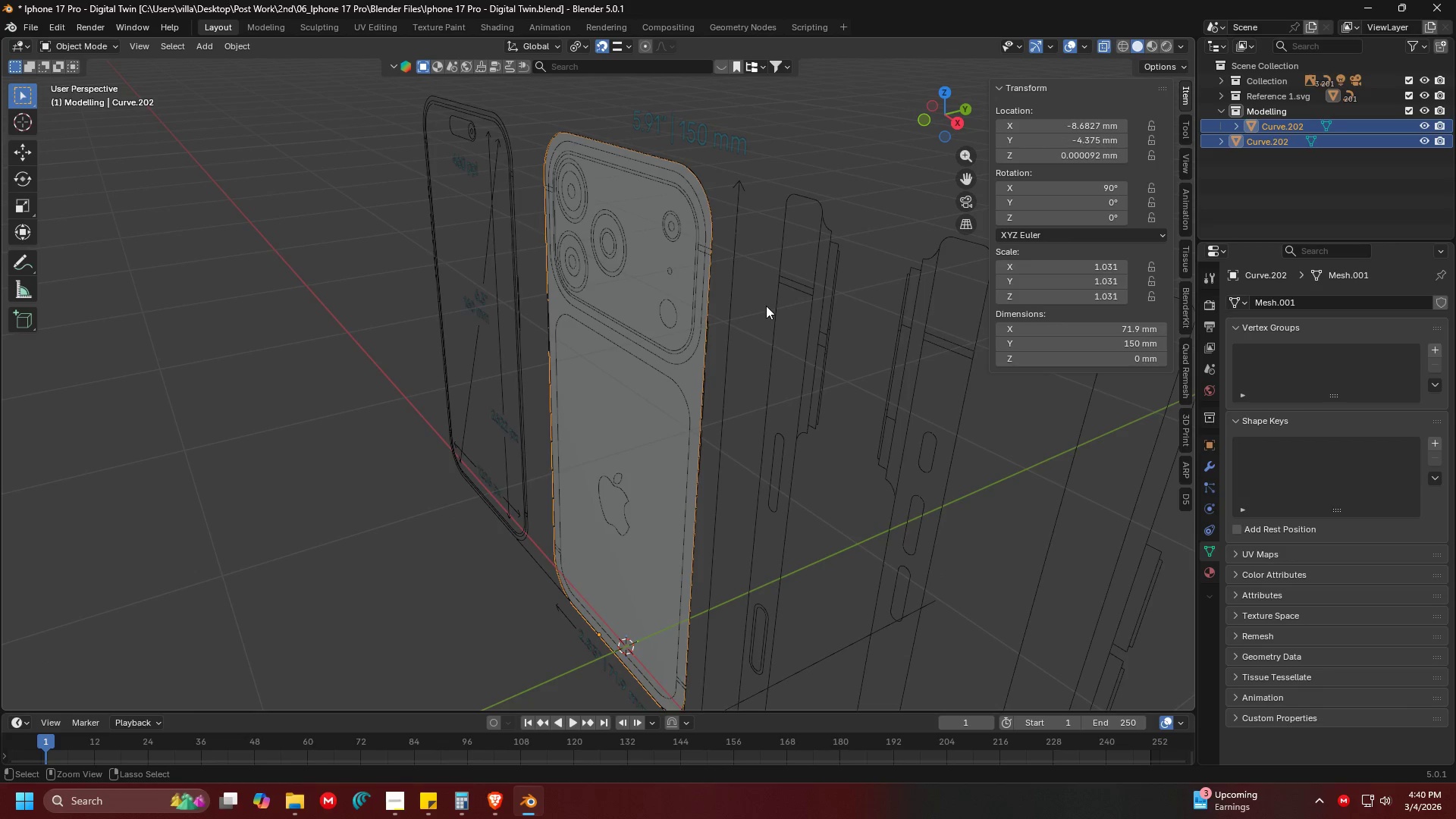 
key(Control+Z)
 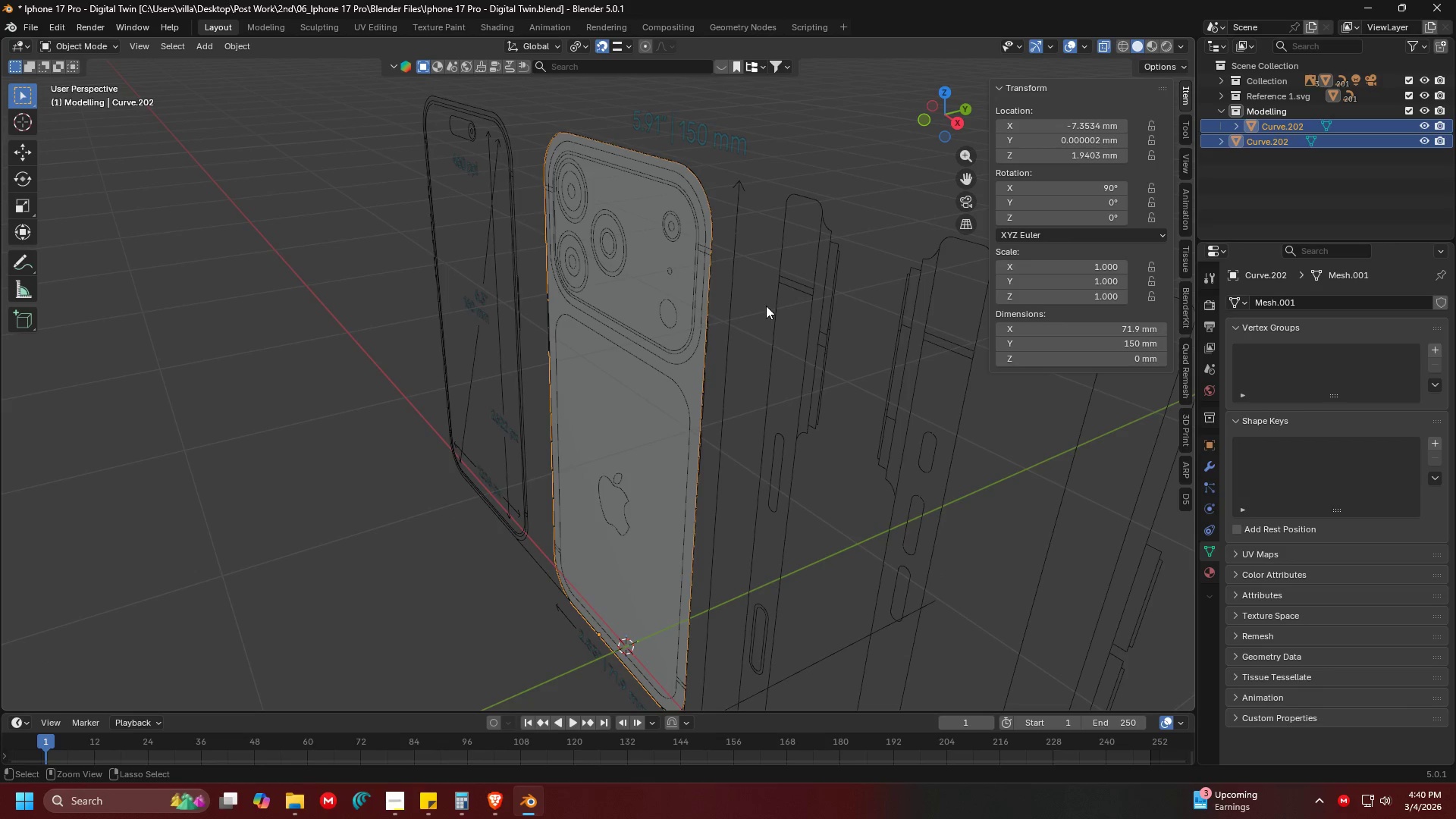 
key(Control+Z)
 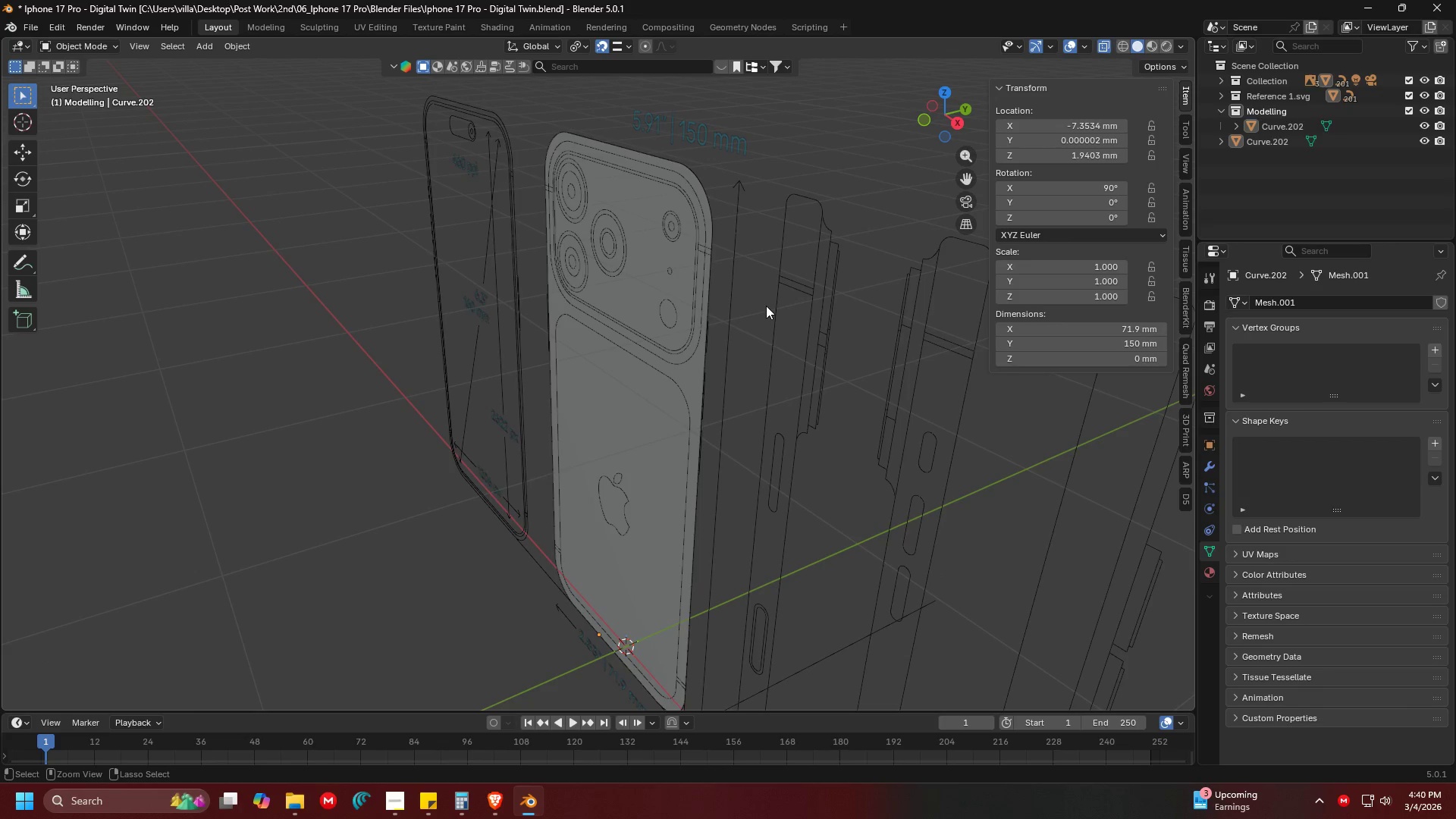 
key(Control+Z)
 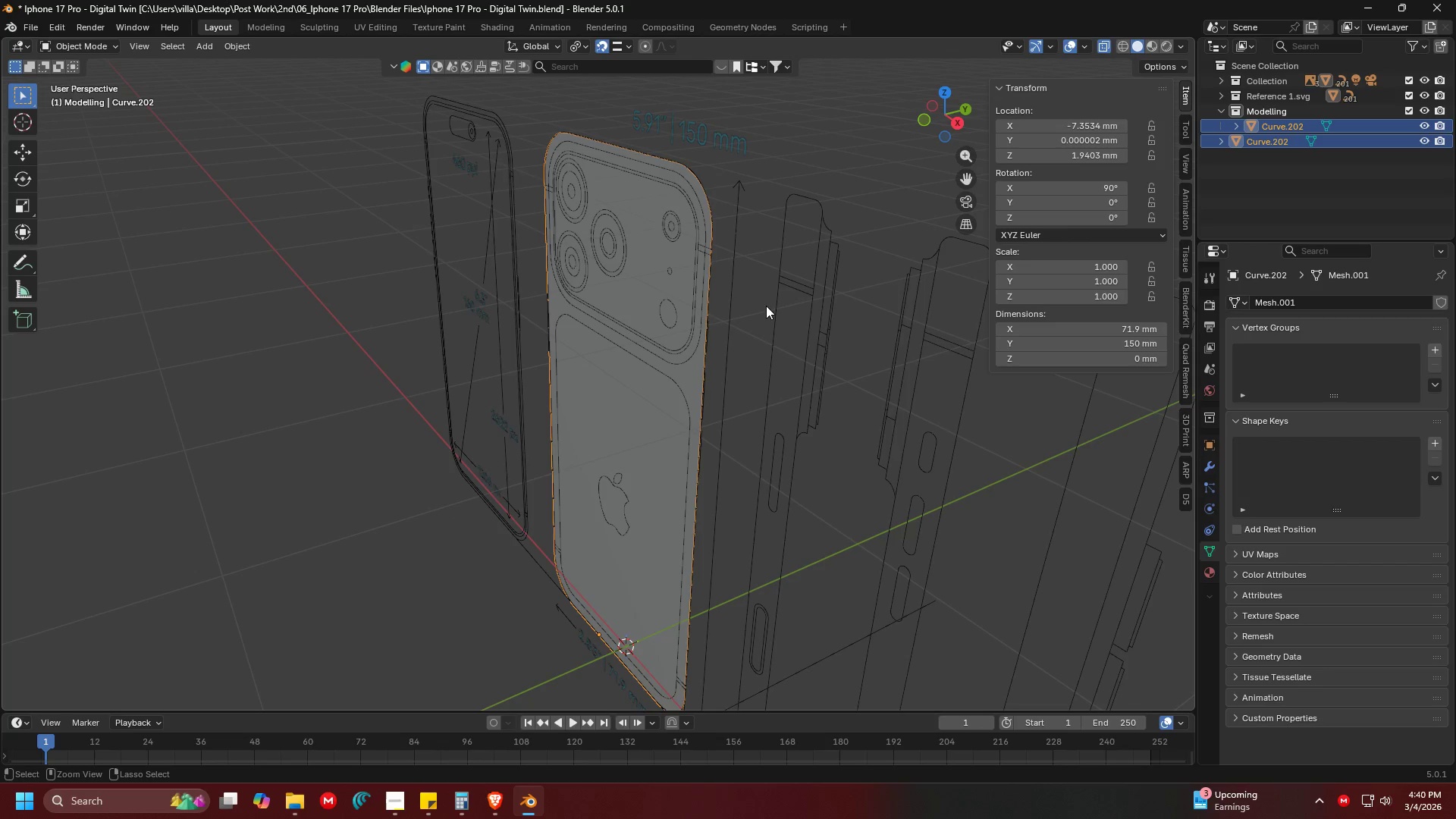 
key(Control+Z)
 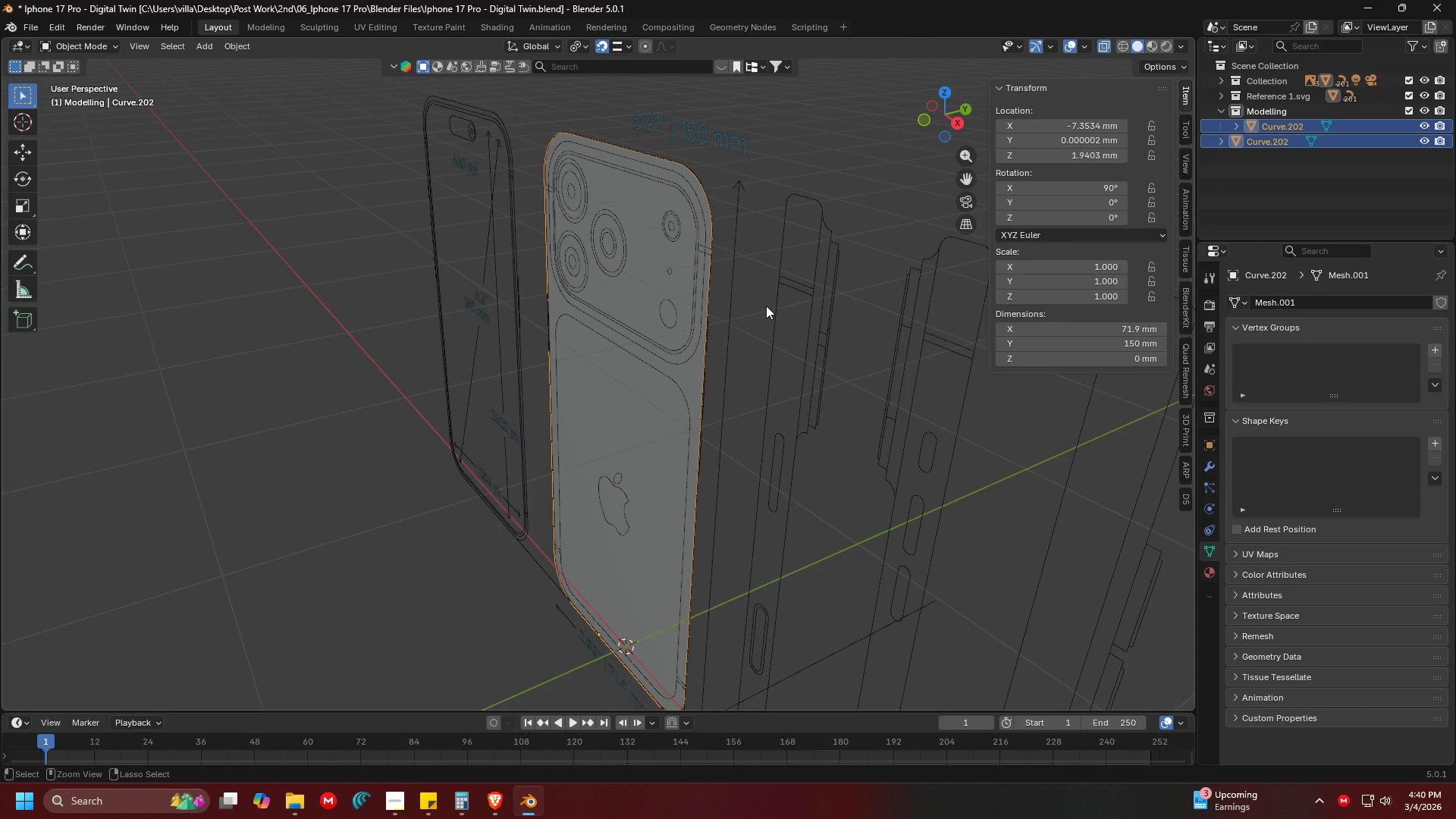 
key(Control+Z)
 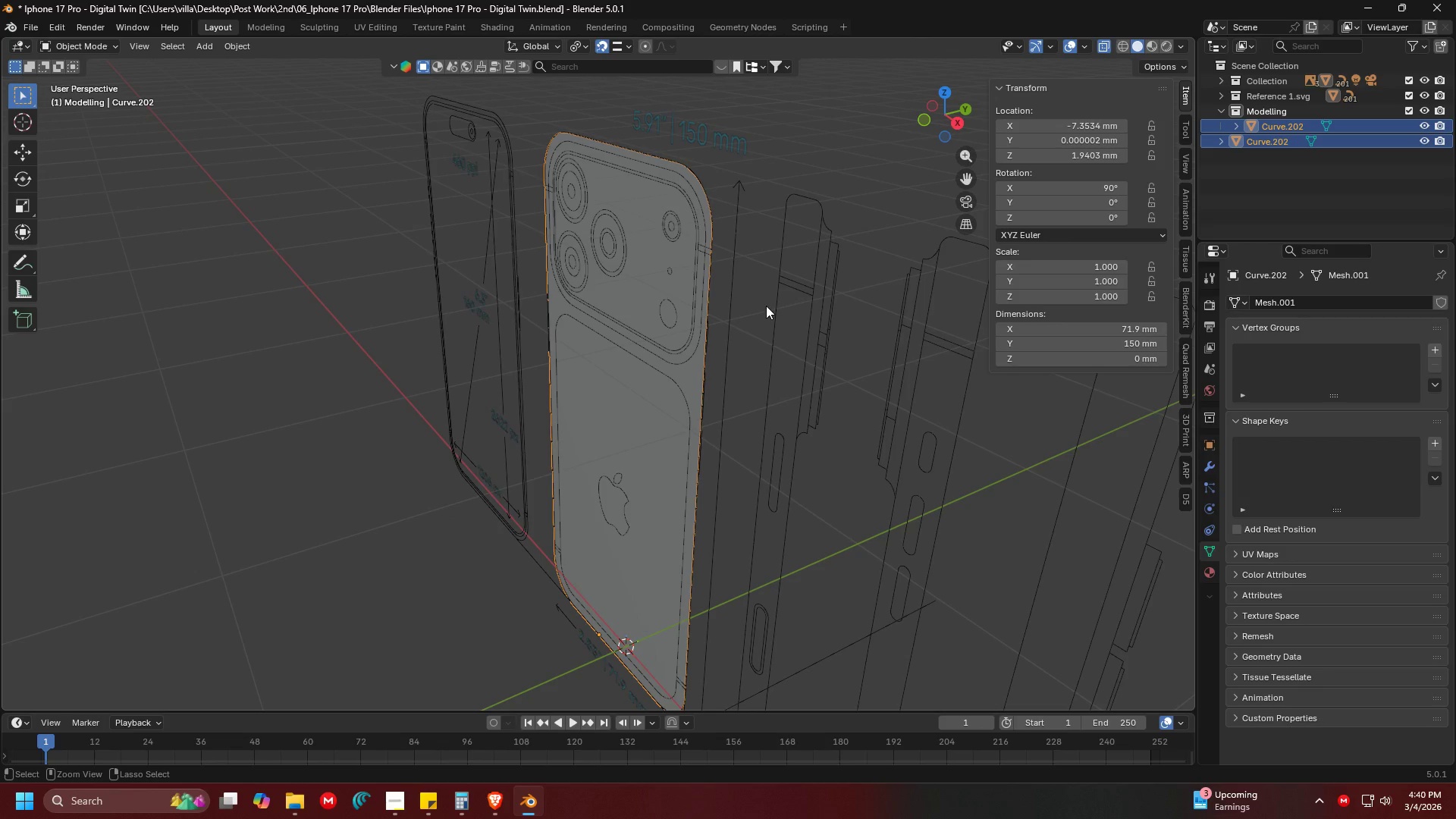 
key(Control+Z)
 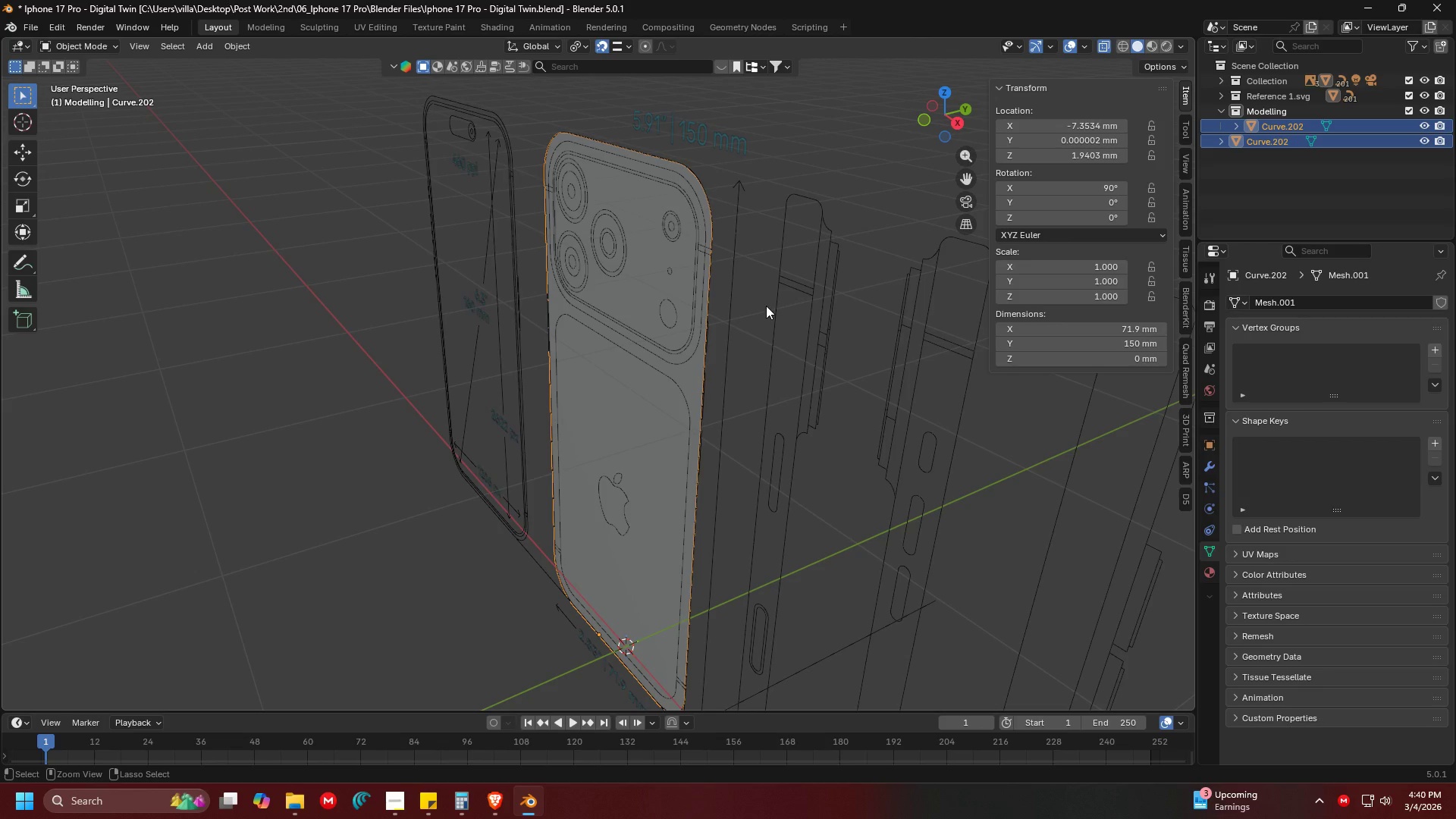 
key(Control+Z)
 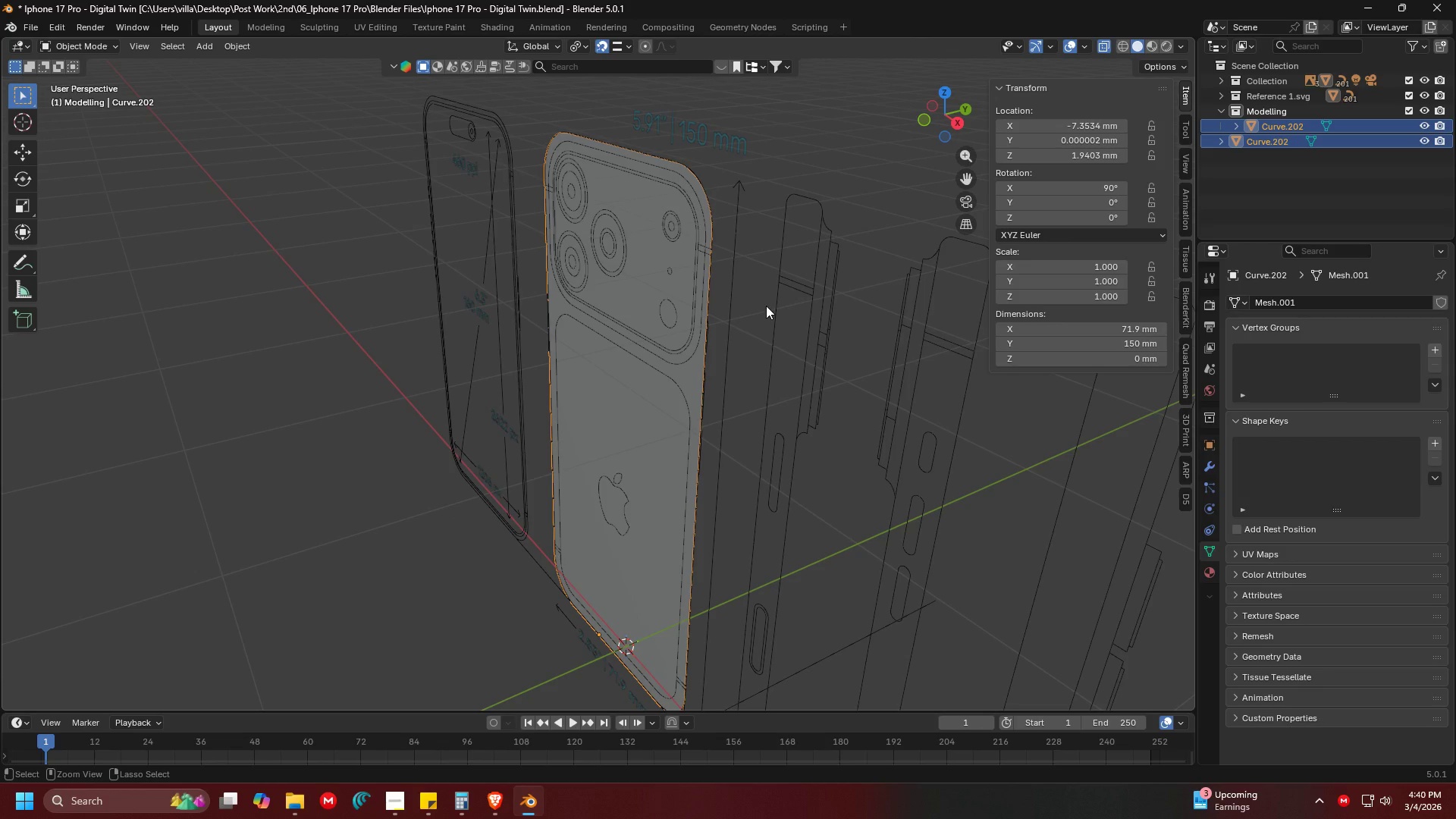 
key(Control+Z)
 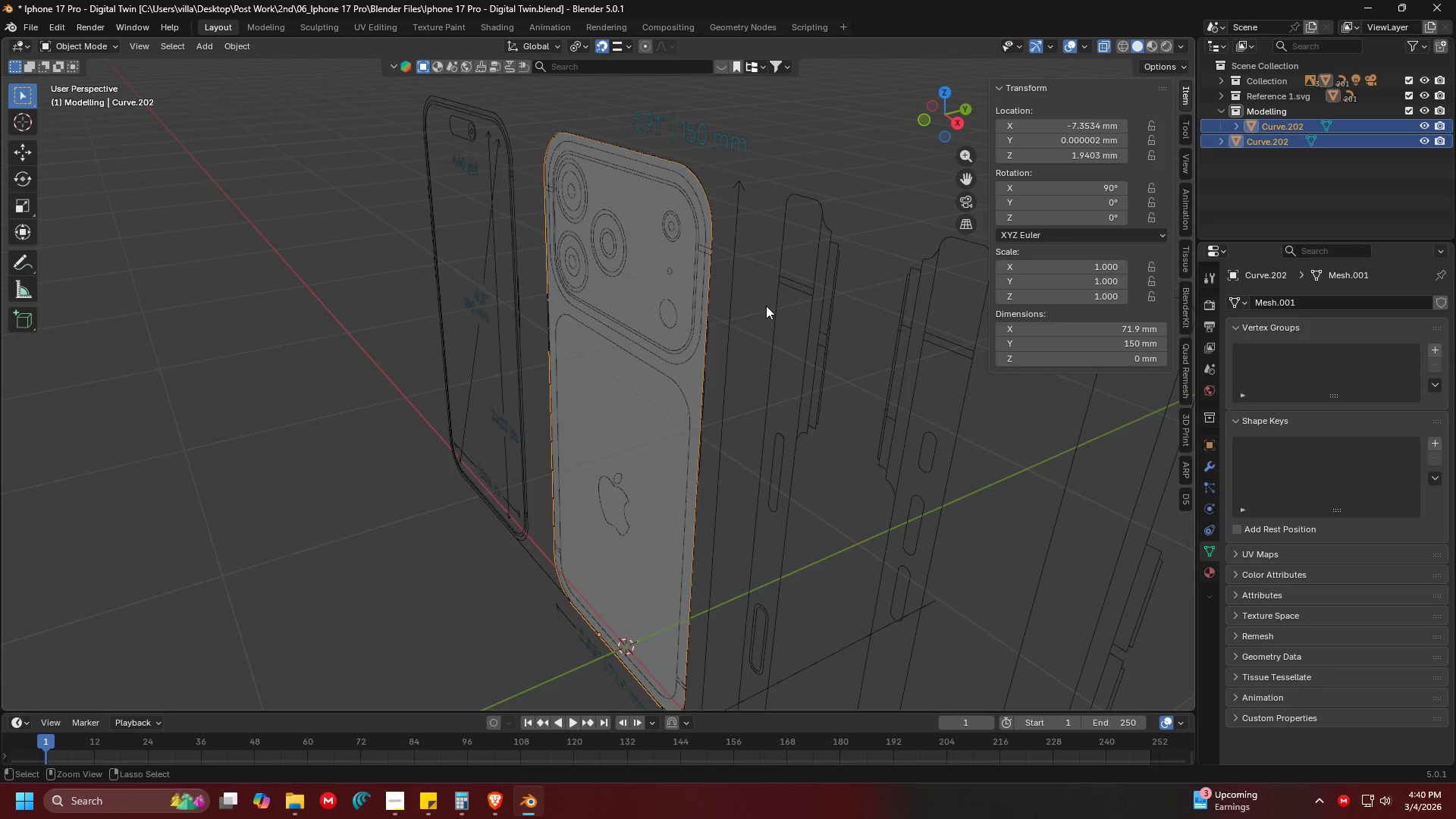 
key(Control+Z)
 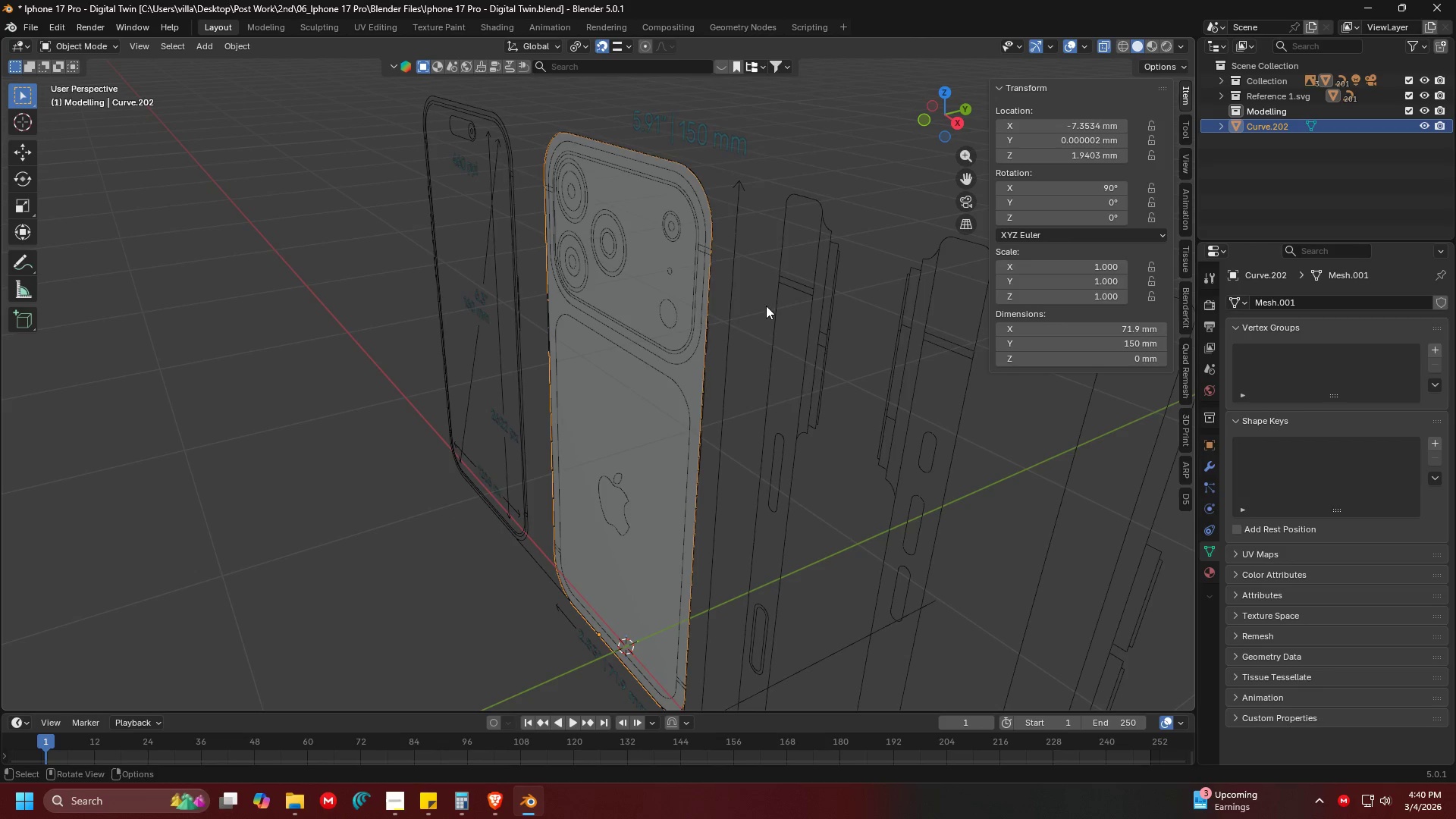 
right_click([766, 306])
 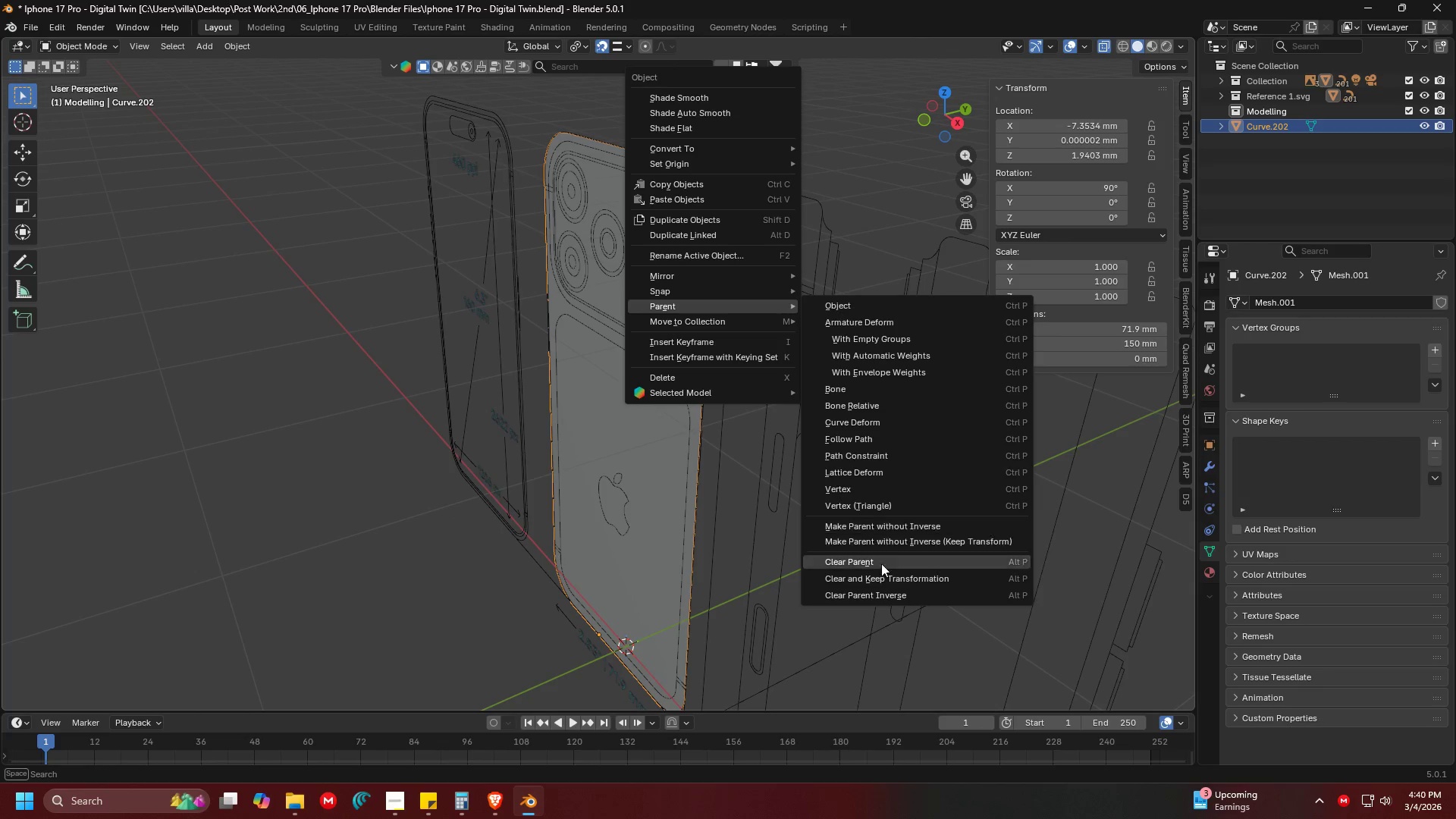 
left_click([880, 573])
 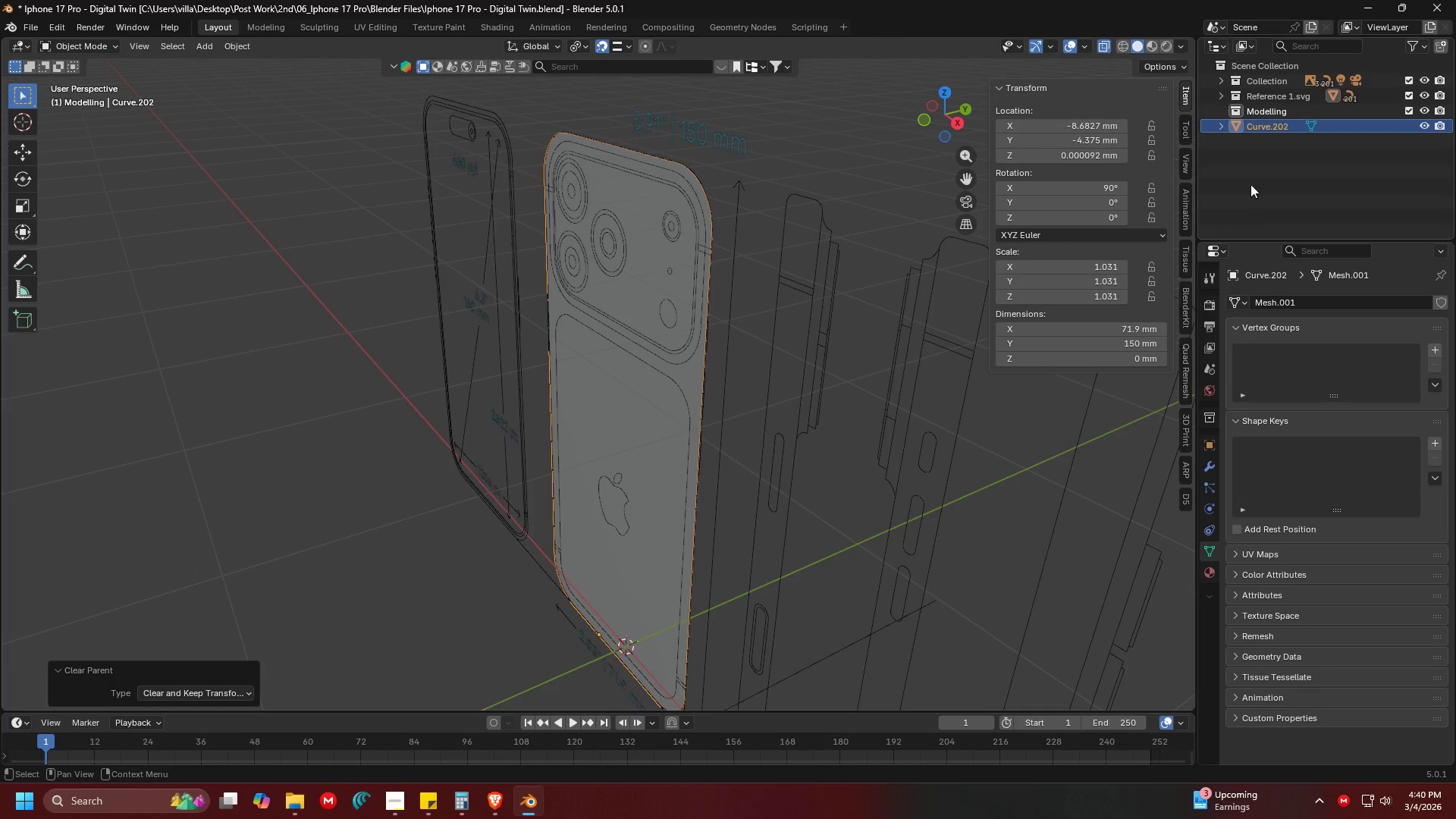 
left_click([1266, 153])
 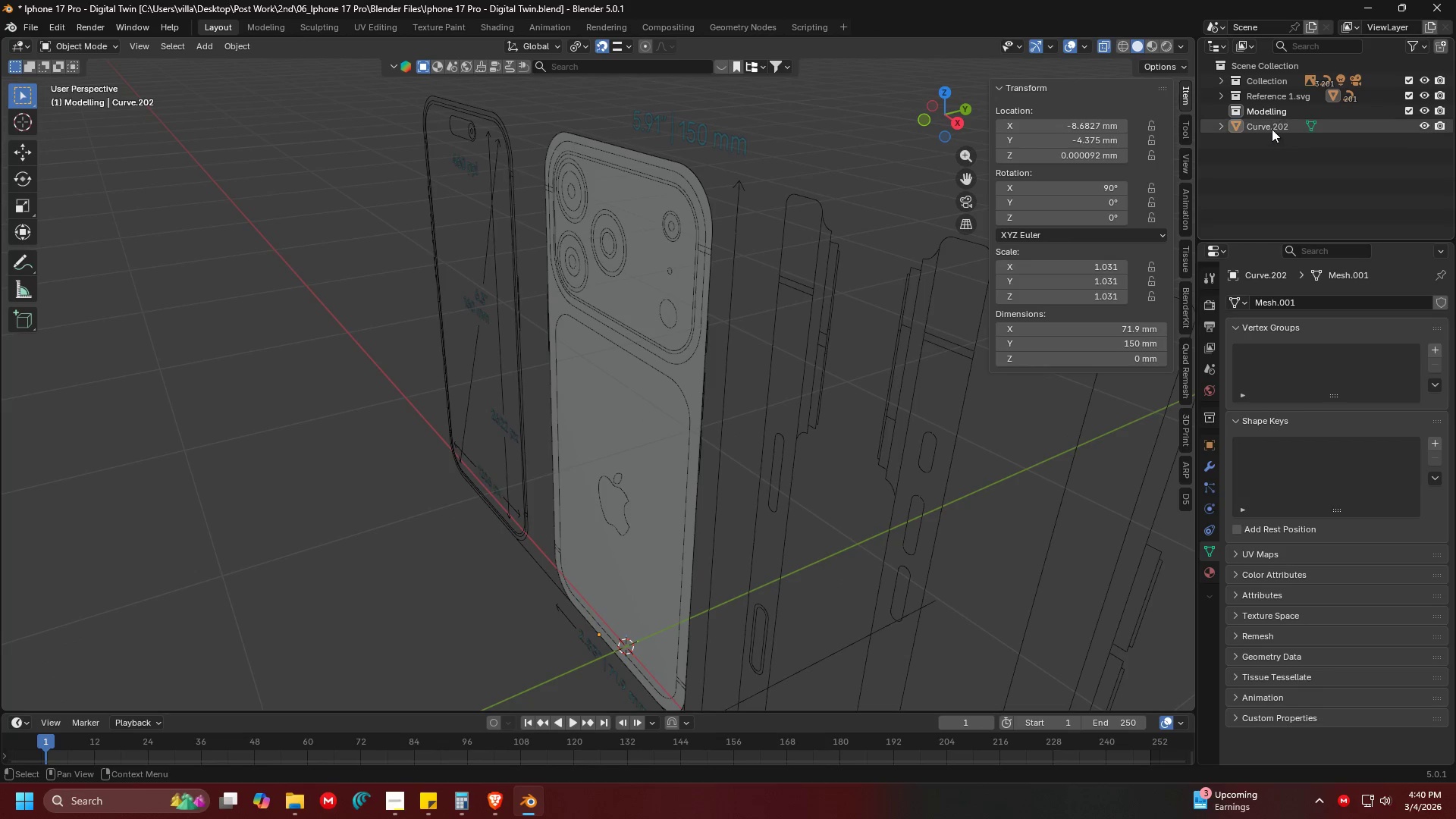 
left_click([1271, 128])
 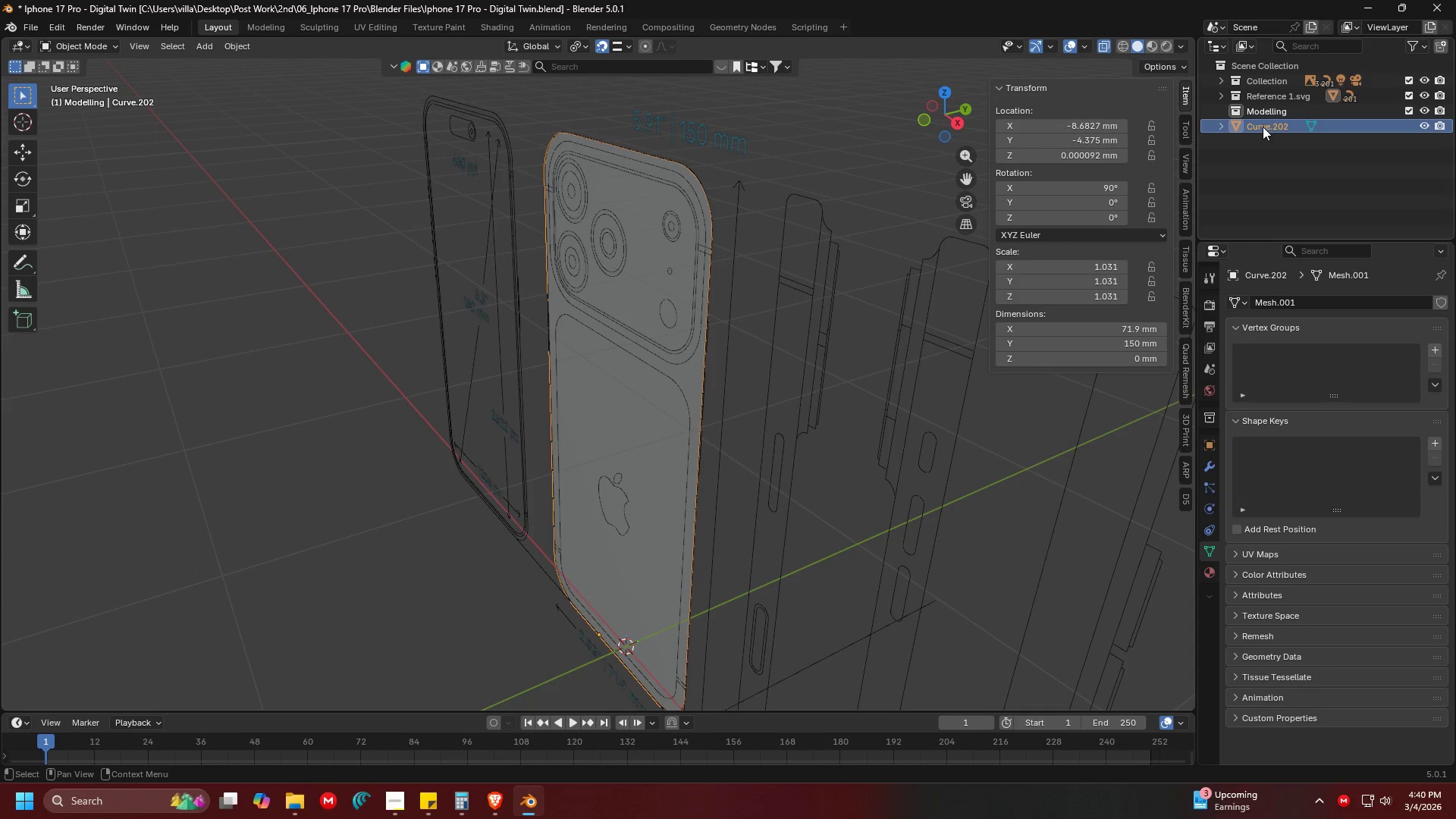 
left_click_drag(start_coordinate=[1263, 127], to_coordinate=[1274, 109])
 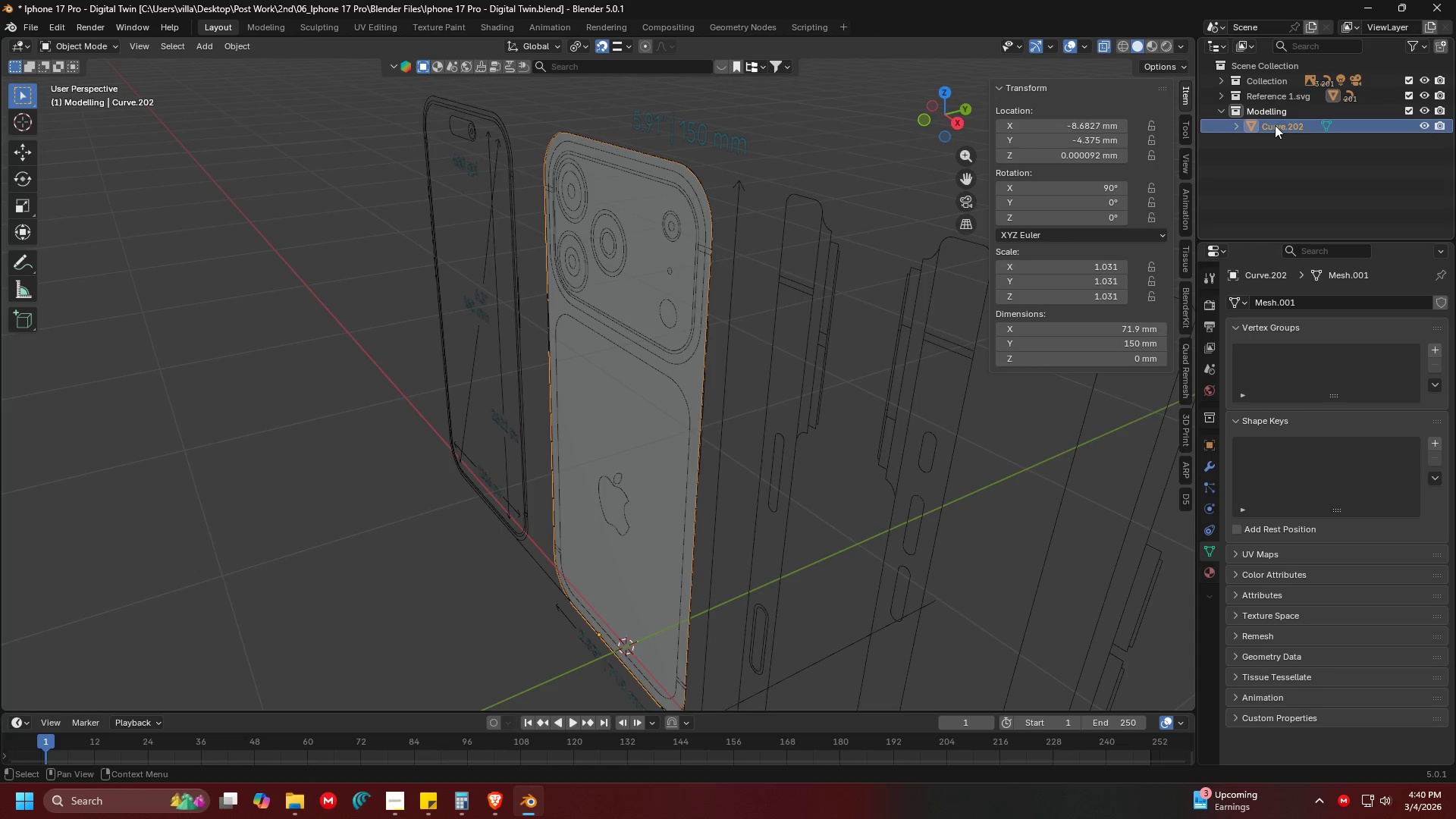 
double_click([1275, 125])
 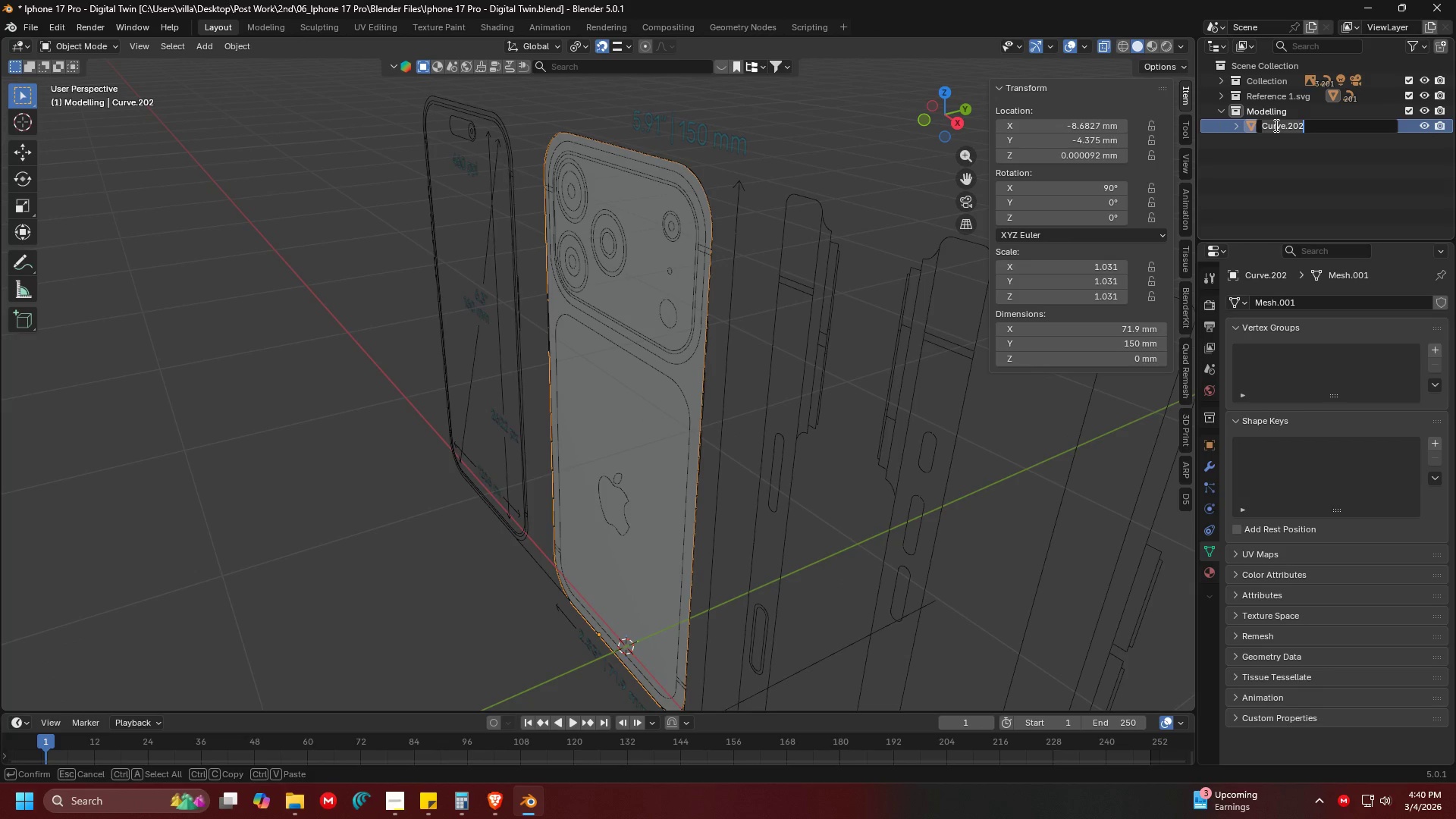 
type(BN)
key(Backspace)
key(Backspace)
type(Body)
 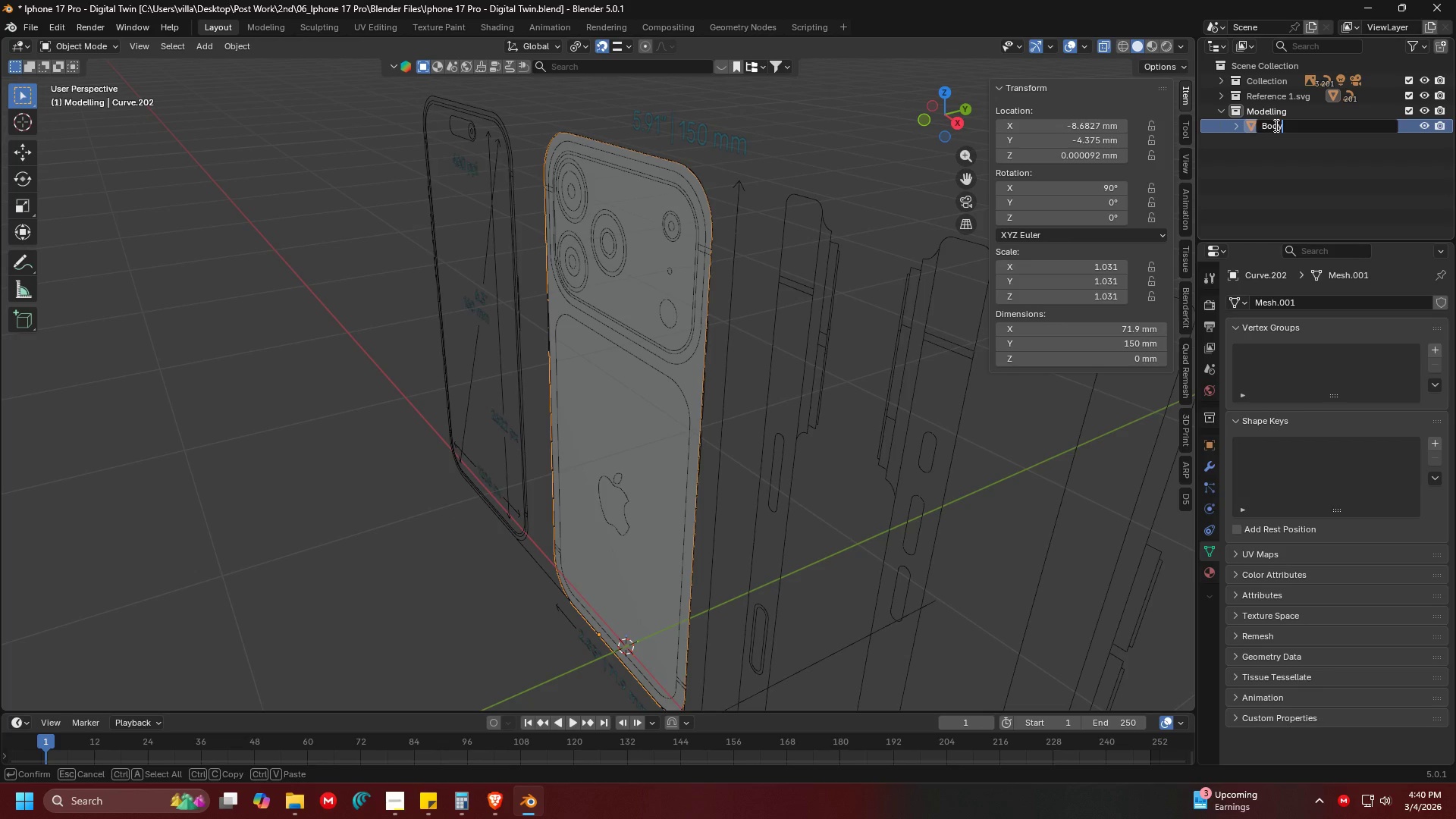 
key(Enter)
 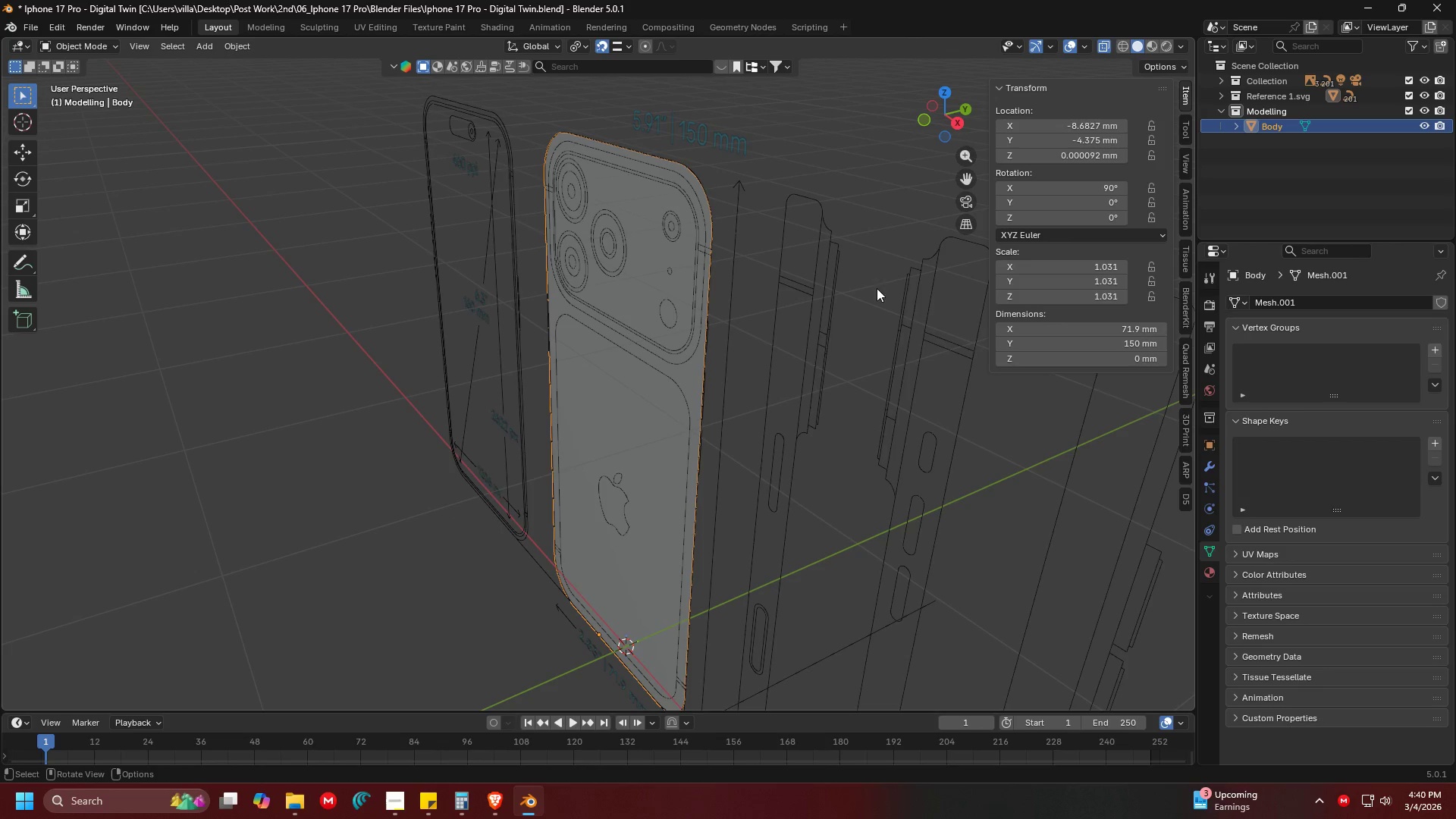 
key(Shift+ShiftLeft)
 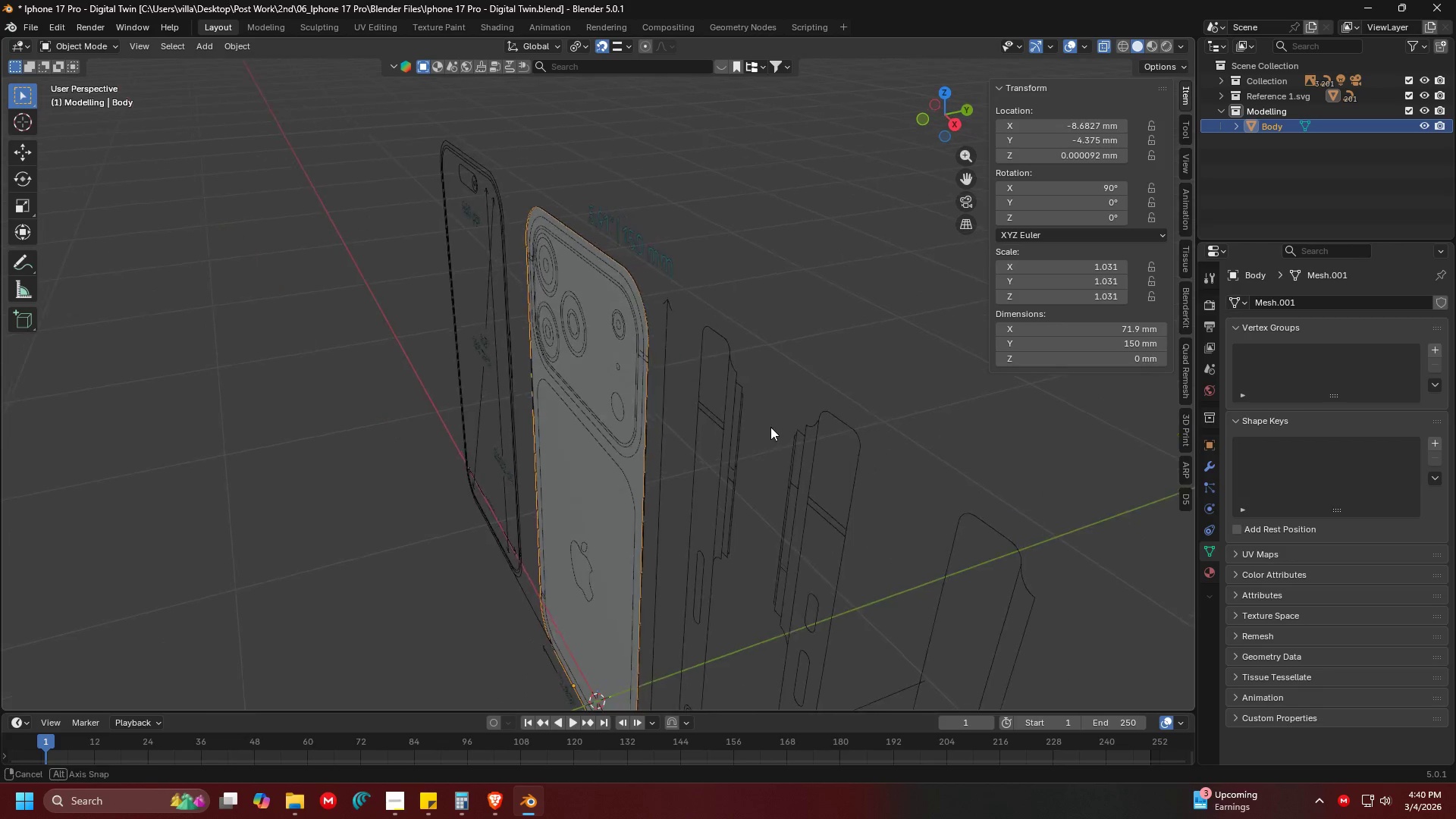 
key(Shift+ShiftLeft)
 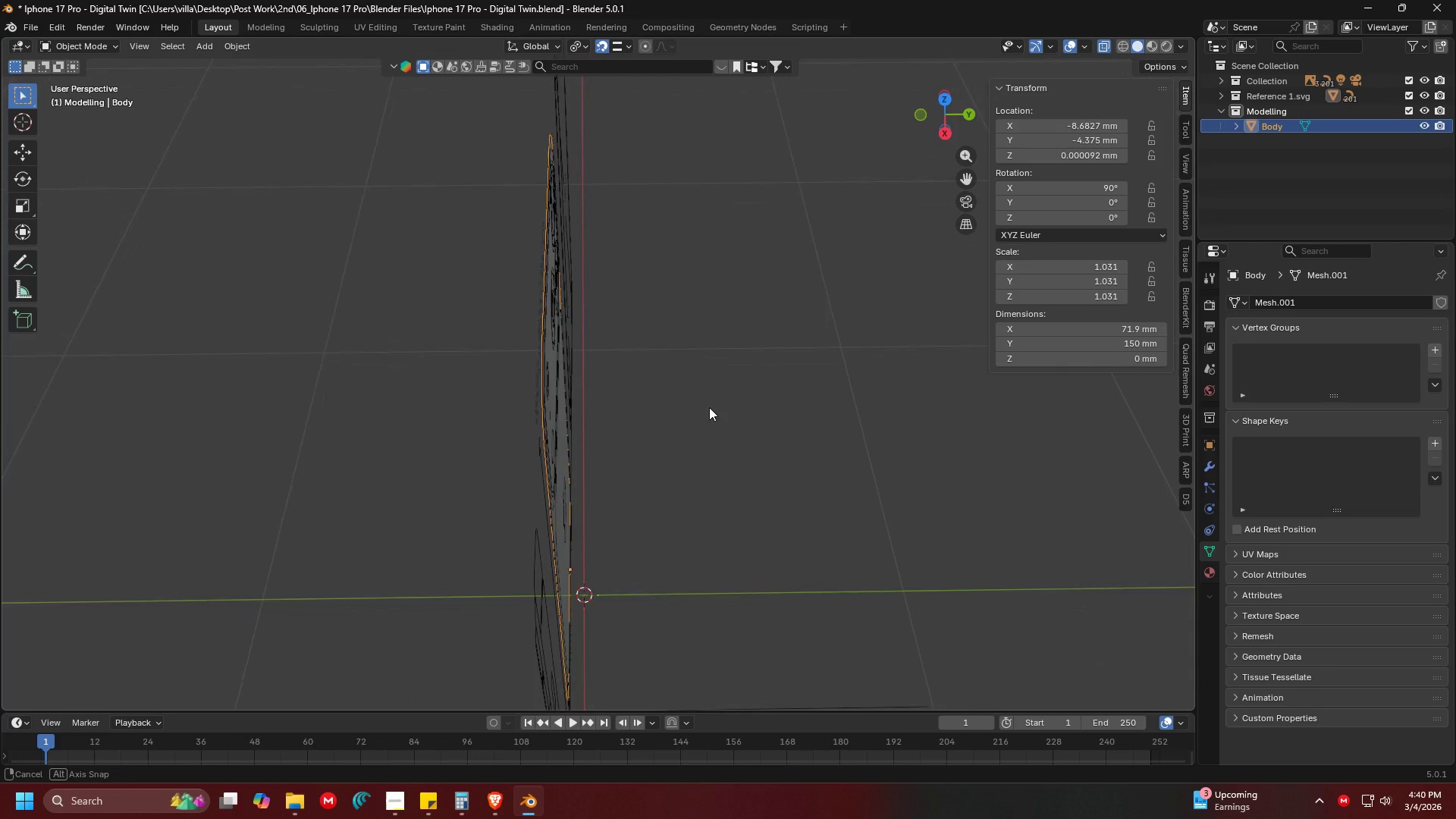 
scroll: coordinate [675, 440], scroll_direction: up, amount: 3.0
 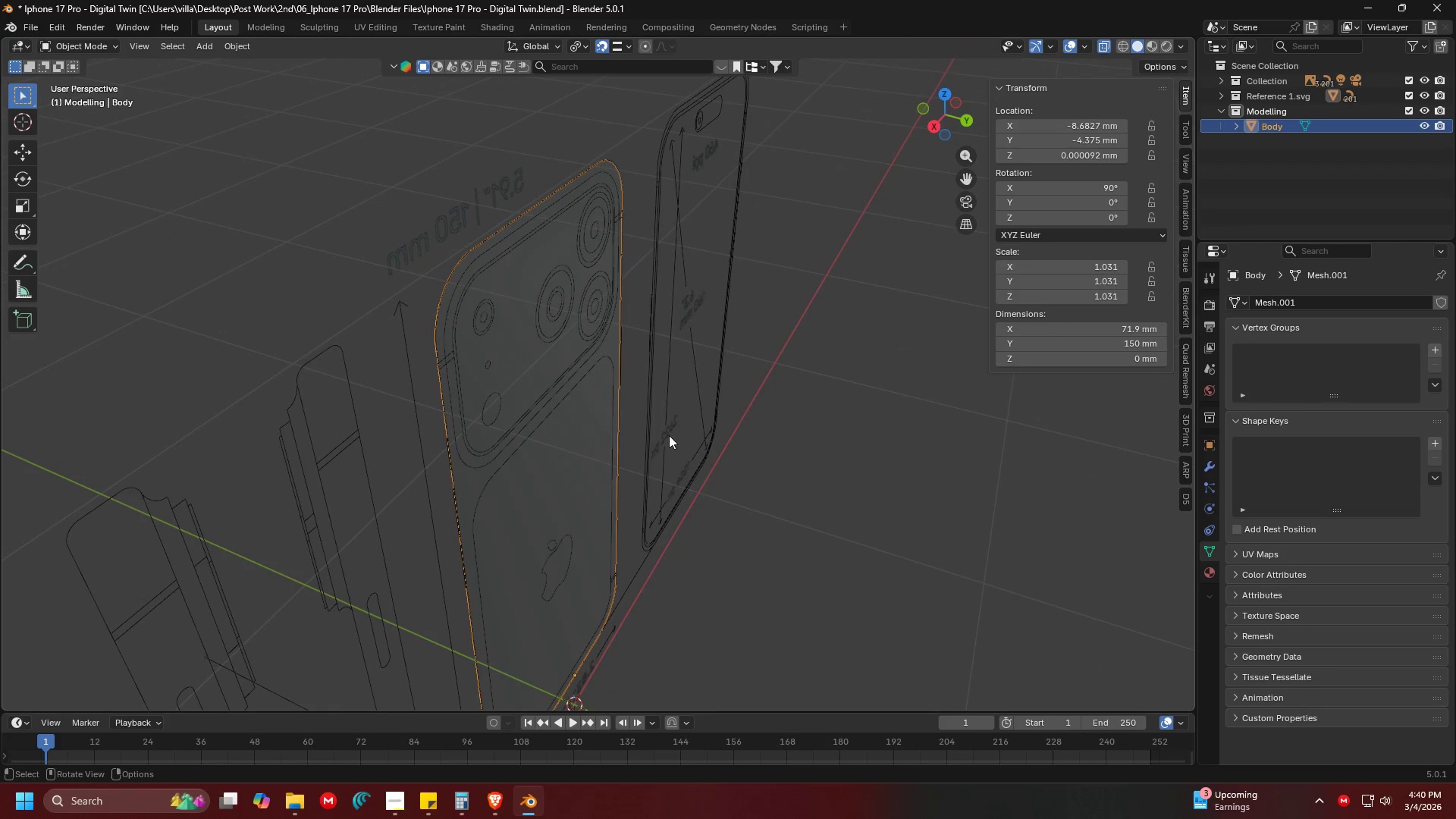 
key(Shift+ShiftLeft)
 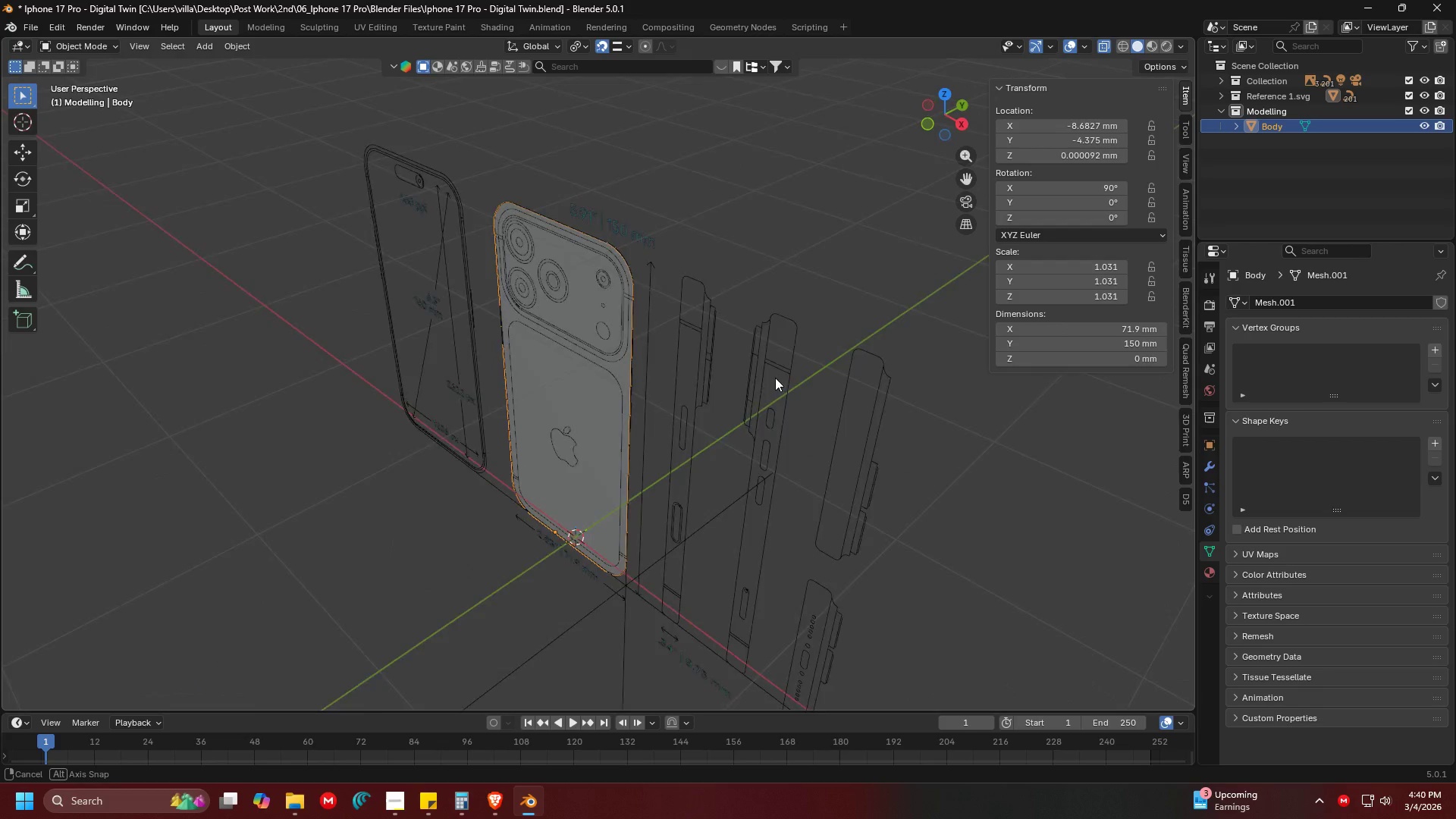 
scroll: coordinate [664, 489], scroll_direction: down, amount: 3.0
 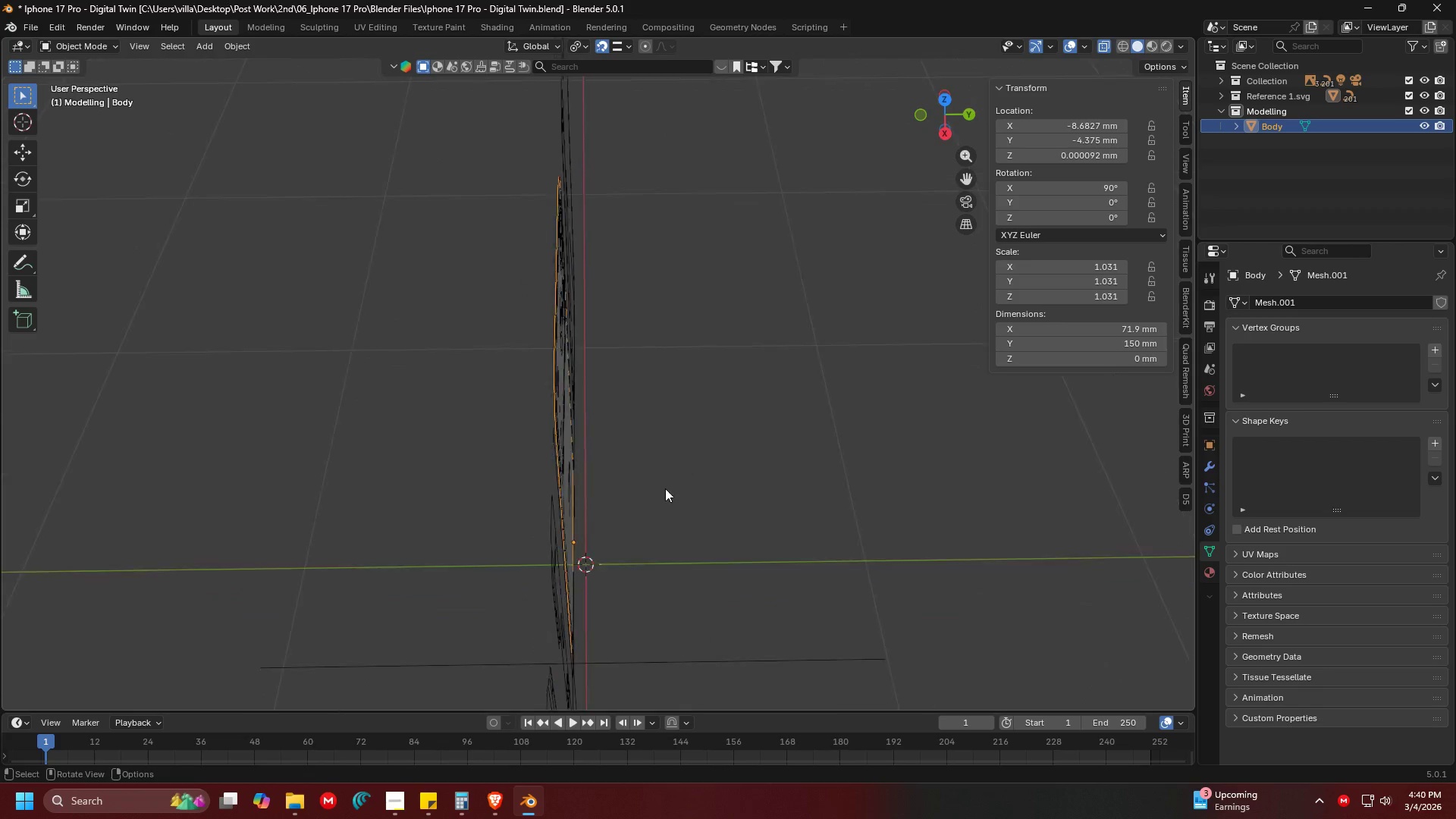 
key(Tab)
 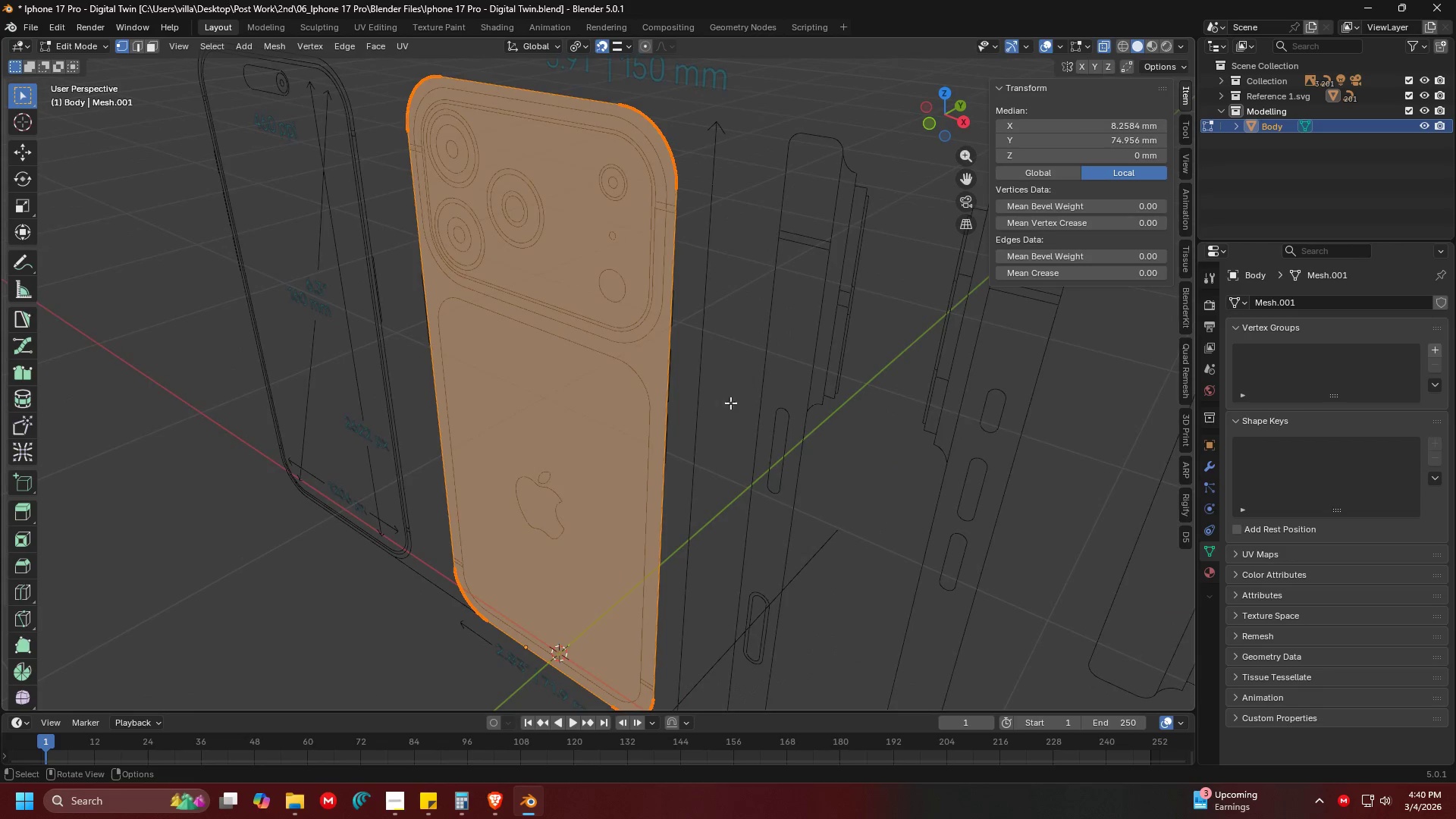 
scroll: coordinate [784, 370], scroll_direction: up, amount: 3.0
 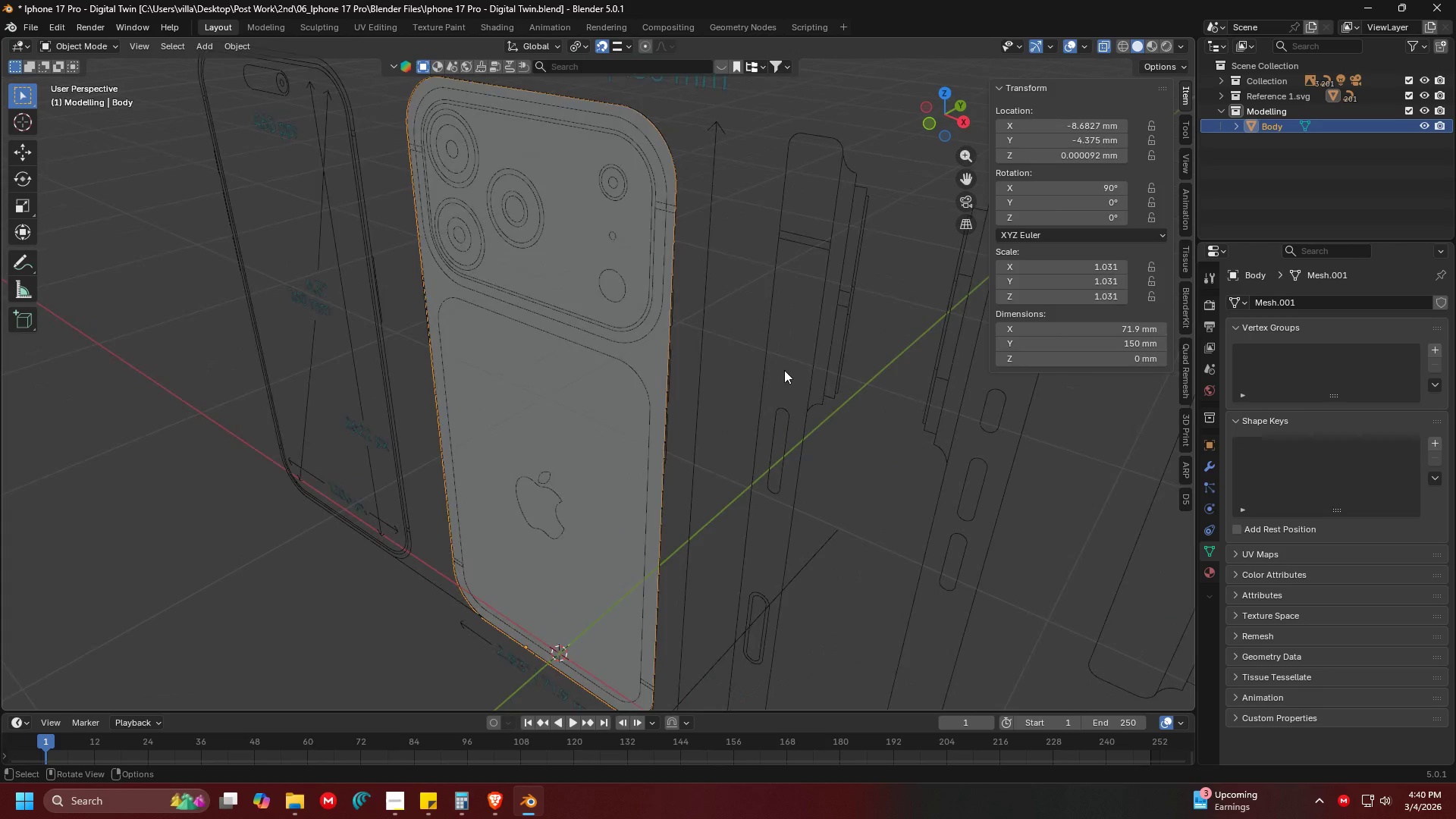 
key(A)
 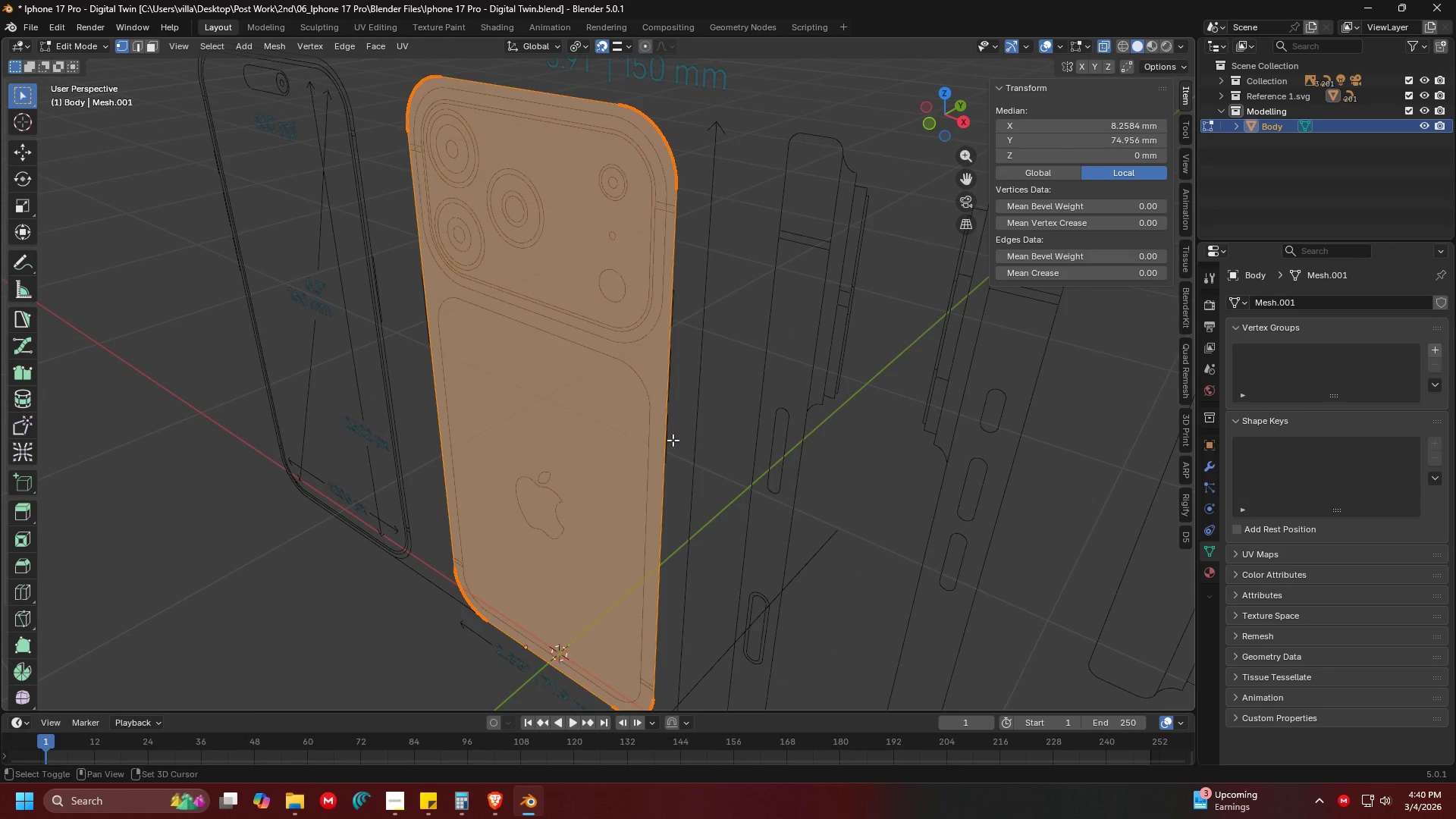 
key(Shift+ShiftLeft)
 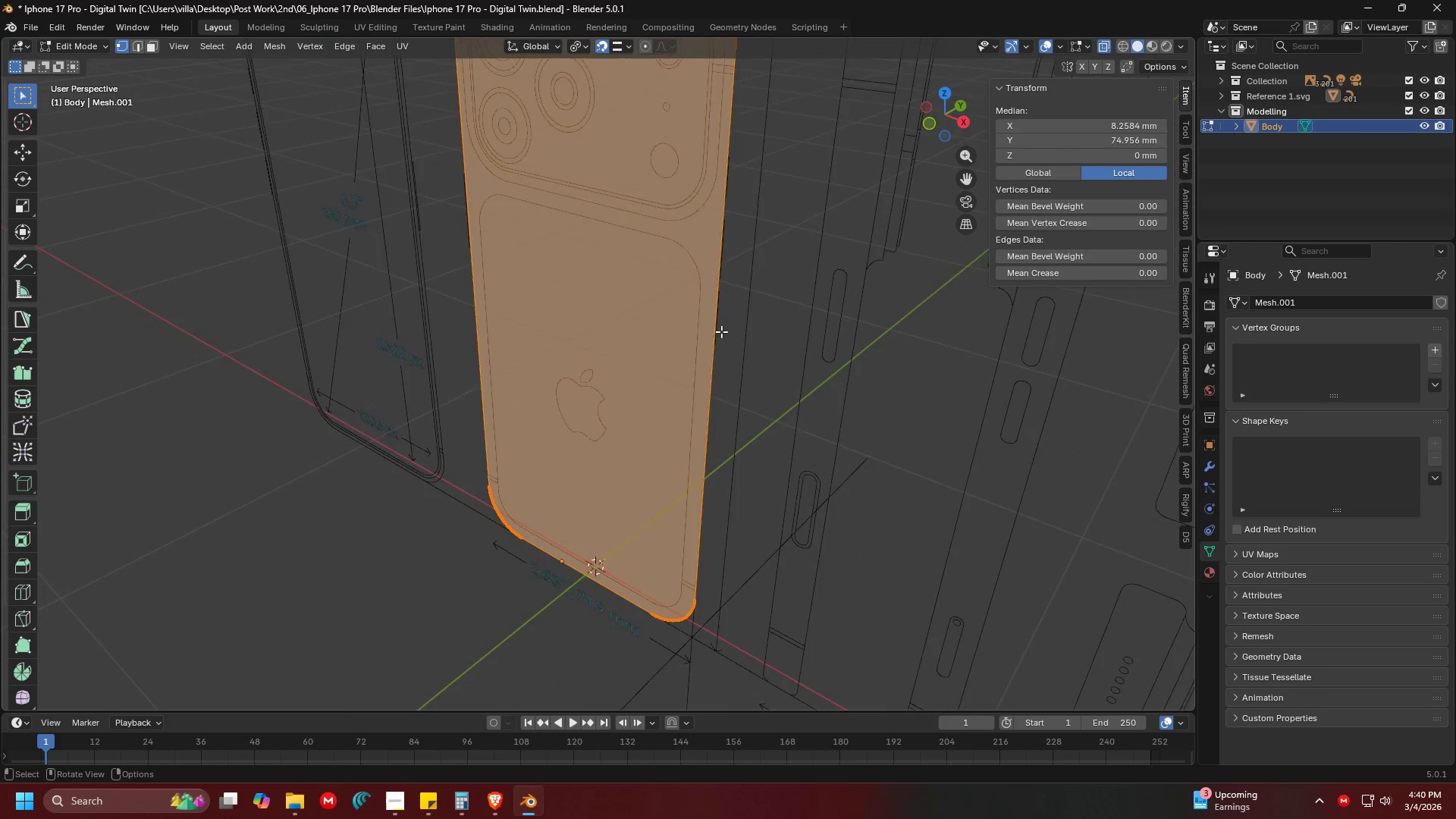 
hold_key(key=ShiftLeft, duration=0.38)
 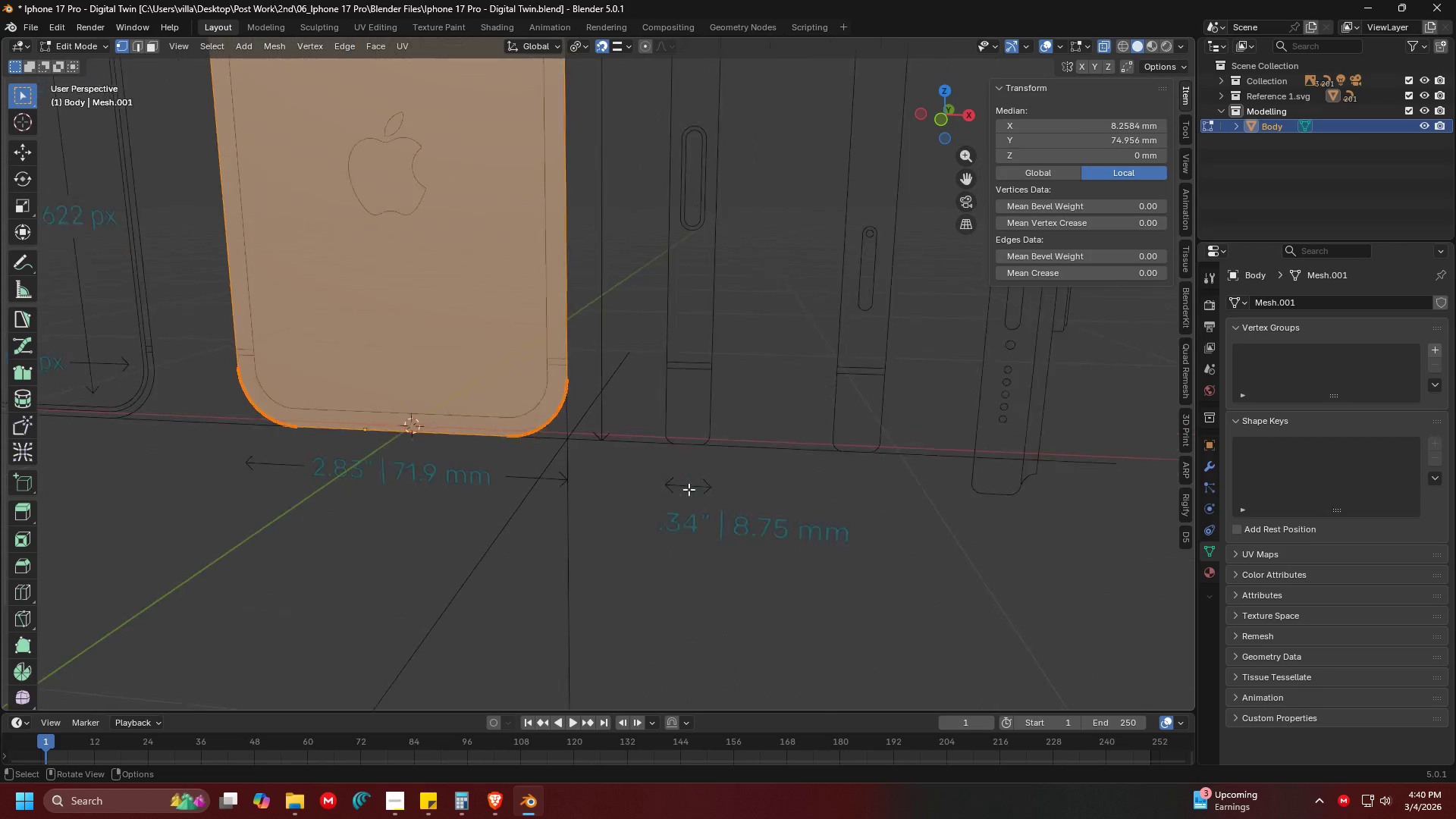 
scroll: coordinate [721, 337], scroll_direction: down, amount: 2.0
 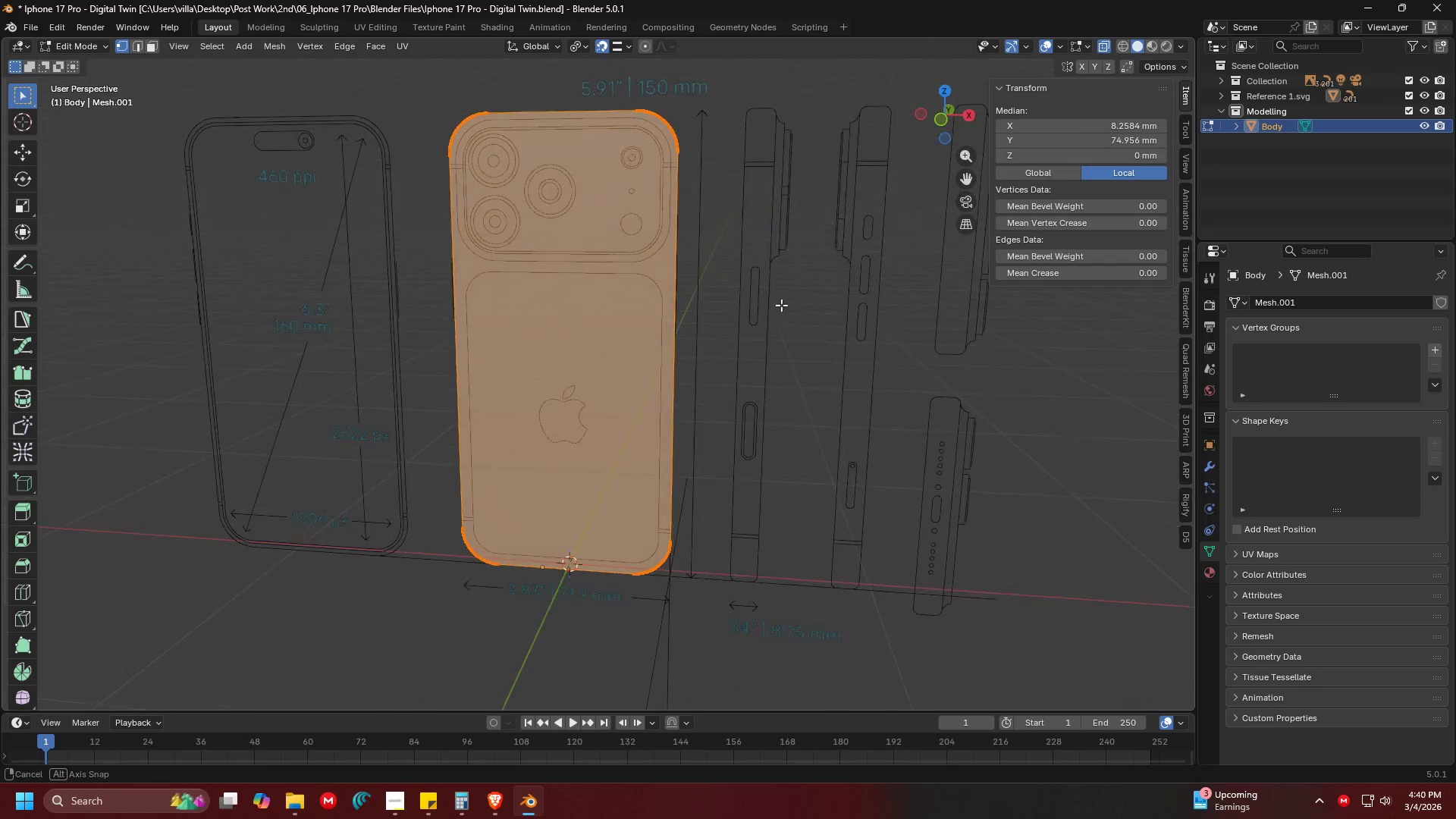 
scroll: coordinate [689, 489], scroll_direction: up, amount: 5.0
 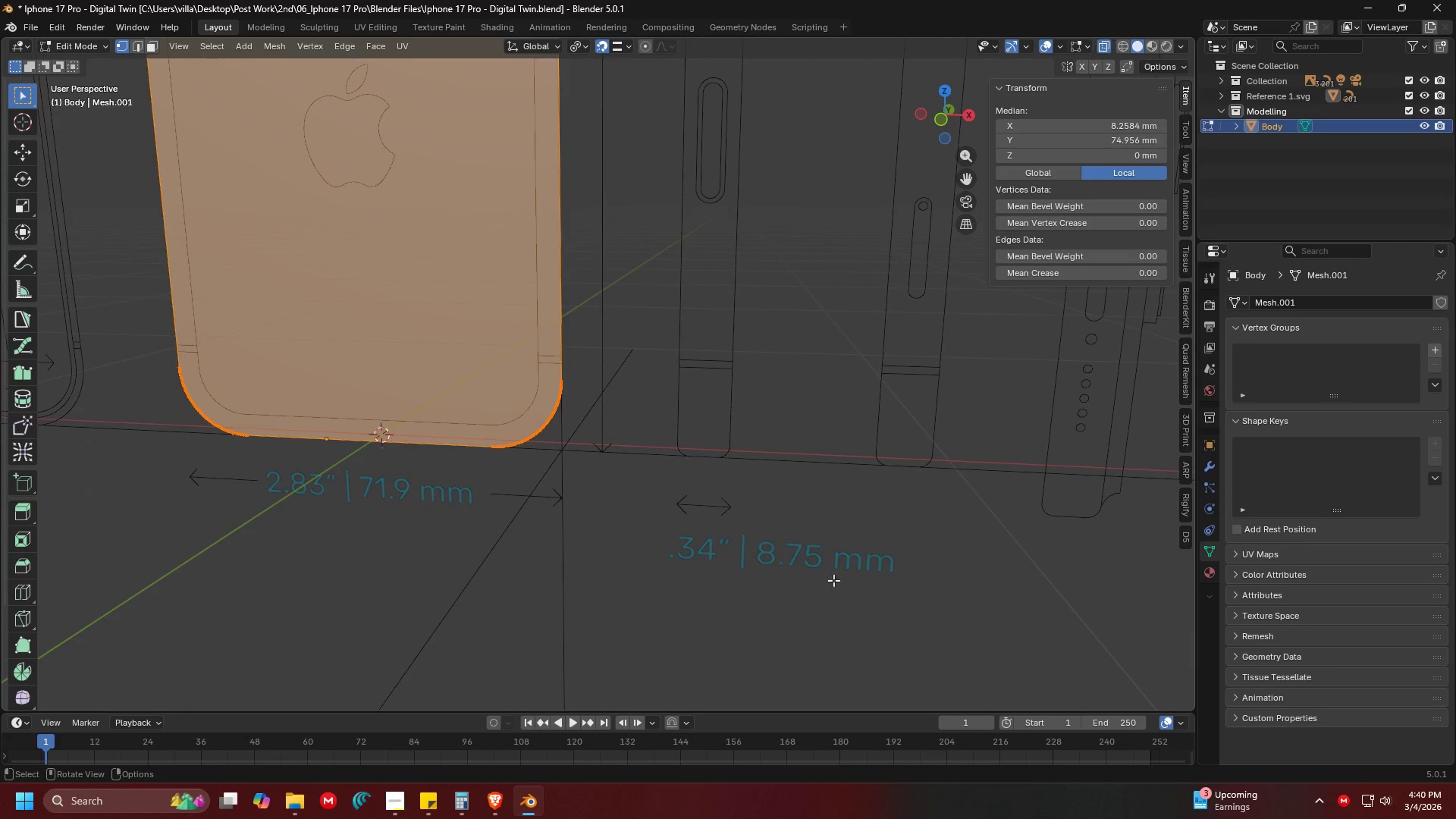 
key(Shift+ShiftLeft)
 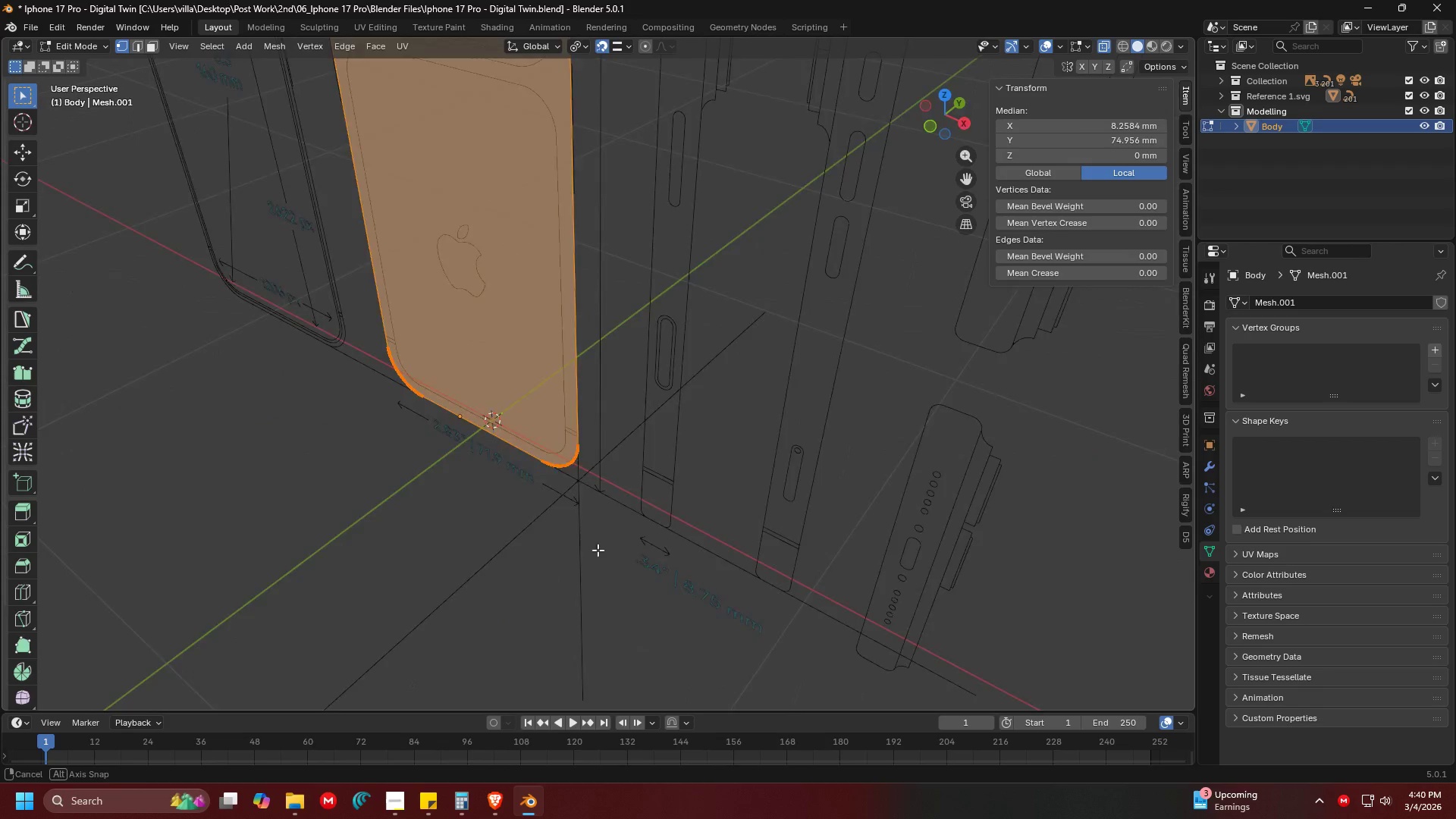 
scroll: coordinate [713, 331], scroll_direction: down, amount: 5.0
 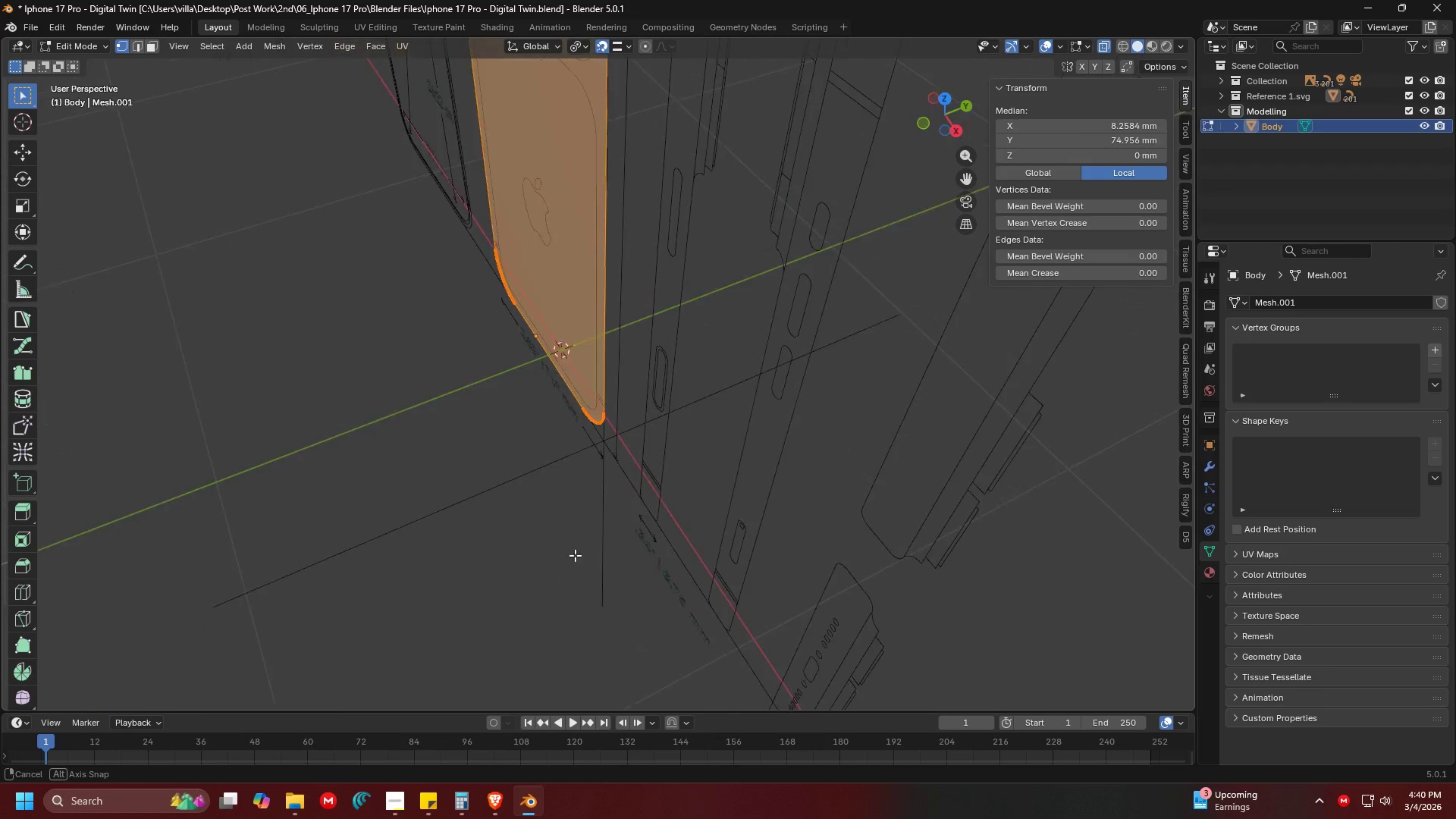 
key(Shift+ShiftLeft)
 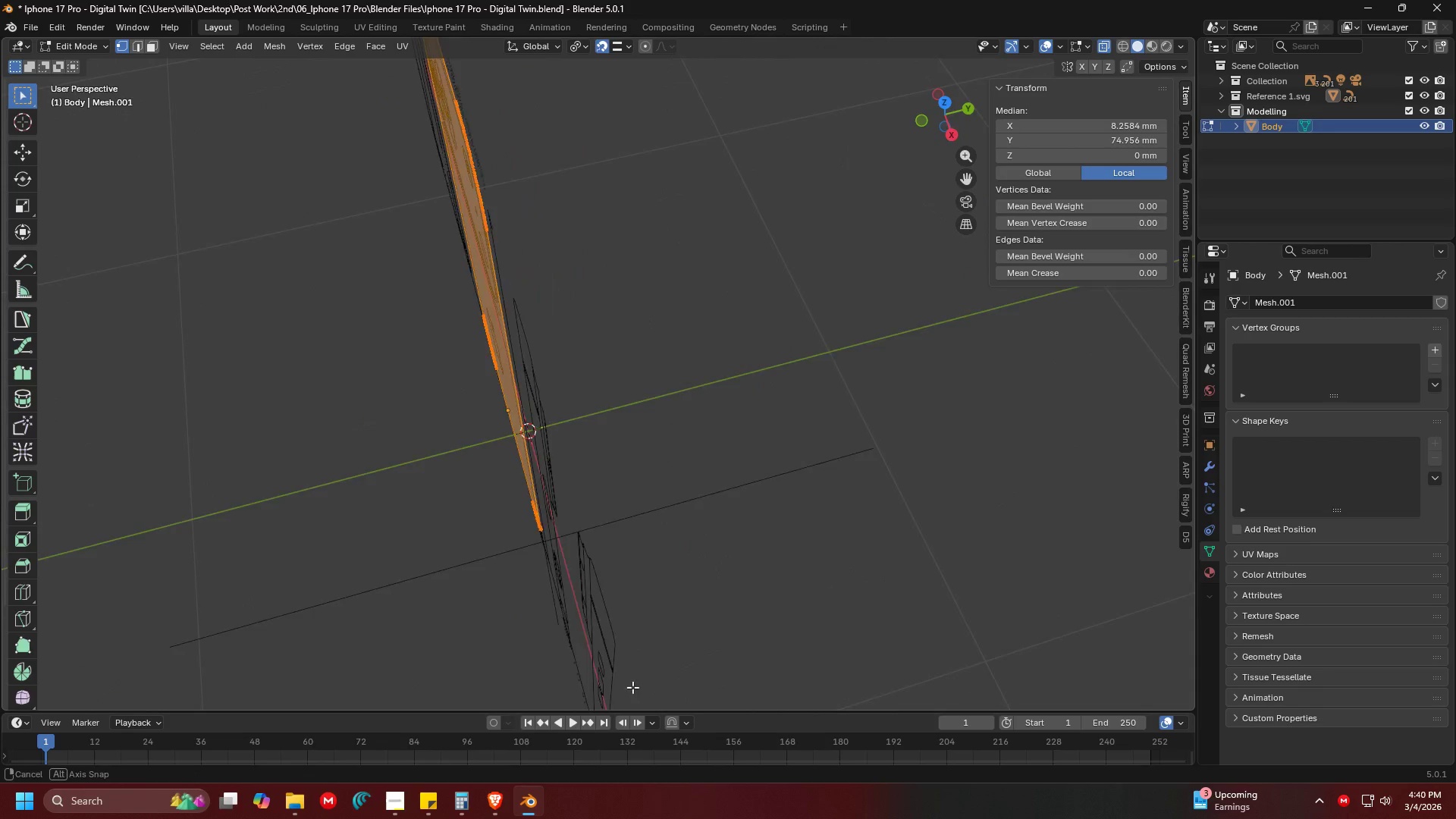 
hold_key(key=ShiftLeft, duration=0.31)
 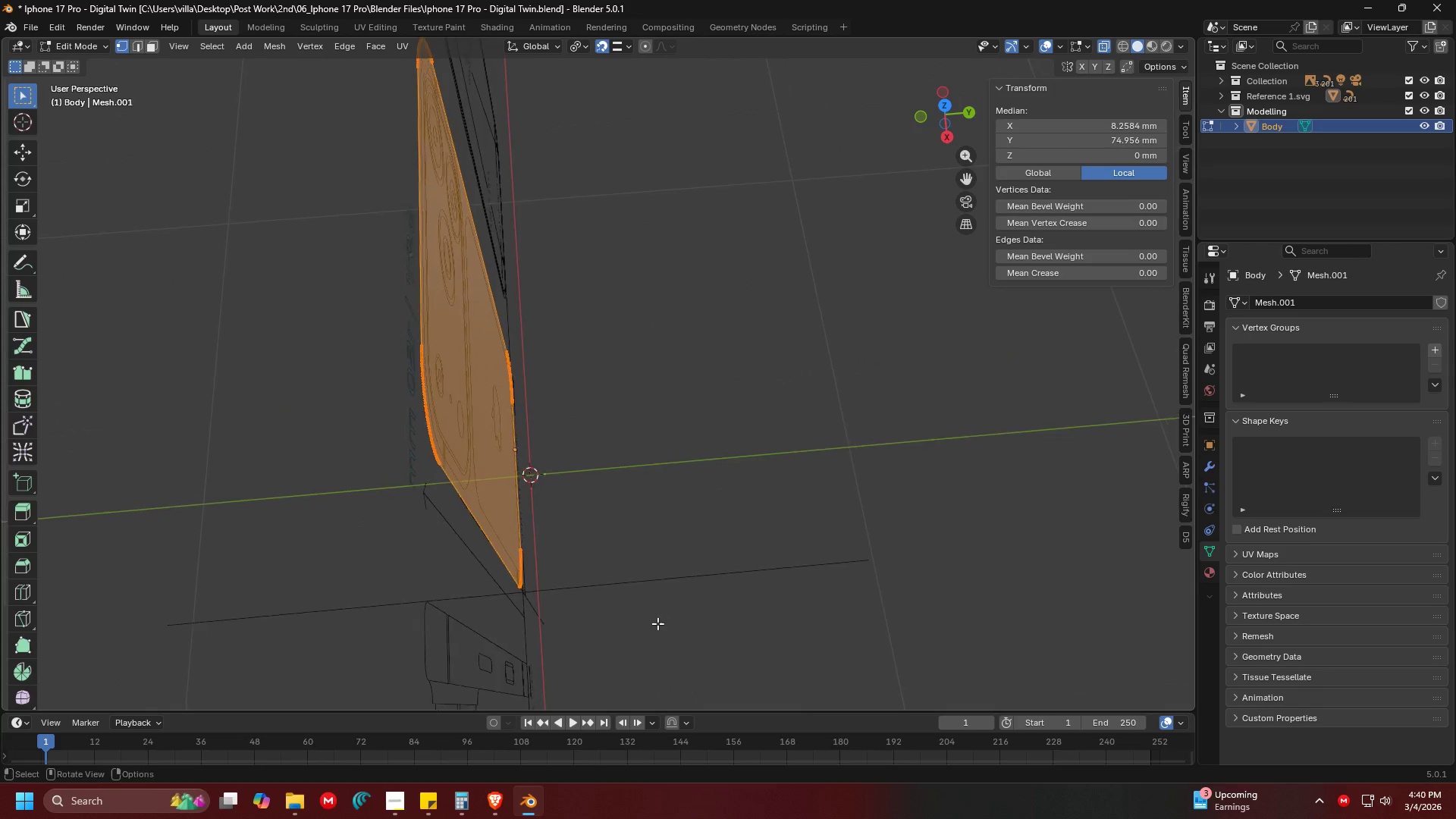 
key(Shift+ShiftLeft)
 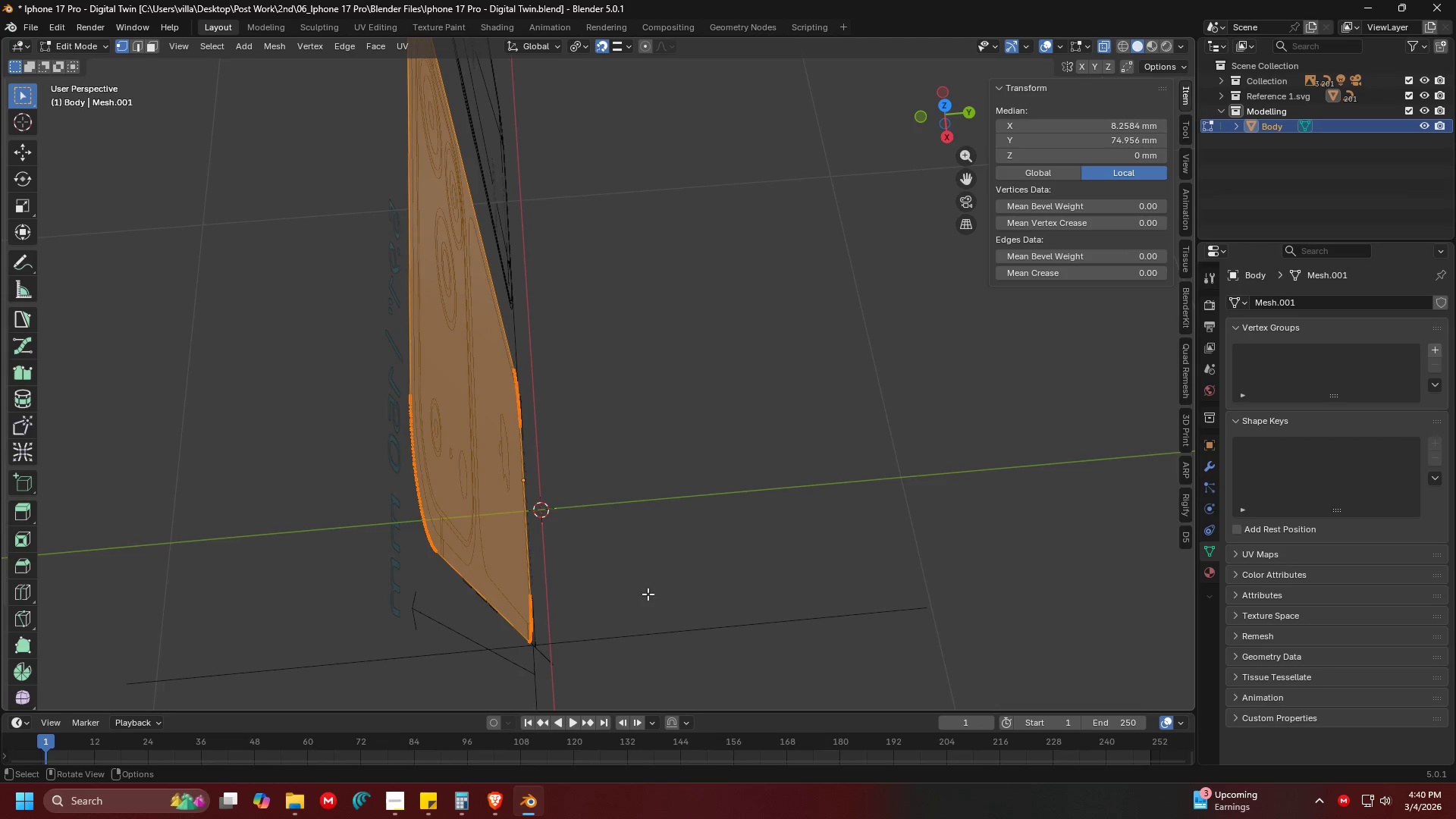 
scroll: coordinate [617, 563], scroll_direction: up, amount: 1.0
 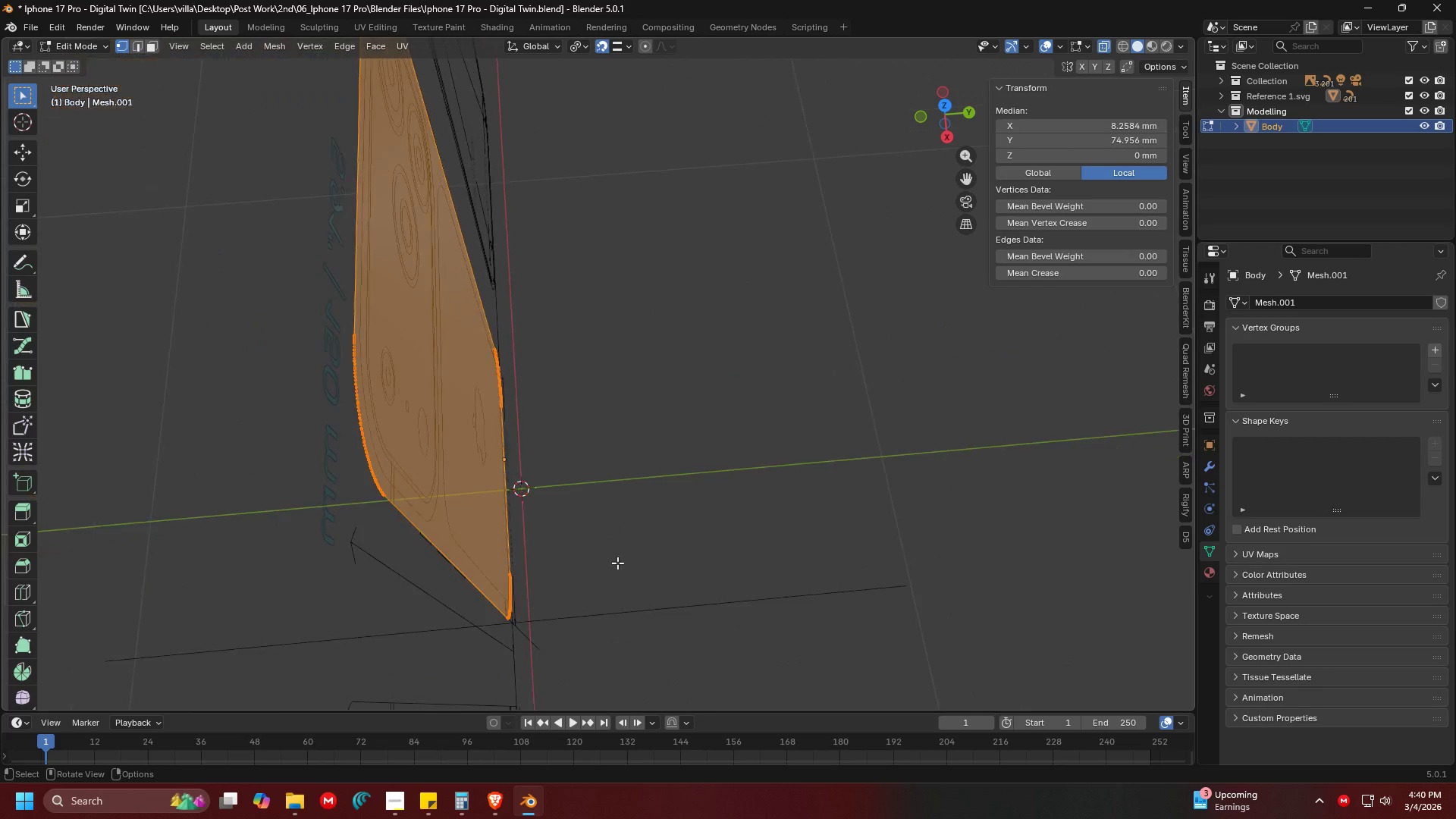 
type(e8.75)
 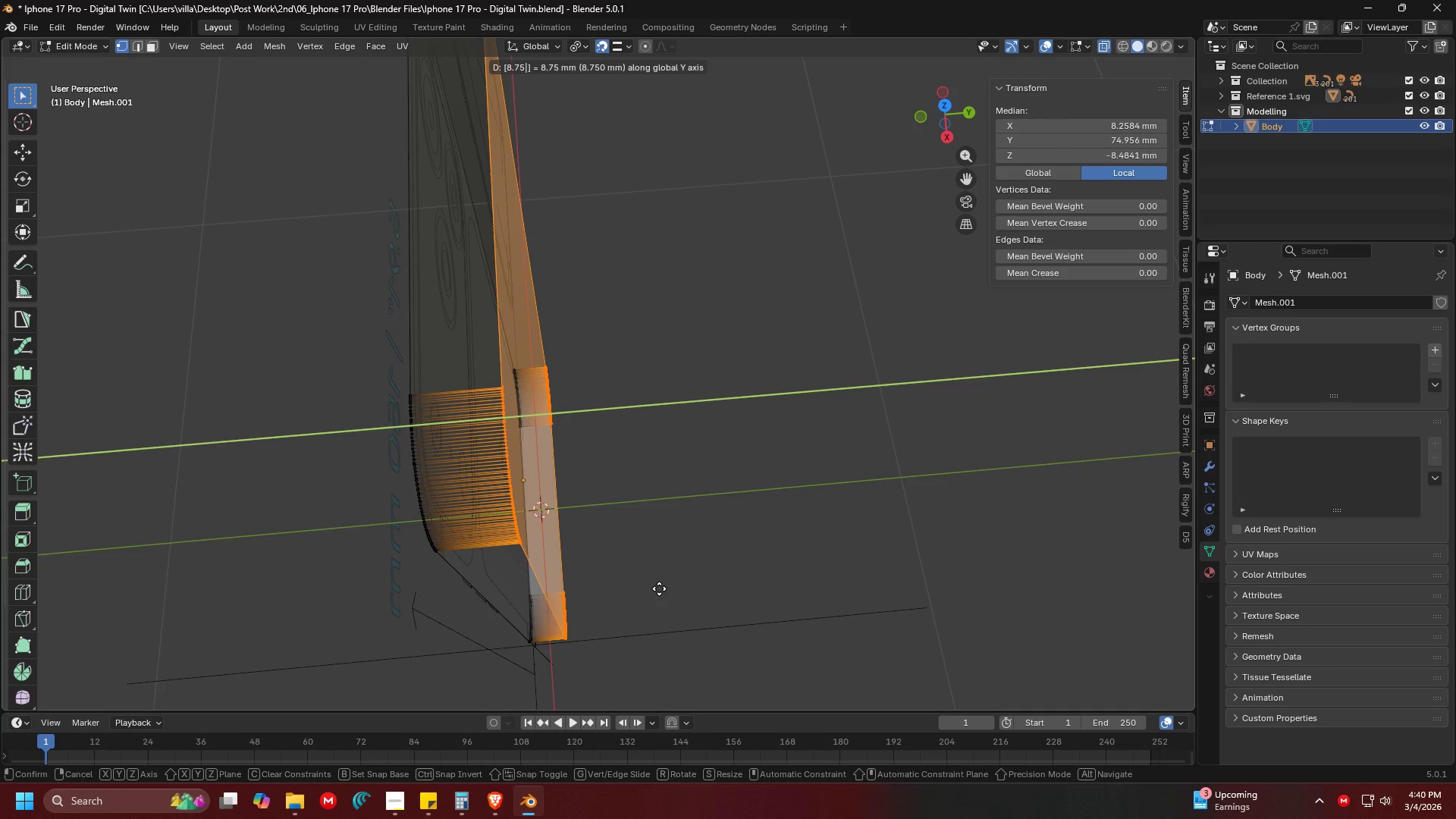 
key(Enter)
 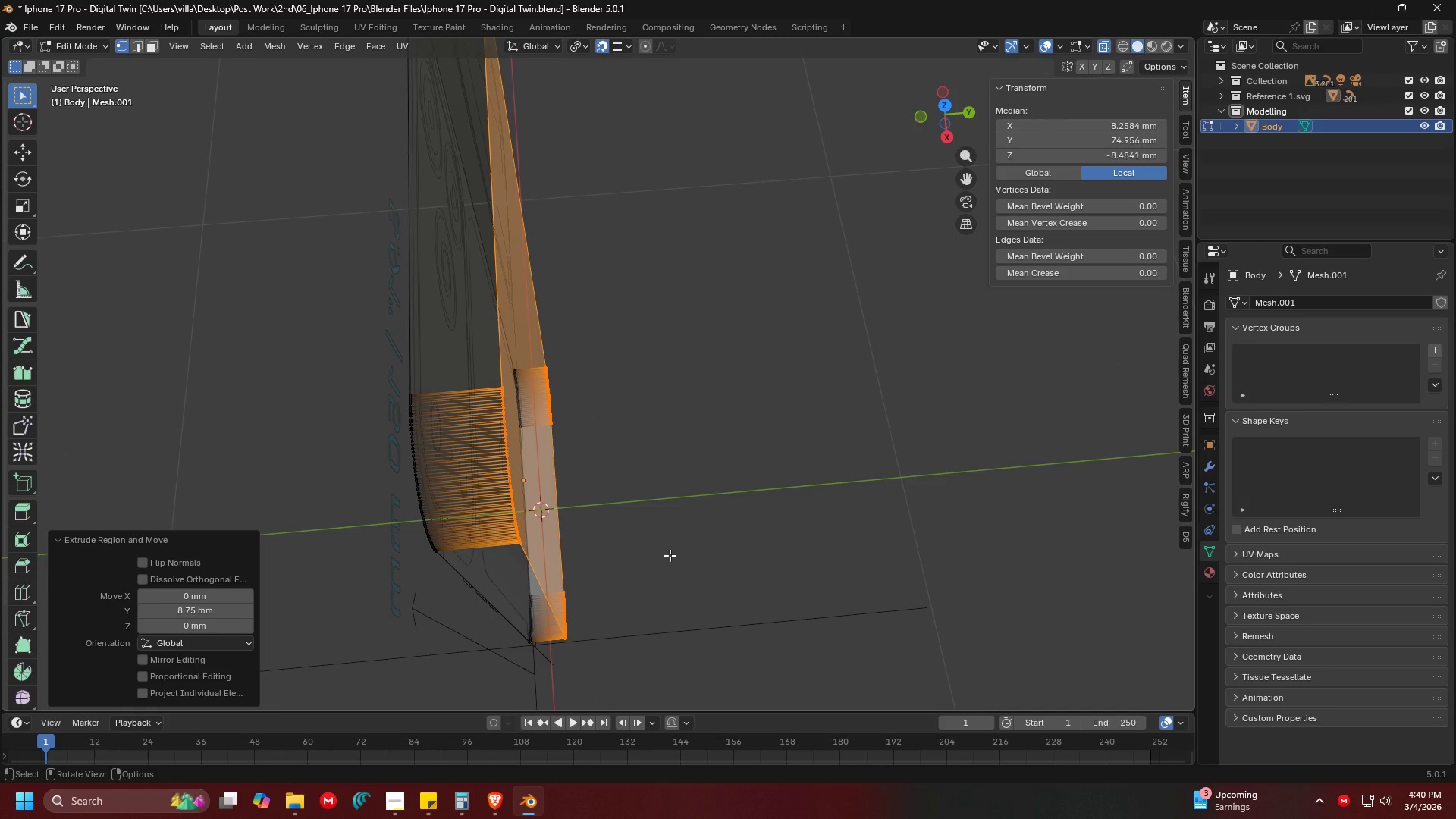 
key(Tab)
 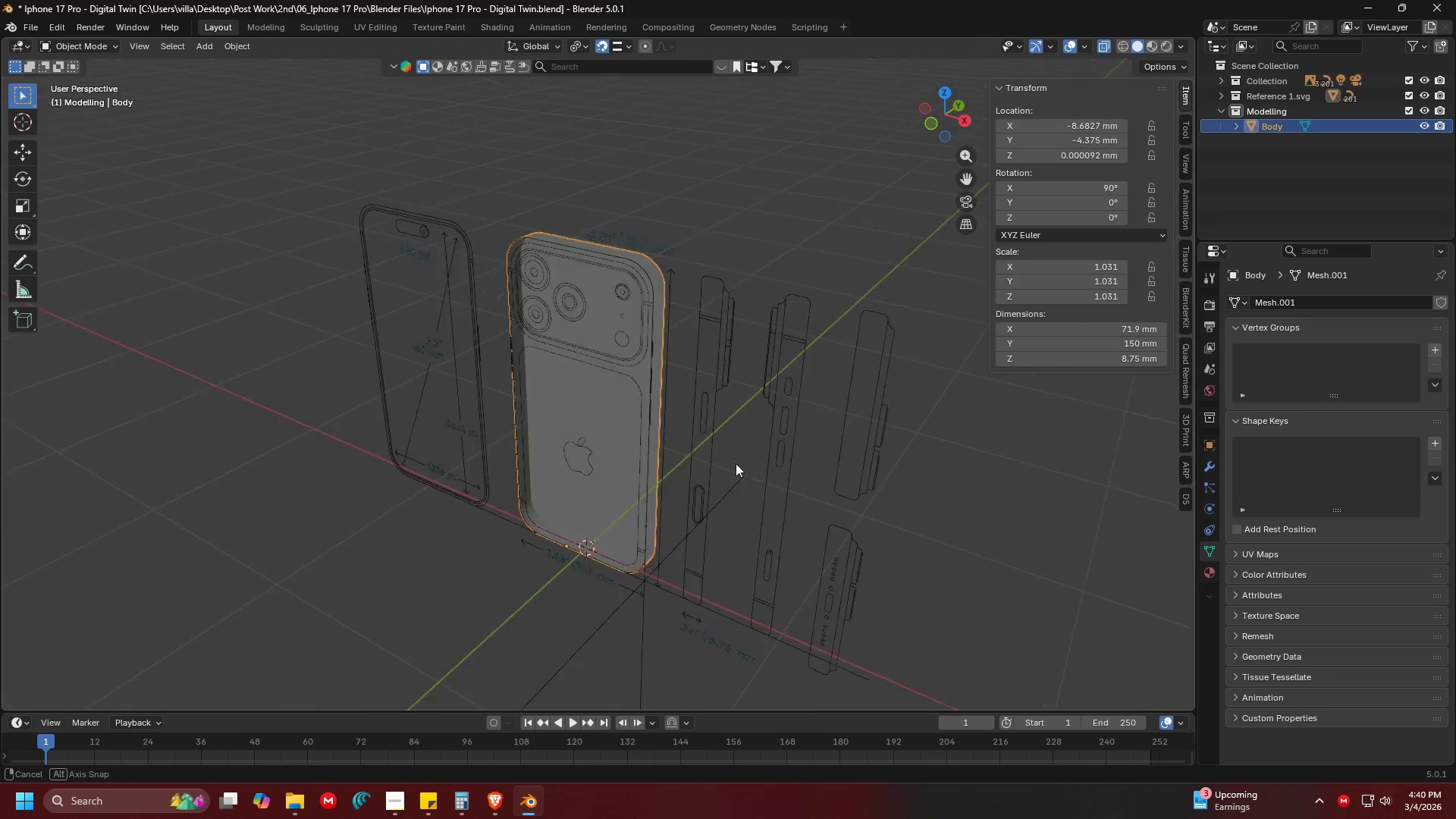 
scroll: coordinate [665, 554], scroll_direction: down, amount: 5.0
 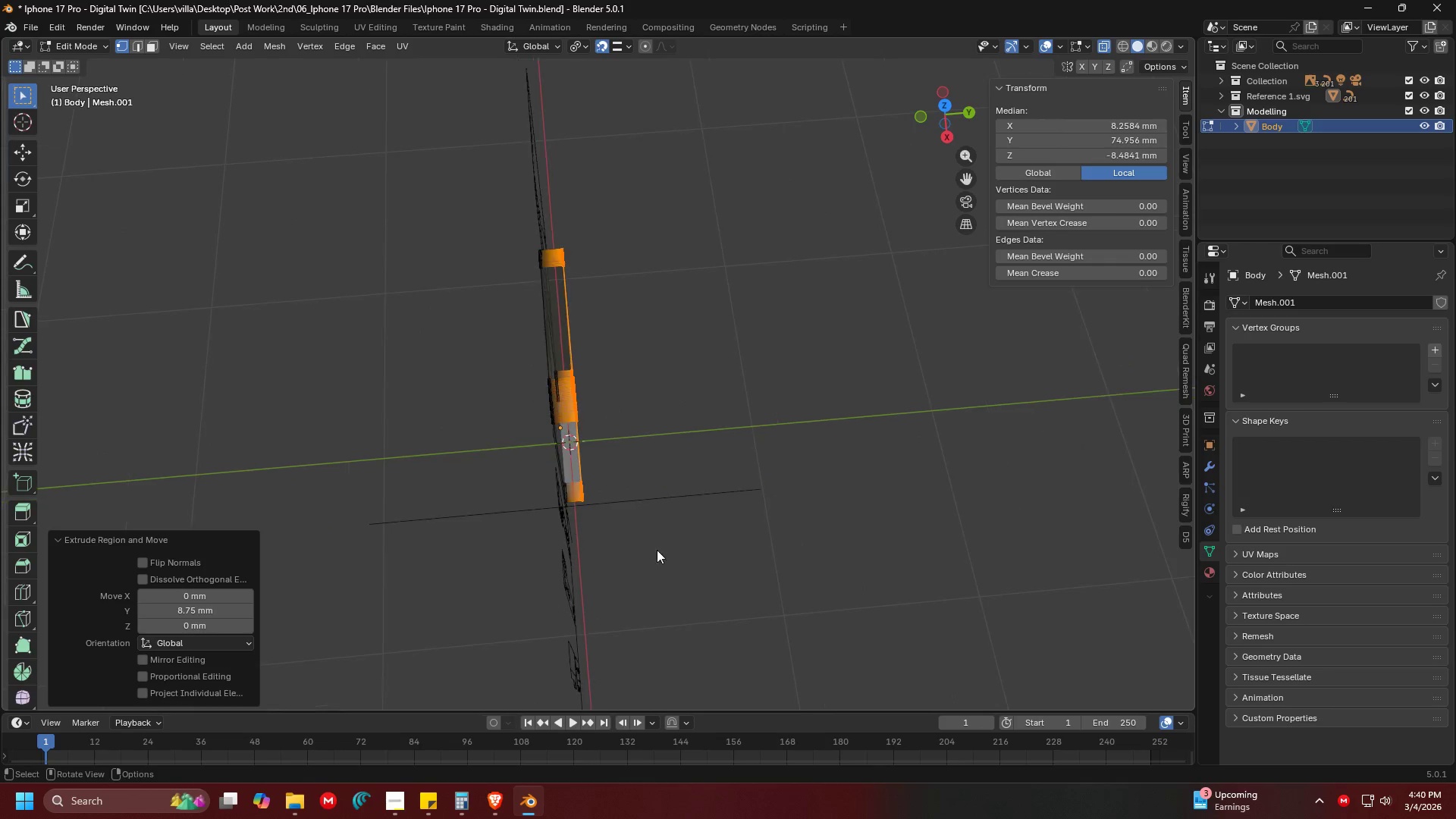 
key(Shift+ShiftLeft)
 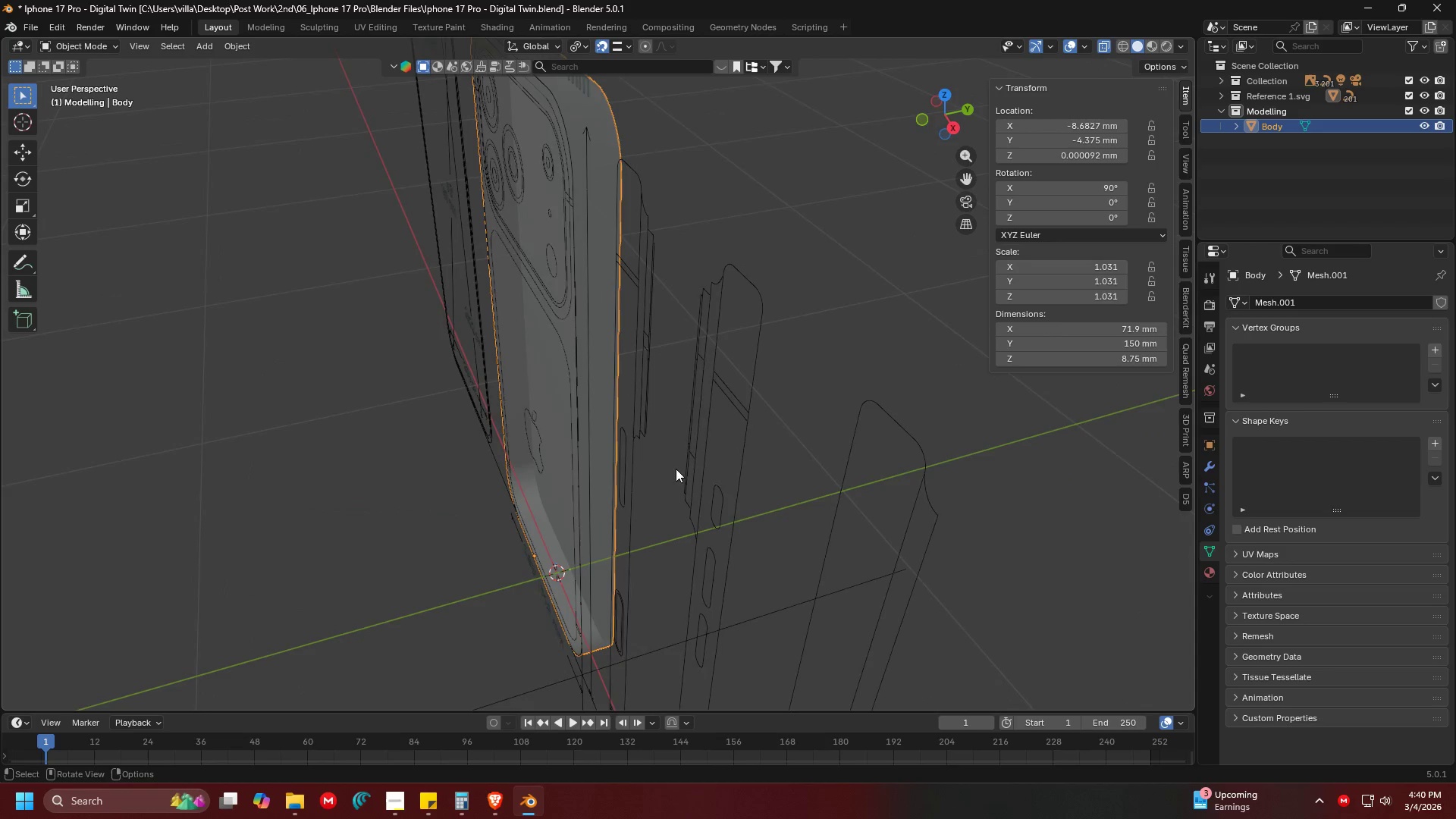 
scroll: coordinate [783, 422], scroll_direction: up, amount: 4.0
 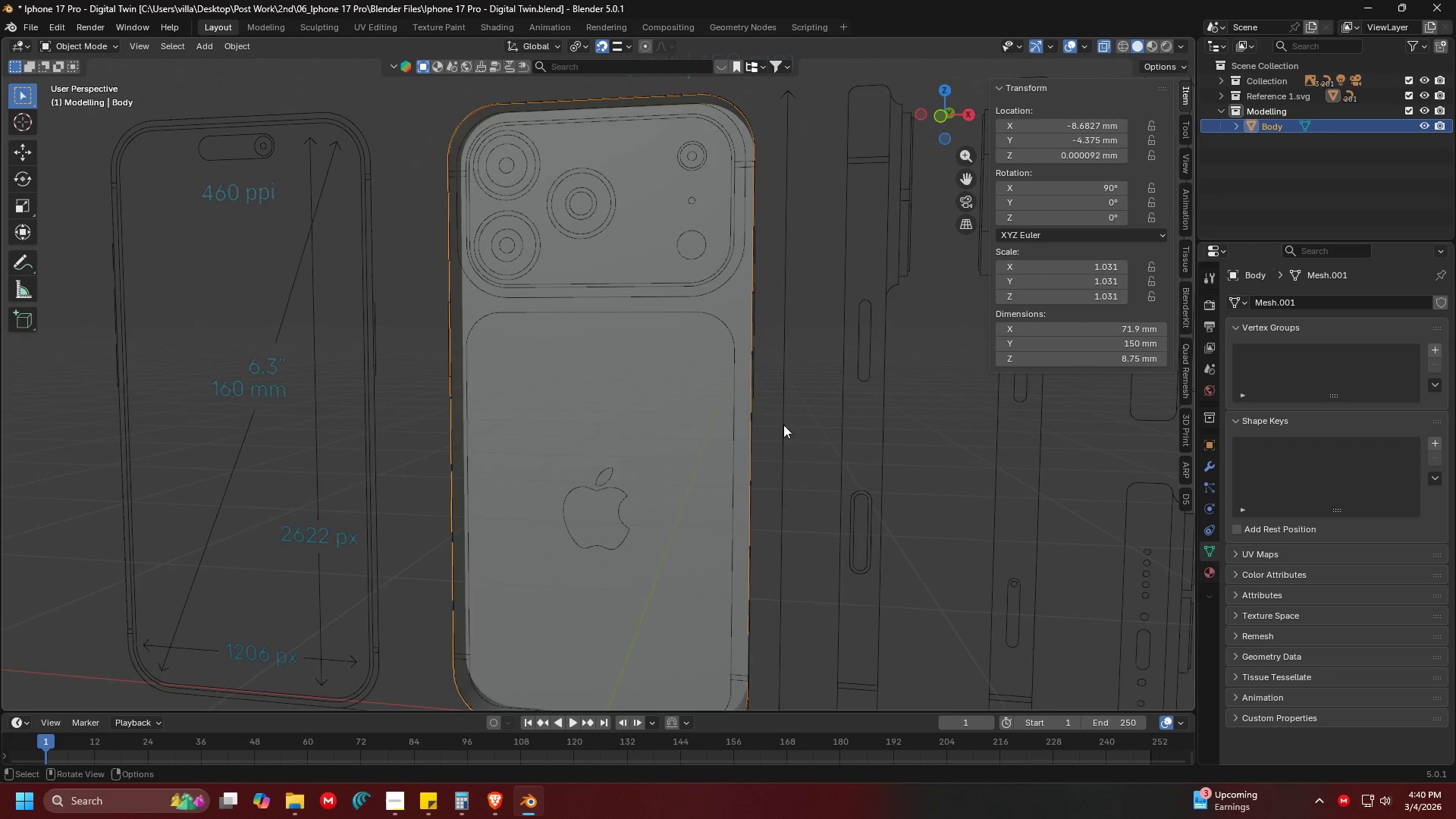 
left_click([1099, 48])
 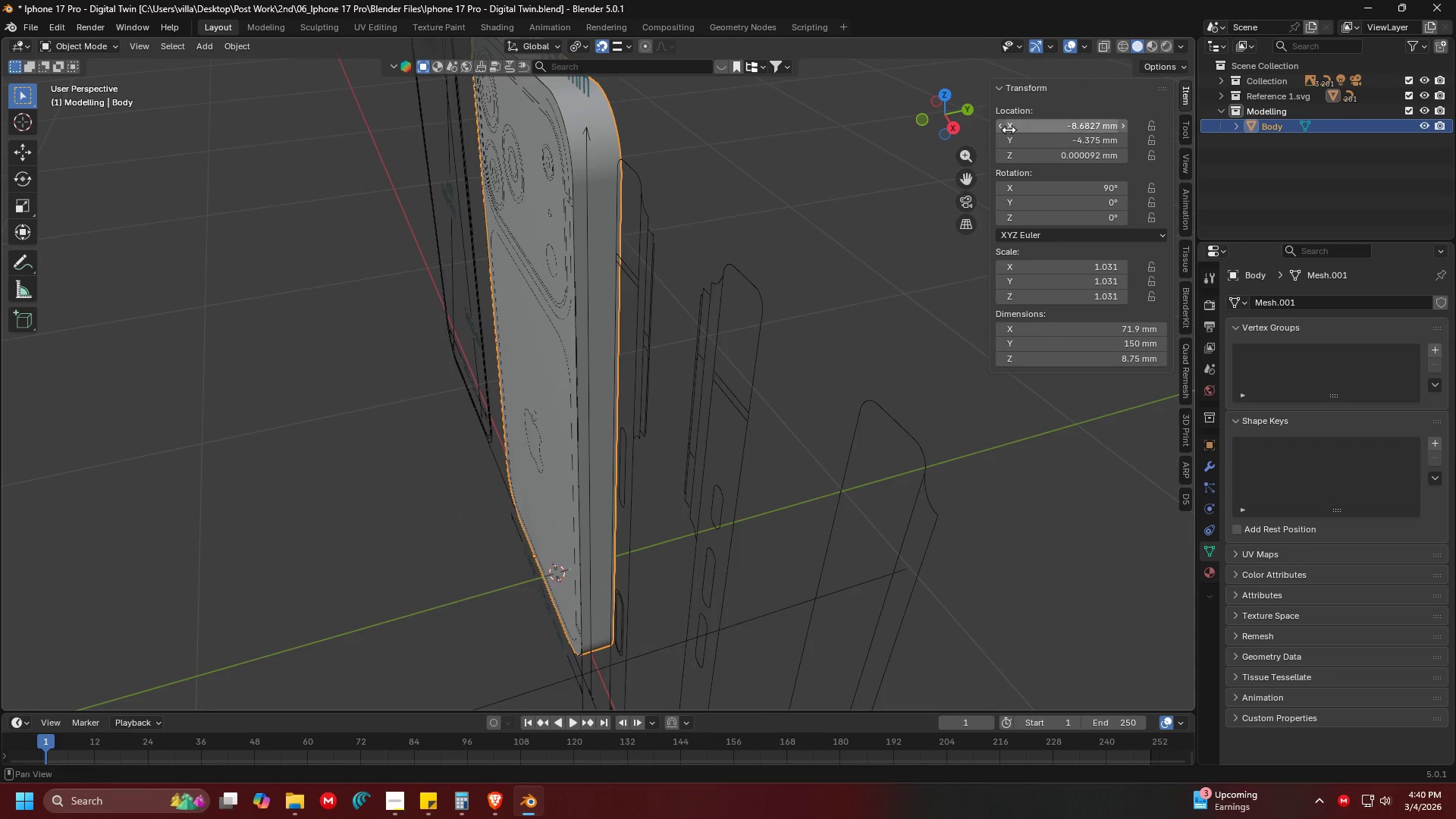 
scroll: coordinate [629, 274], scroll_direction: up, amount: 1.0
 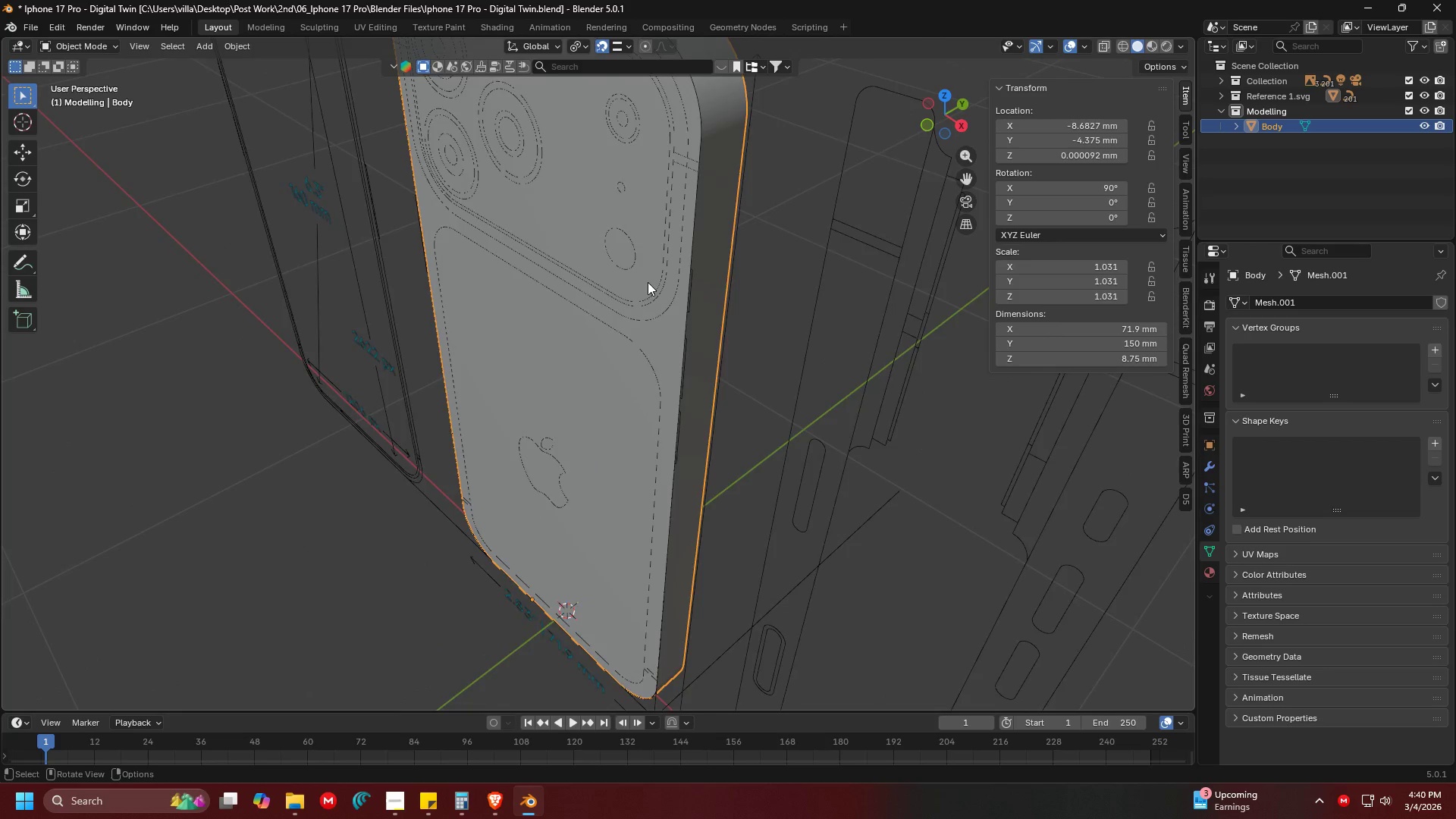 
scroll: coordinate [714, 224], scroll_direction: none, amount: 0.0
 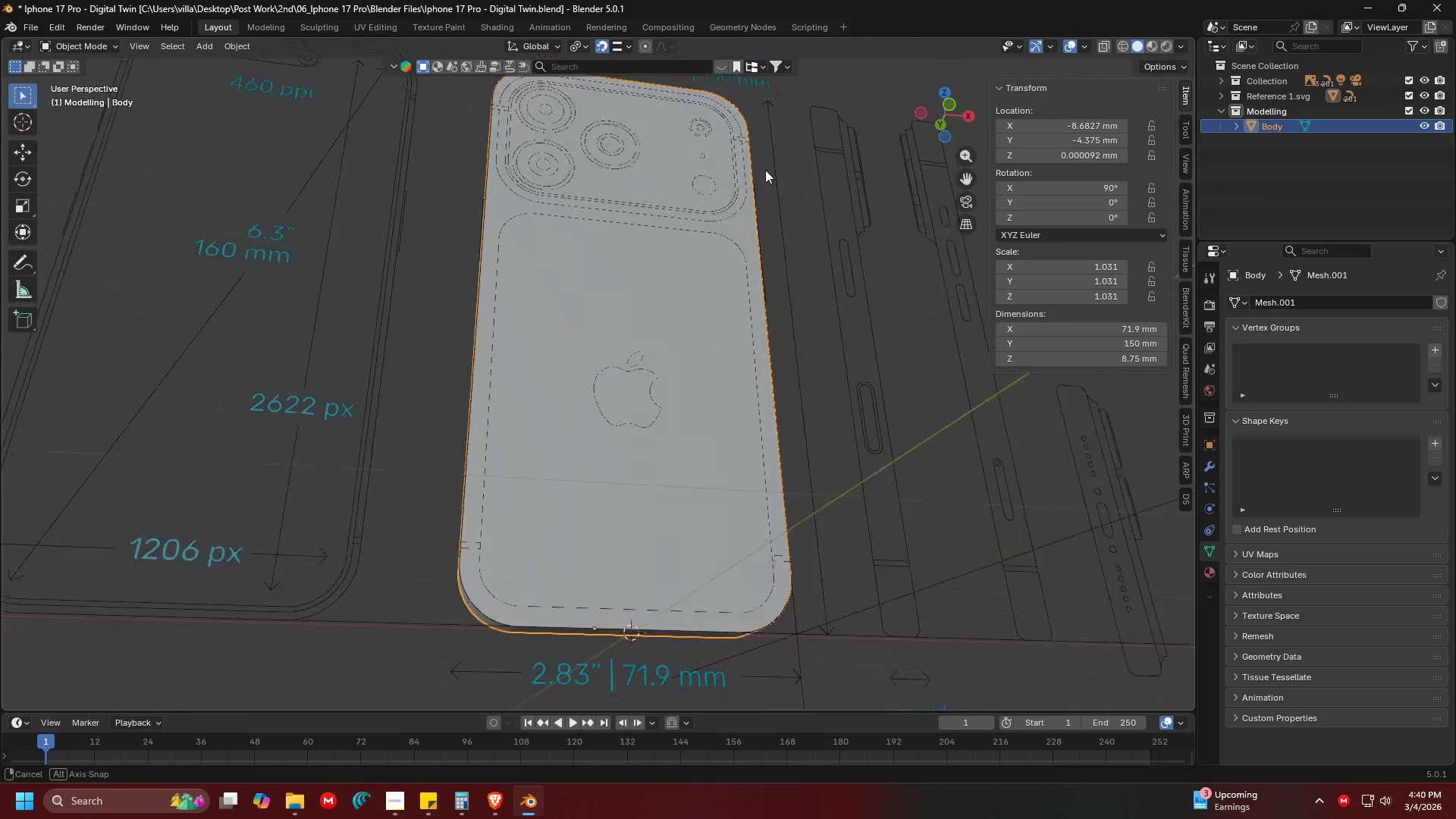 
scroll: coordinate [607, 324], scroll_direction: up, amount: 2.0
 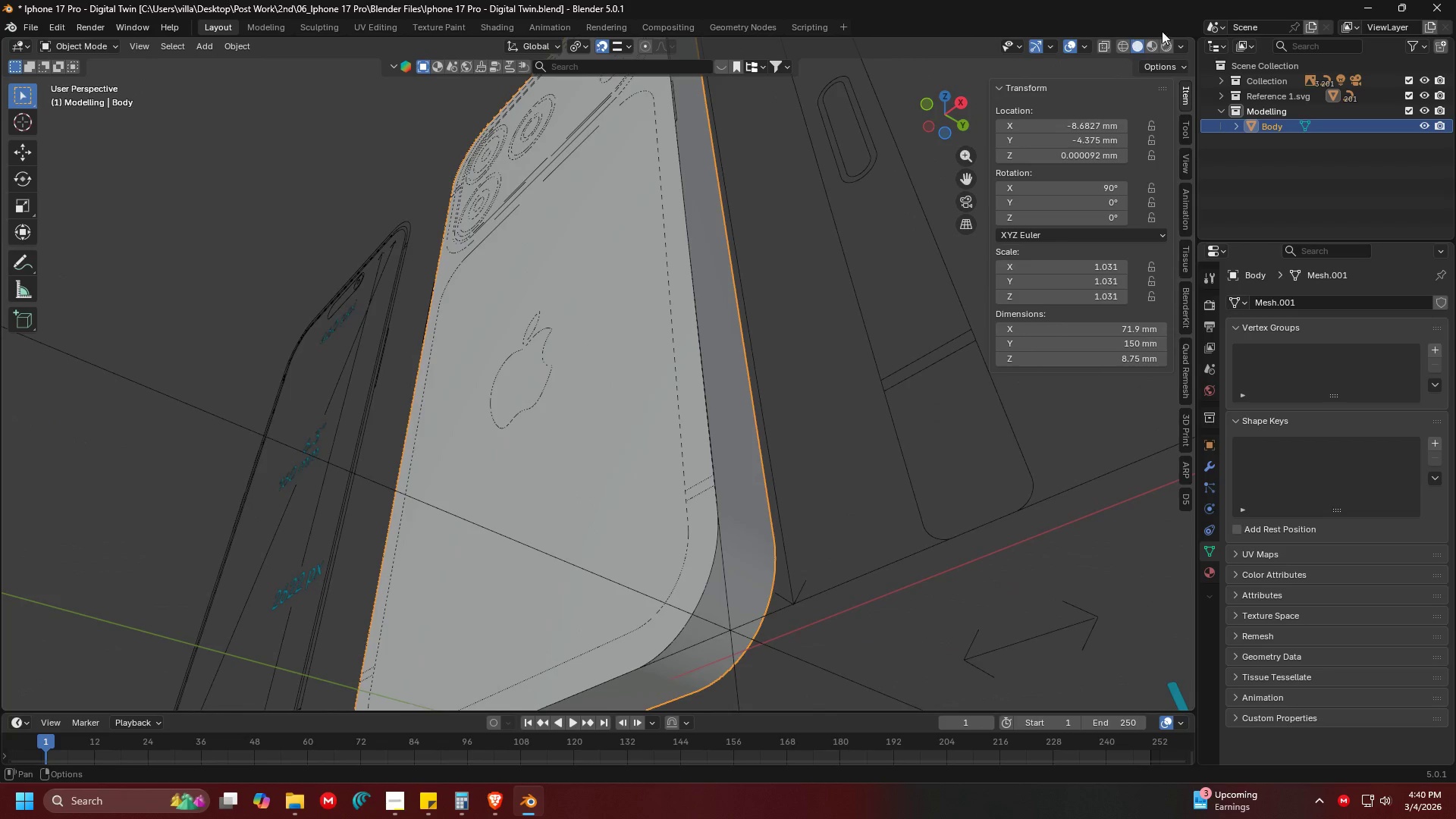 
left_click([1184, 50])
 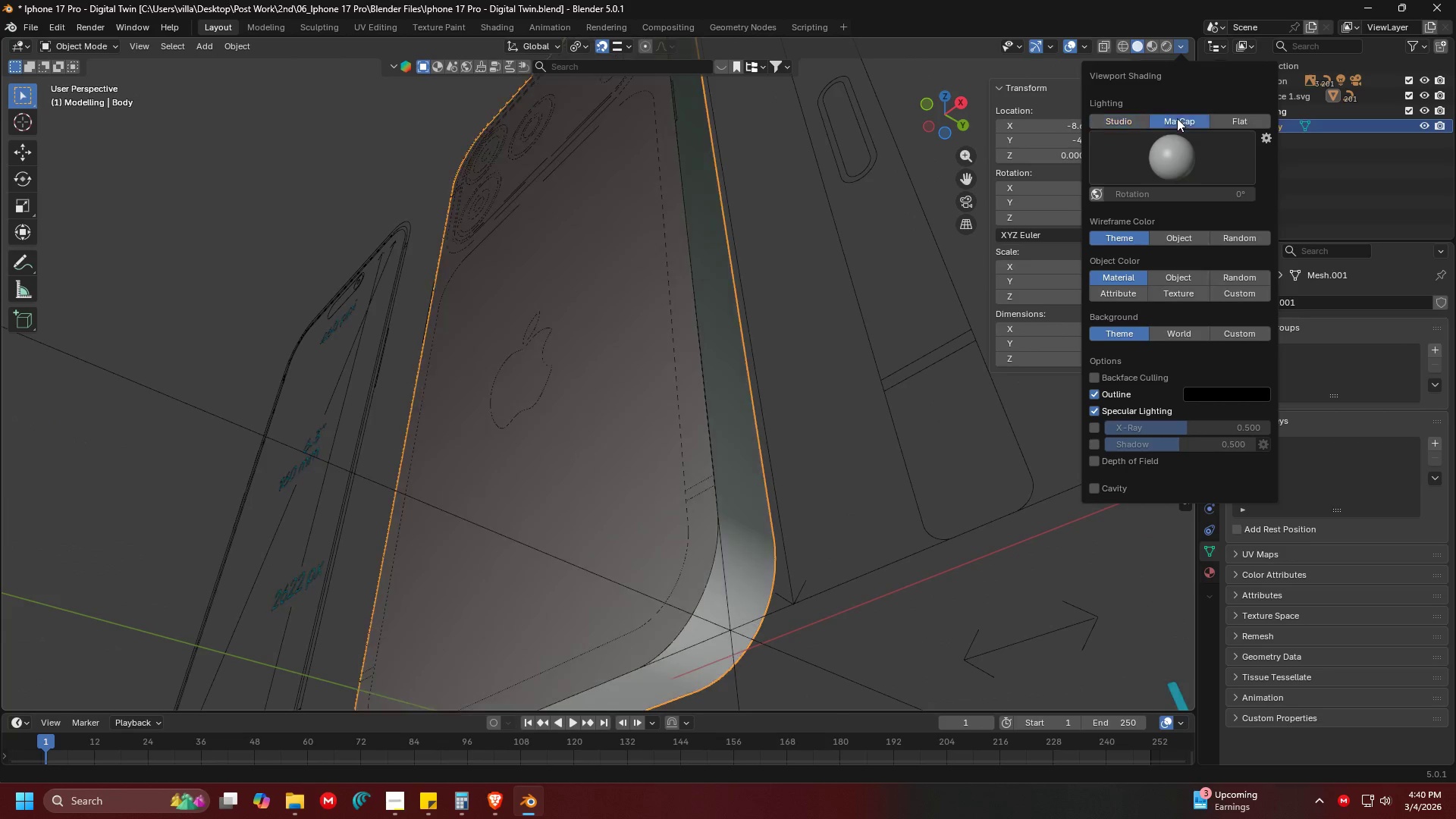 
double_click([1175, 161])
 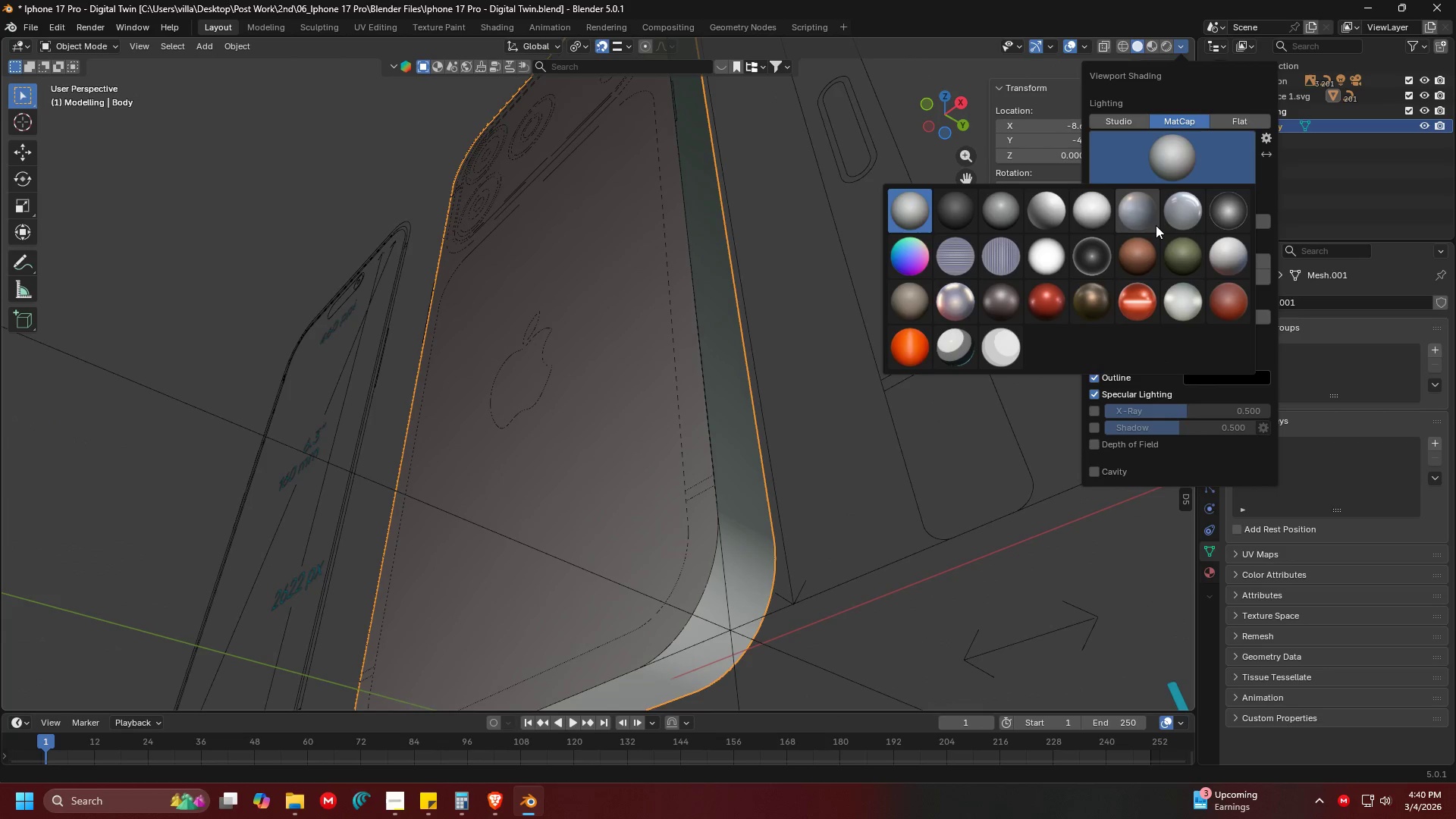 
left_click([1150, 225])
 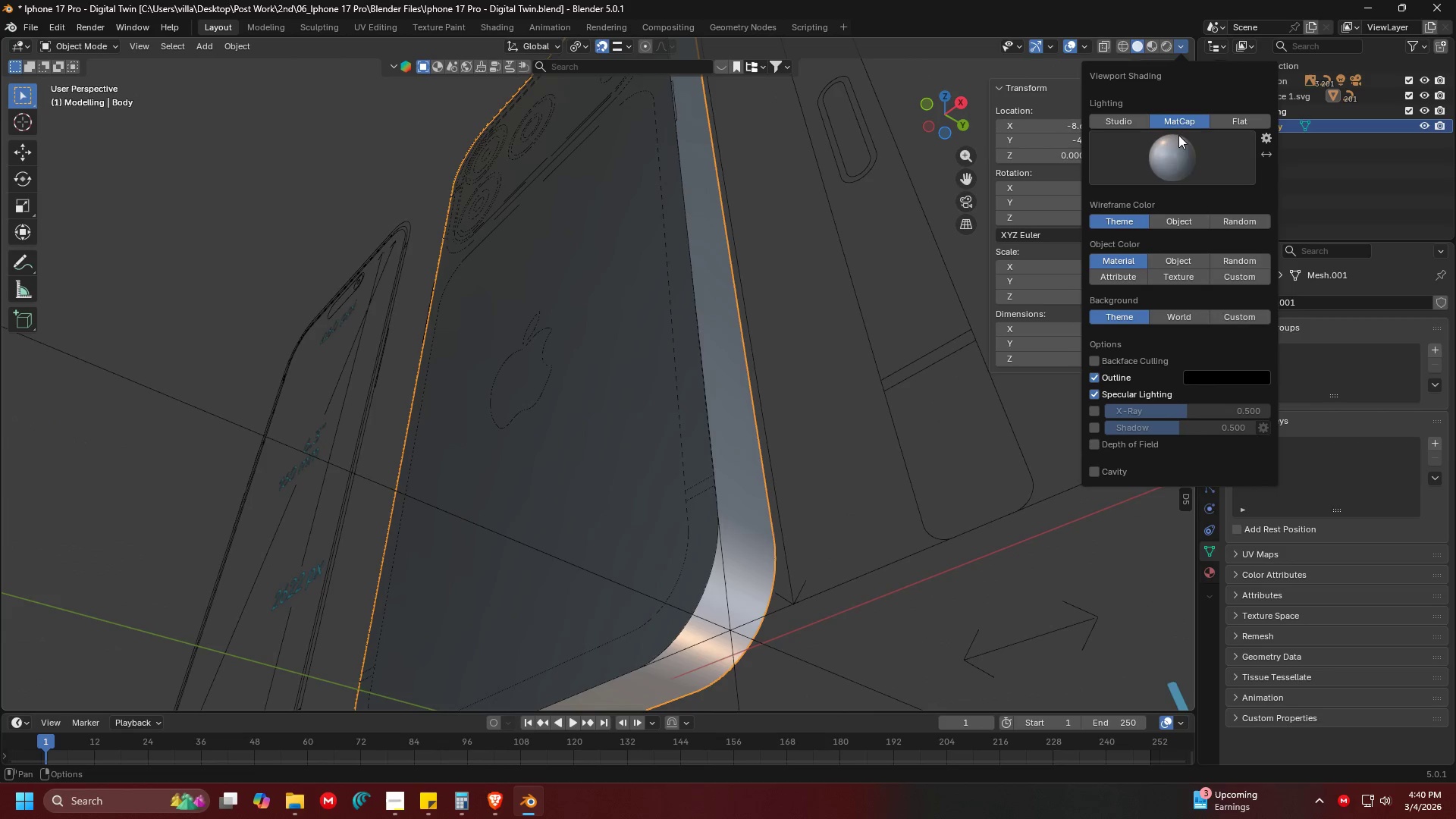 
left_click([1166, 157])
 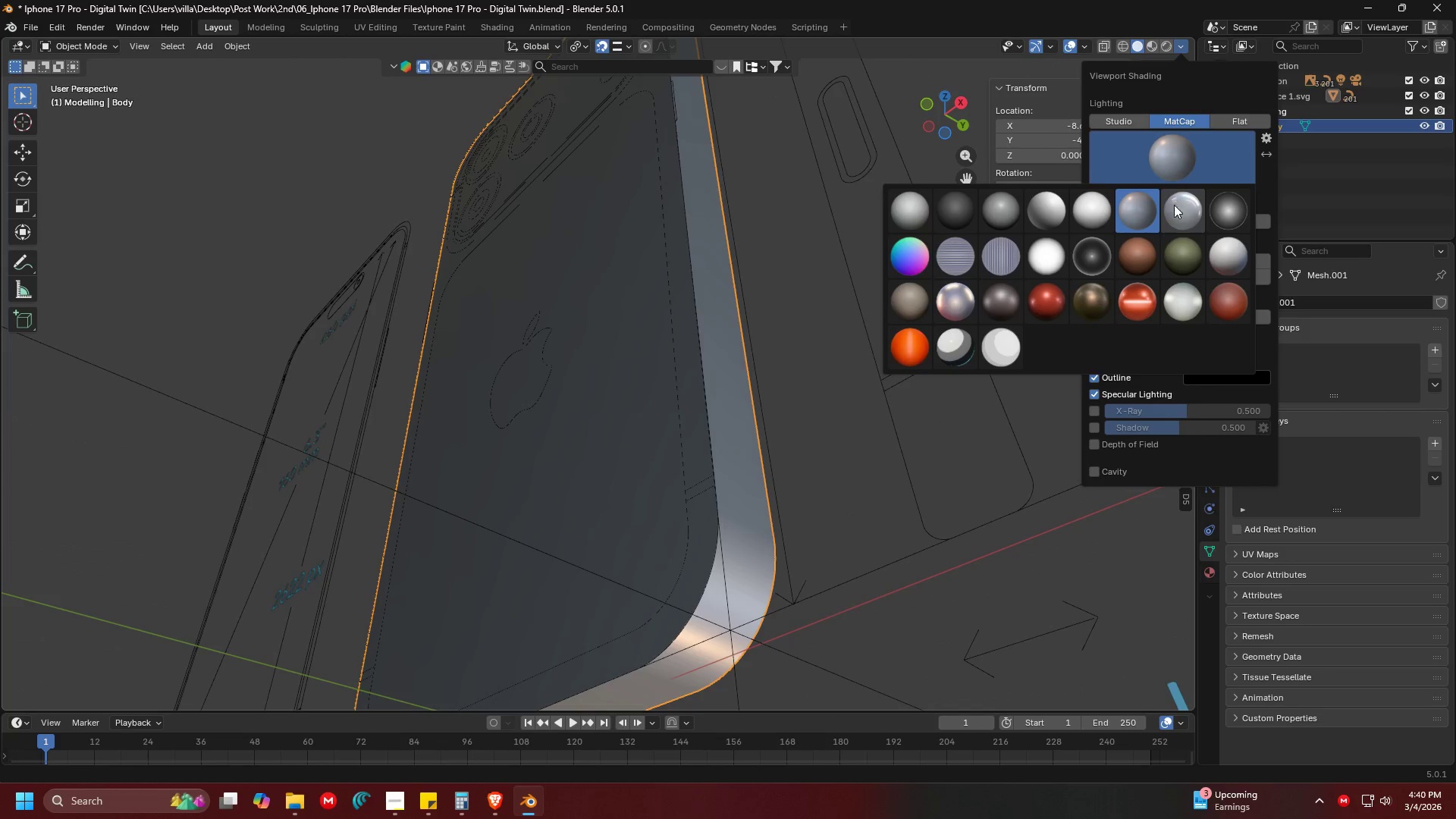 
left_click([1175, 211])
 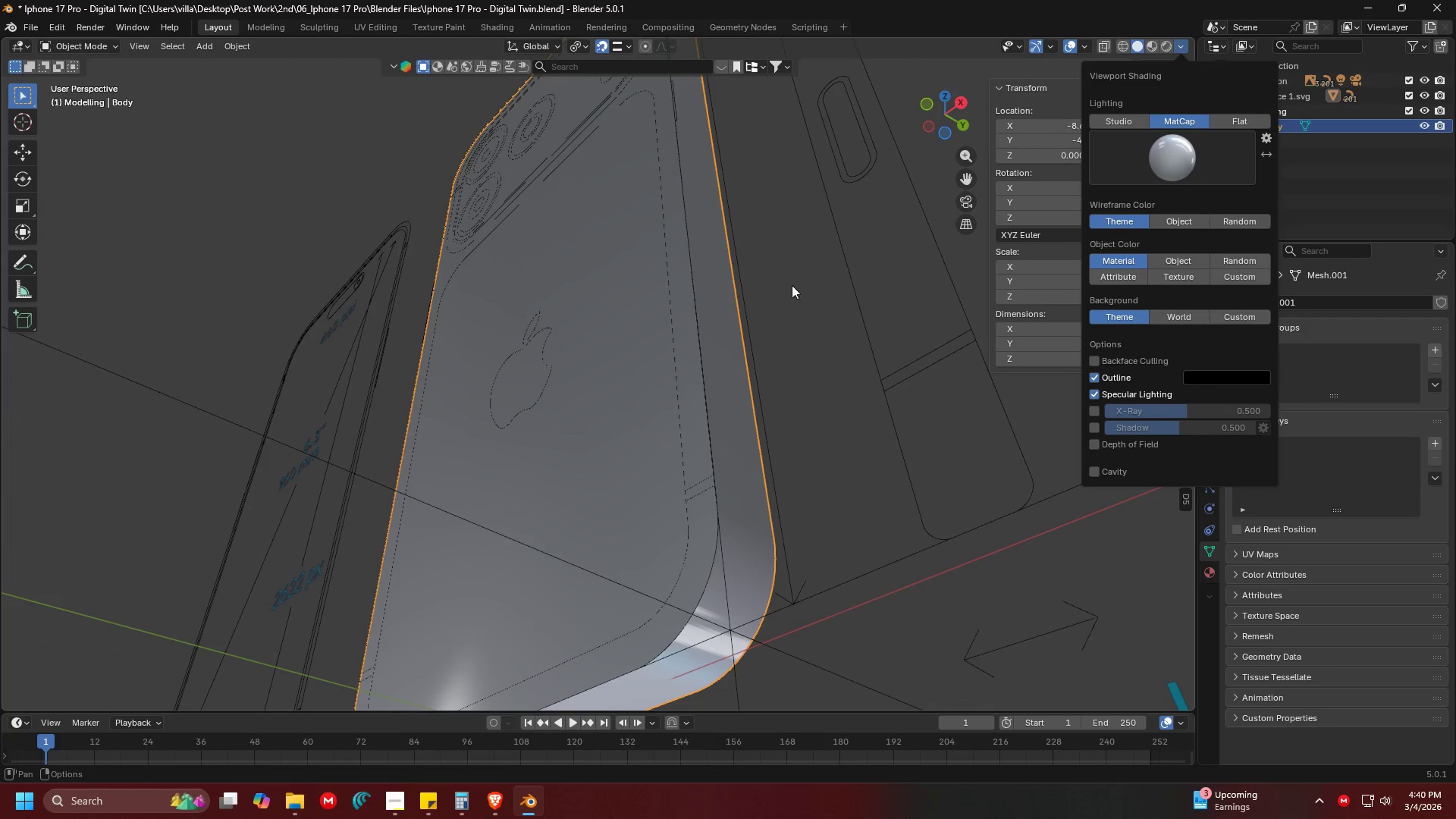 
left_click([793, 315])
 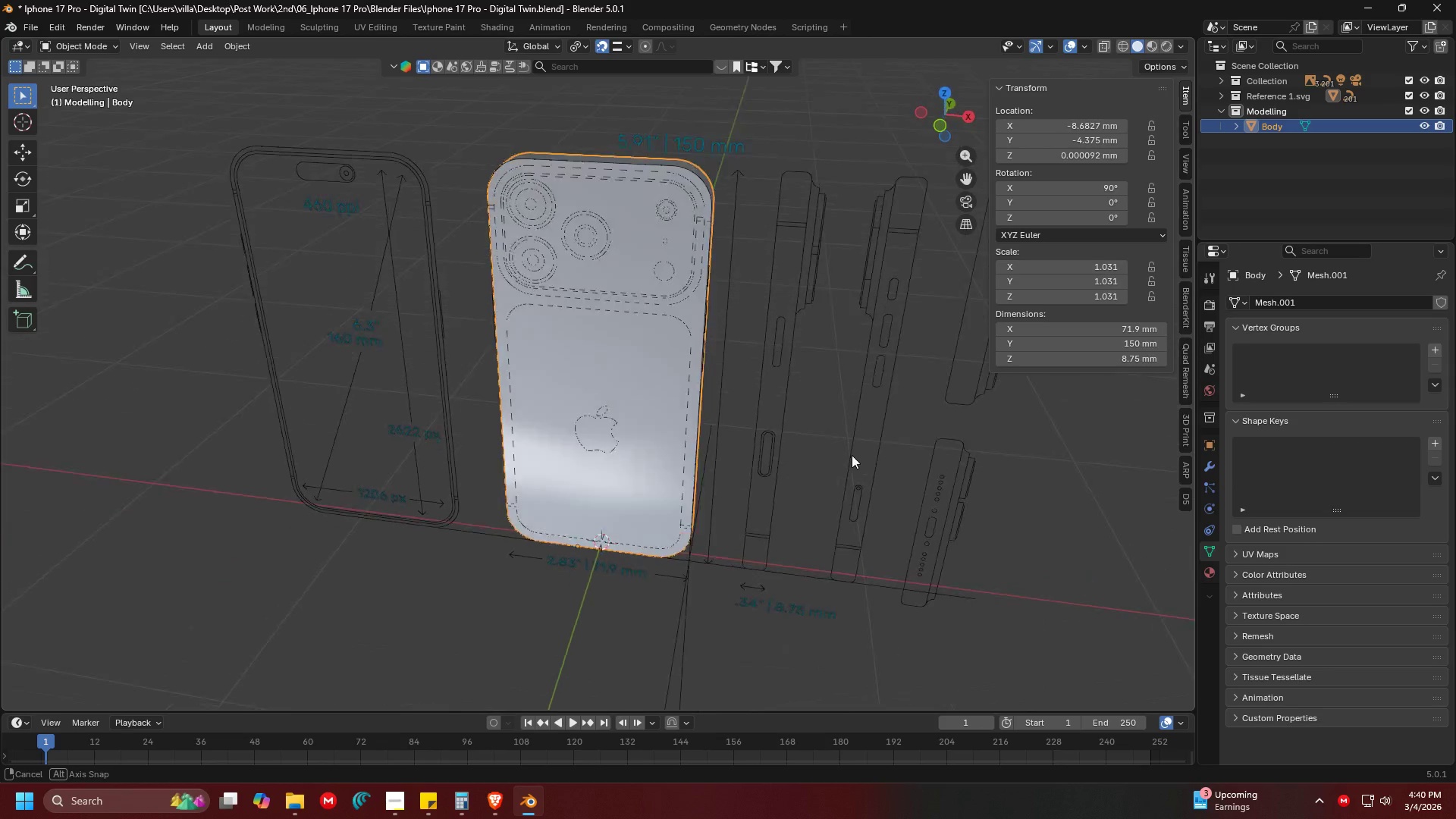 
scroll: coordinate [783, 324], scroll_direction: down, amount: 10.0
 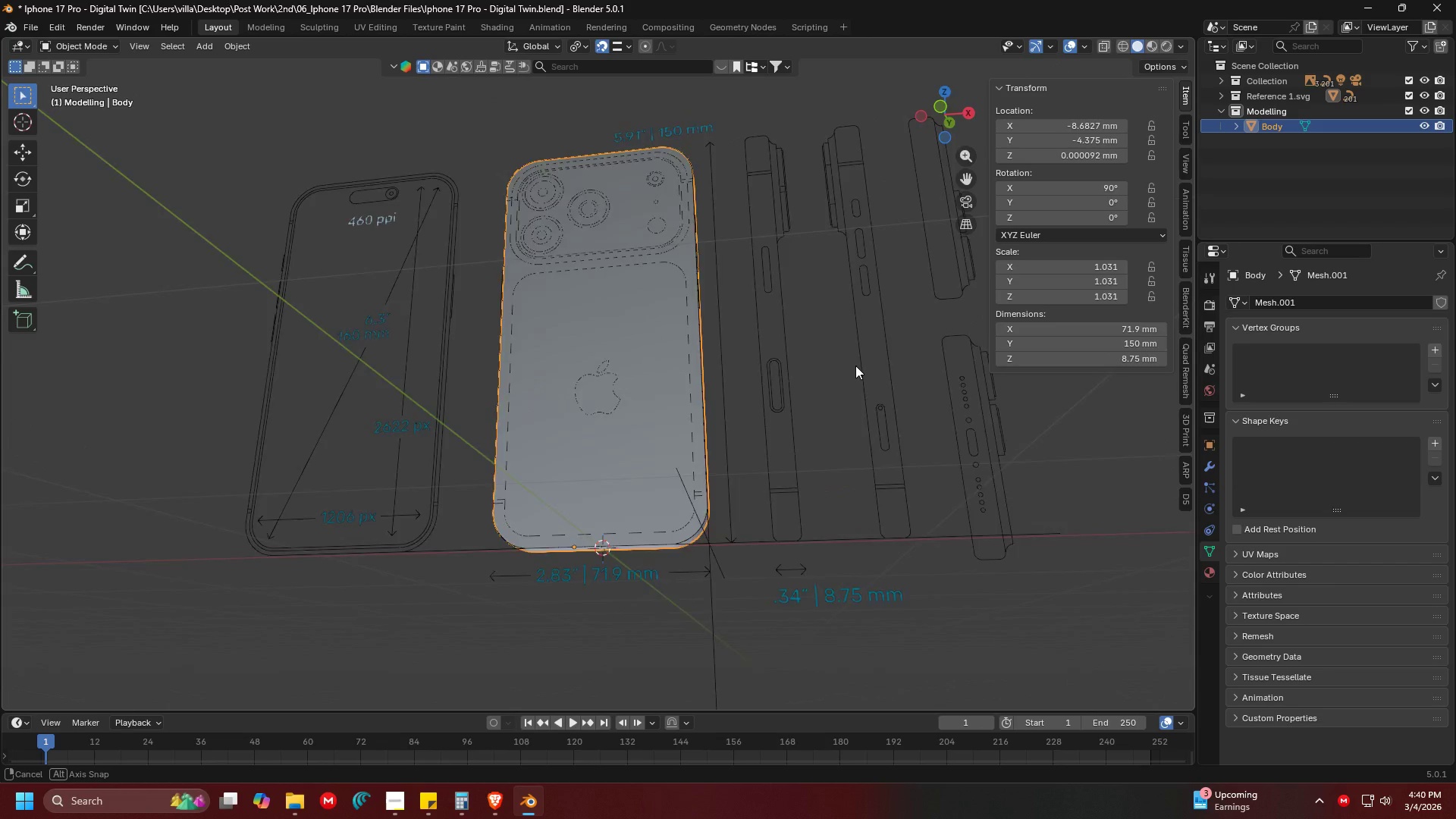 
scroll: coordinate [754, 372], scroll_direction: up, amount: 3.0
 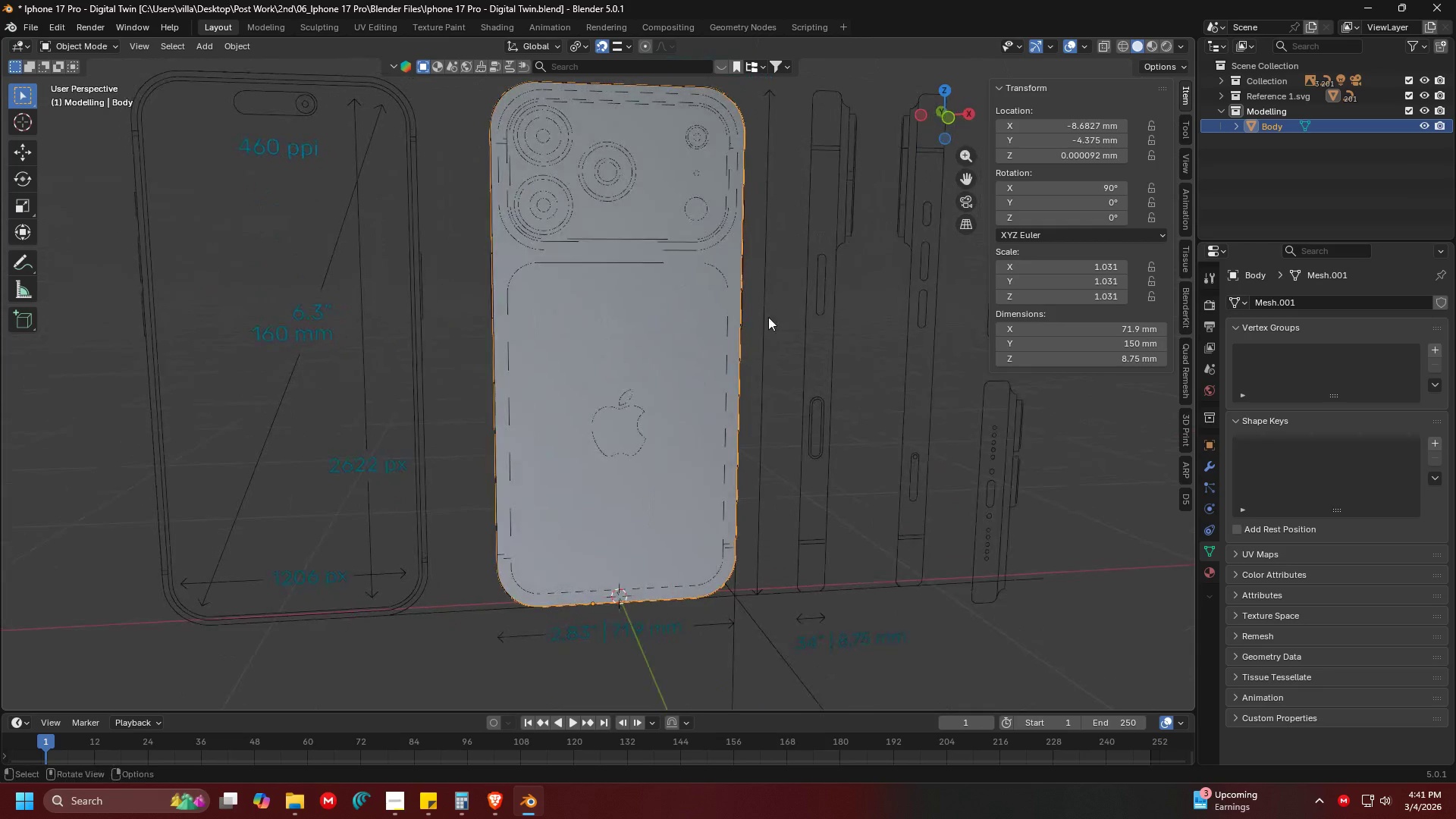 
key(1)
 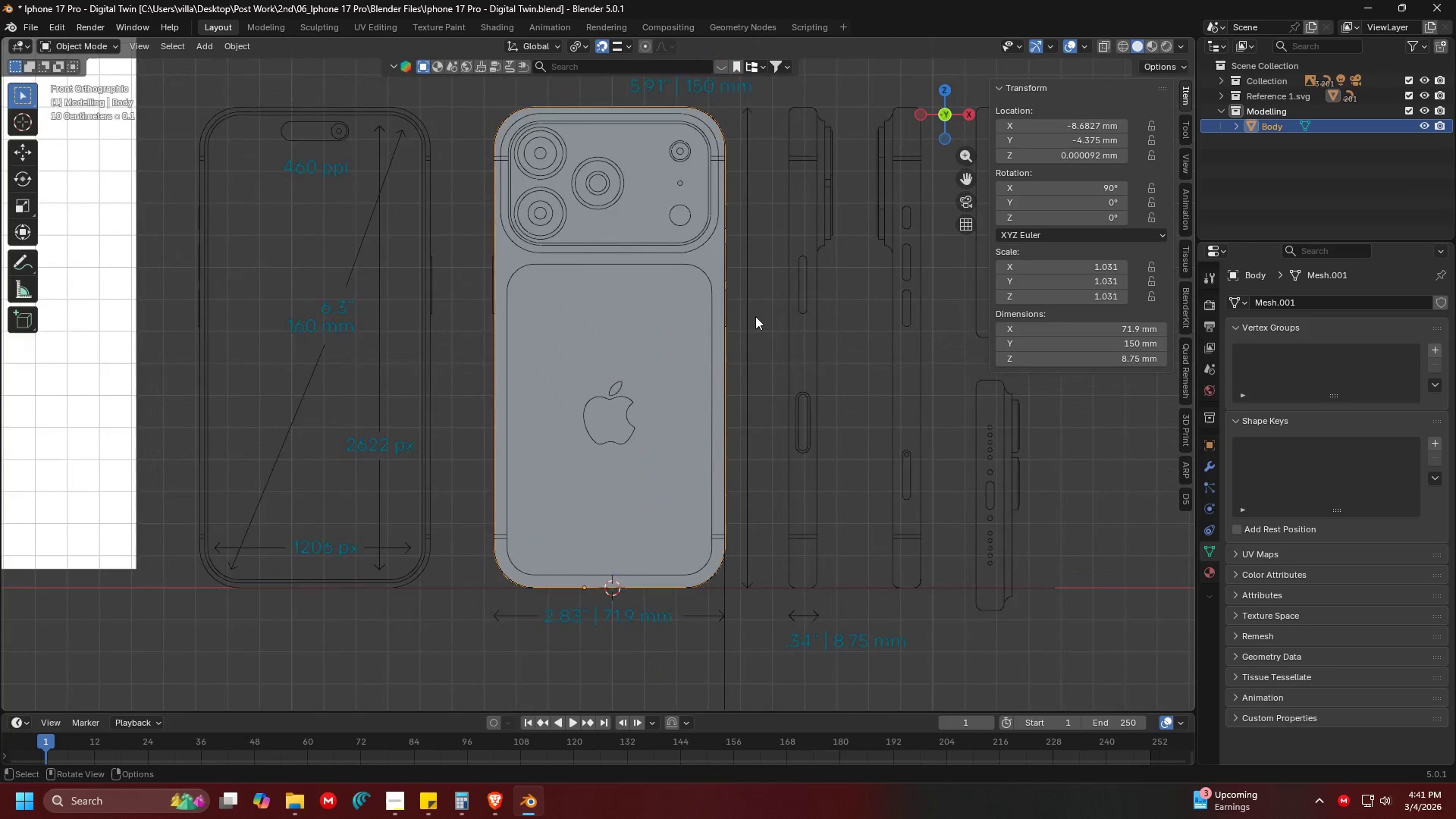 
hold_key(key=ShiftLeft, duration=0.31)
 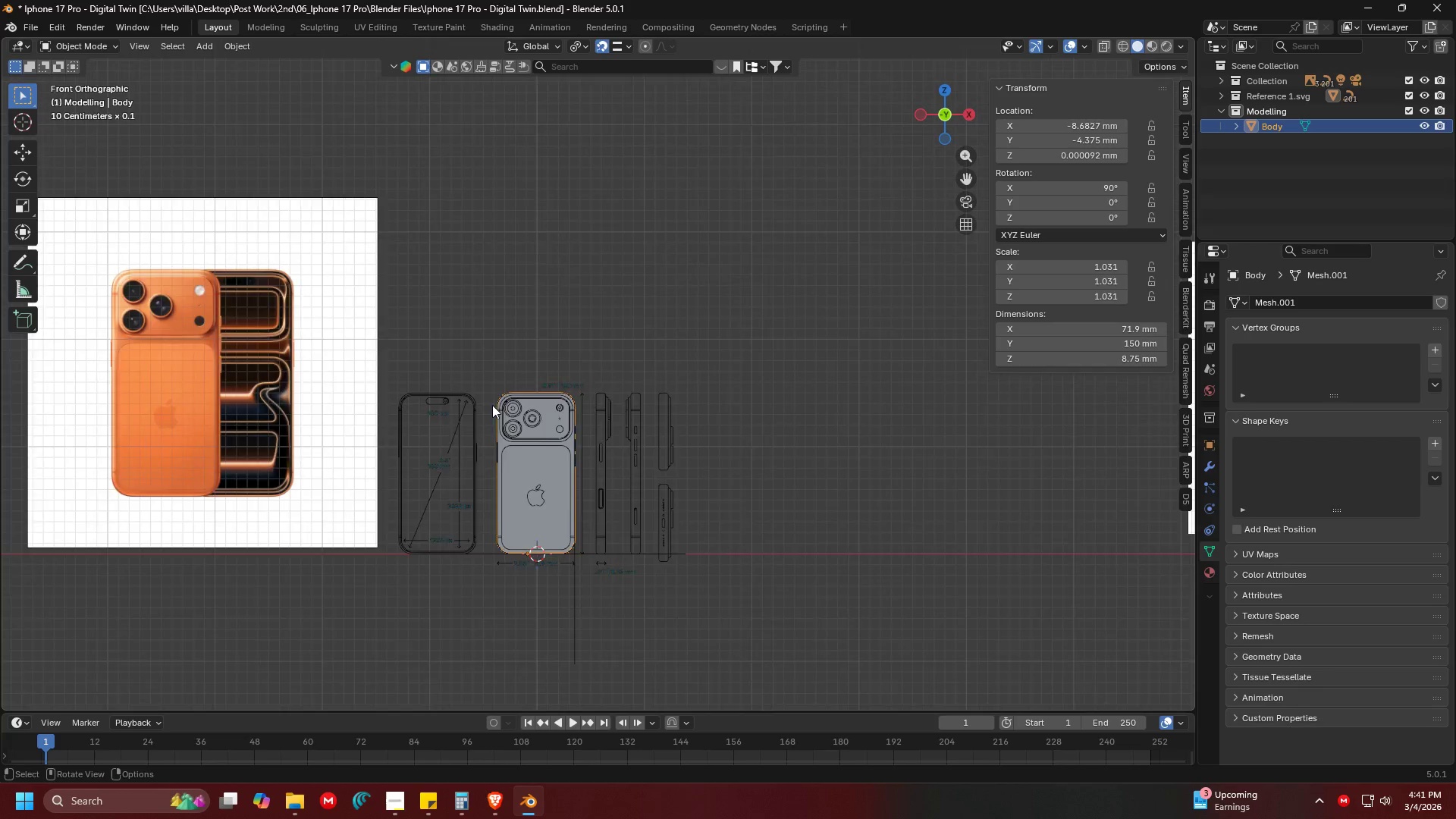 
scroll: coordinate [592, 291], scroll_direction: down, amount: 6.0
 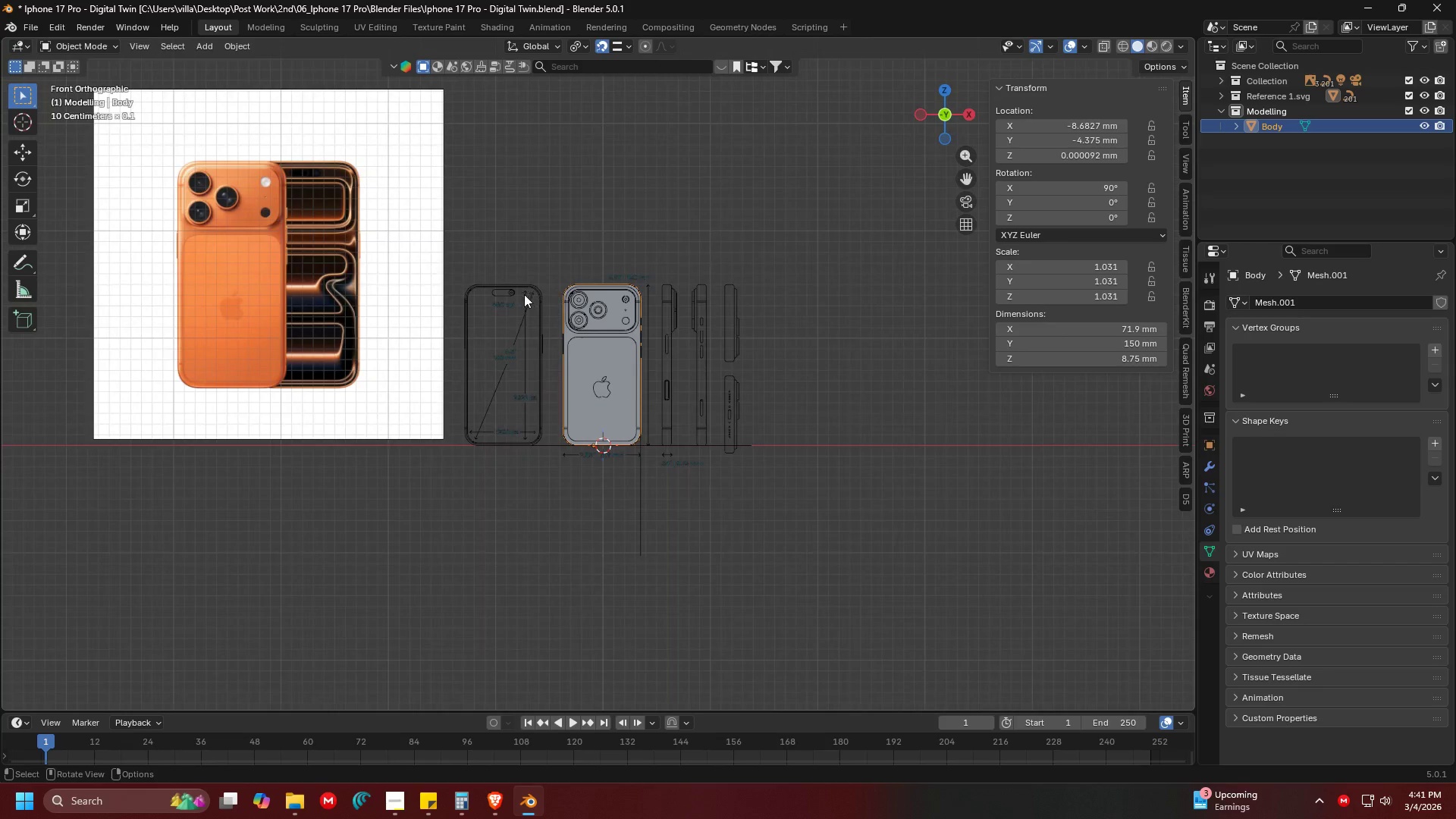 
left_click([820, 394])
 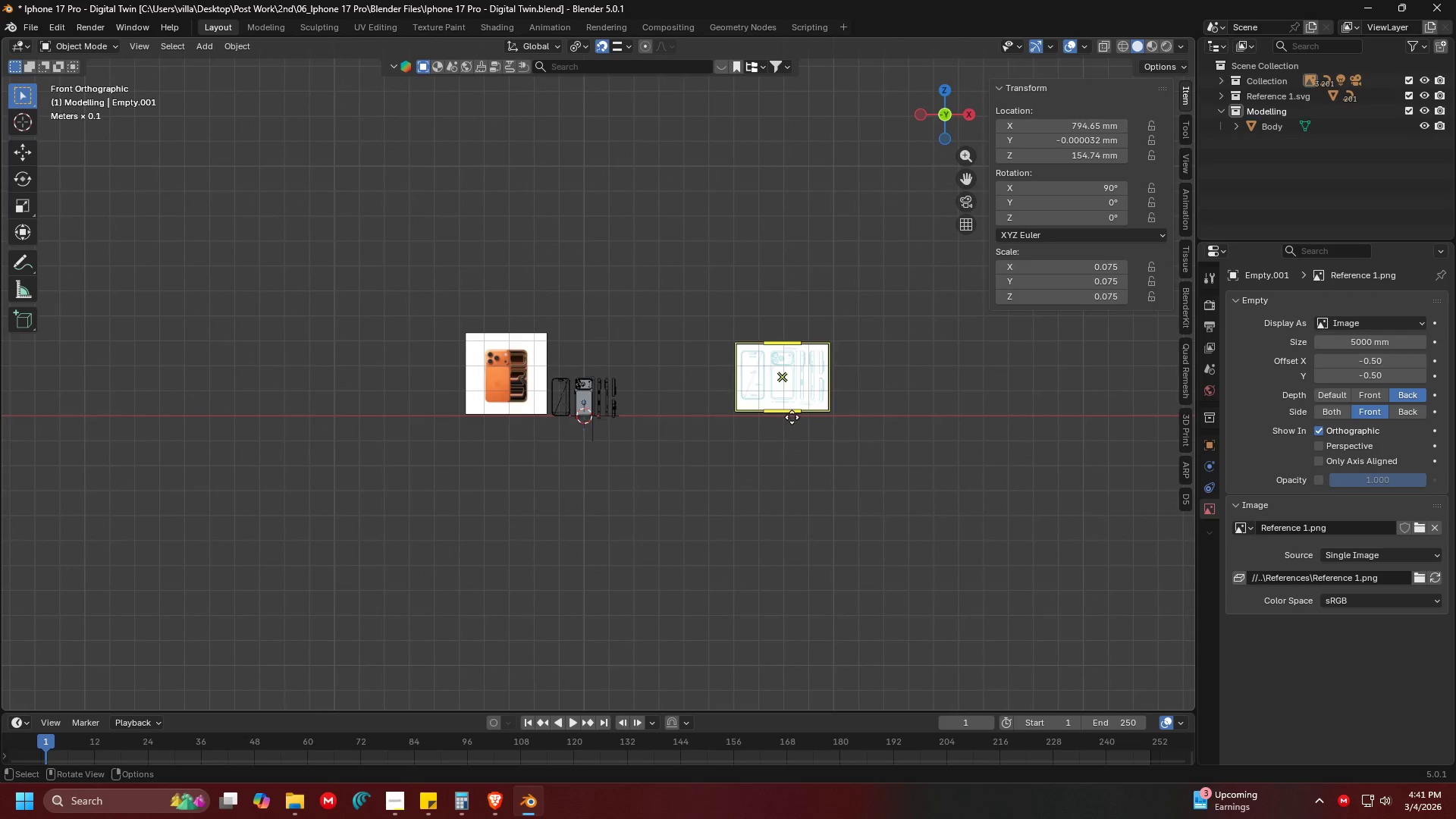 
scroll: coordinate [699, 378], scroll_direction: down, amount: 8.0
 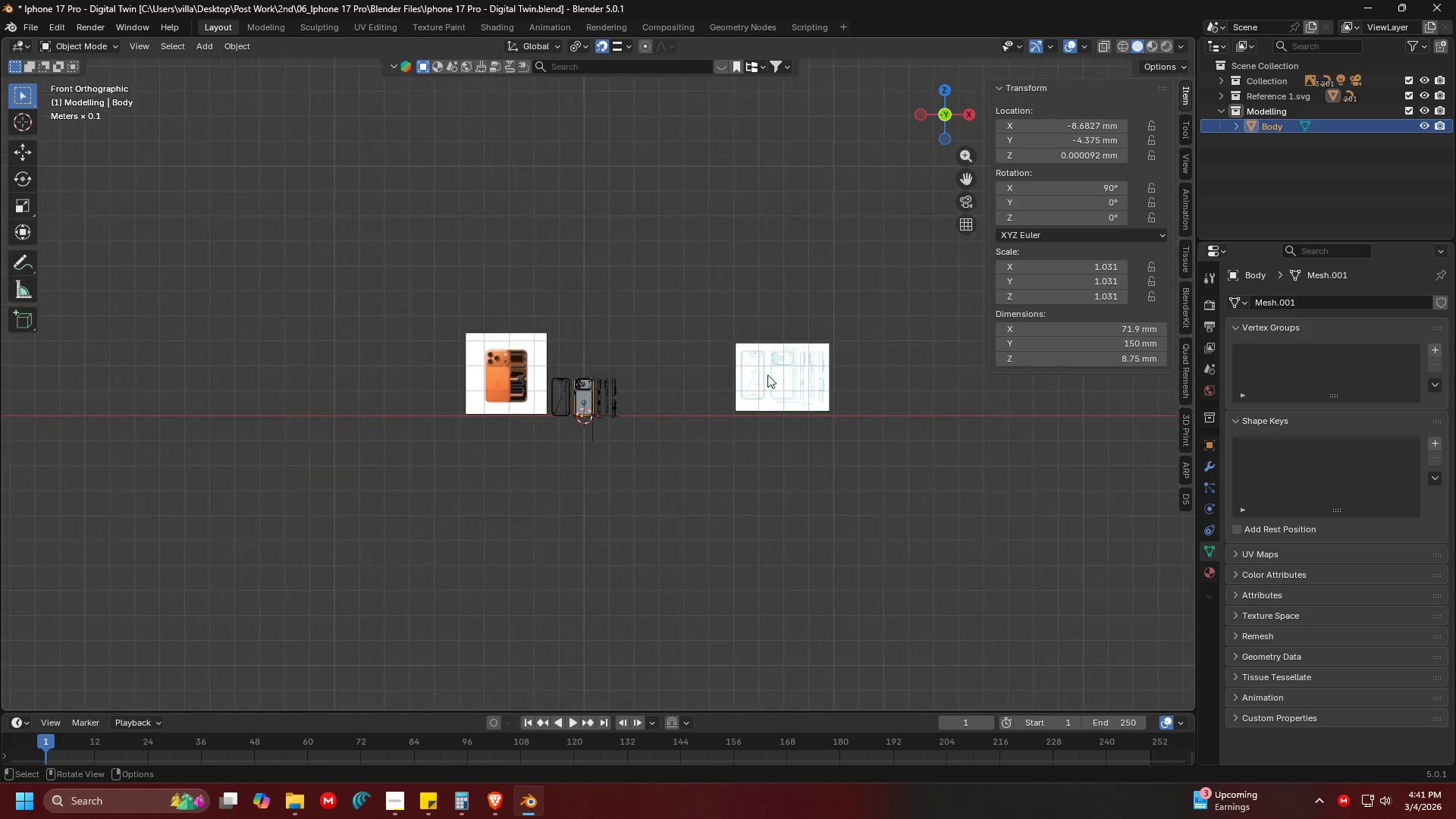 
key(G)
 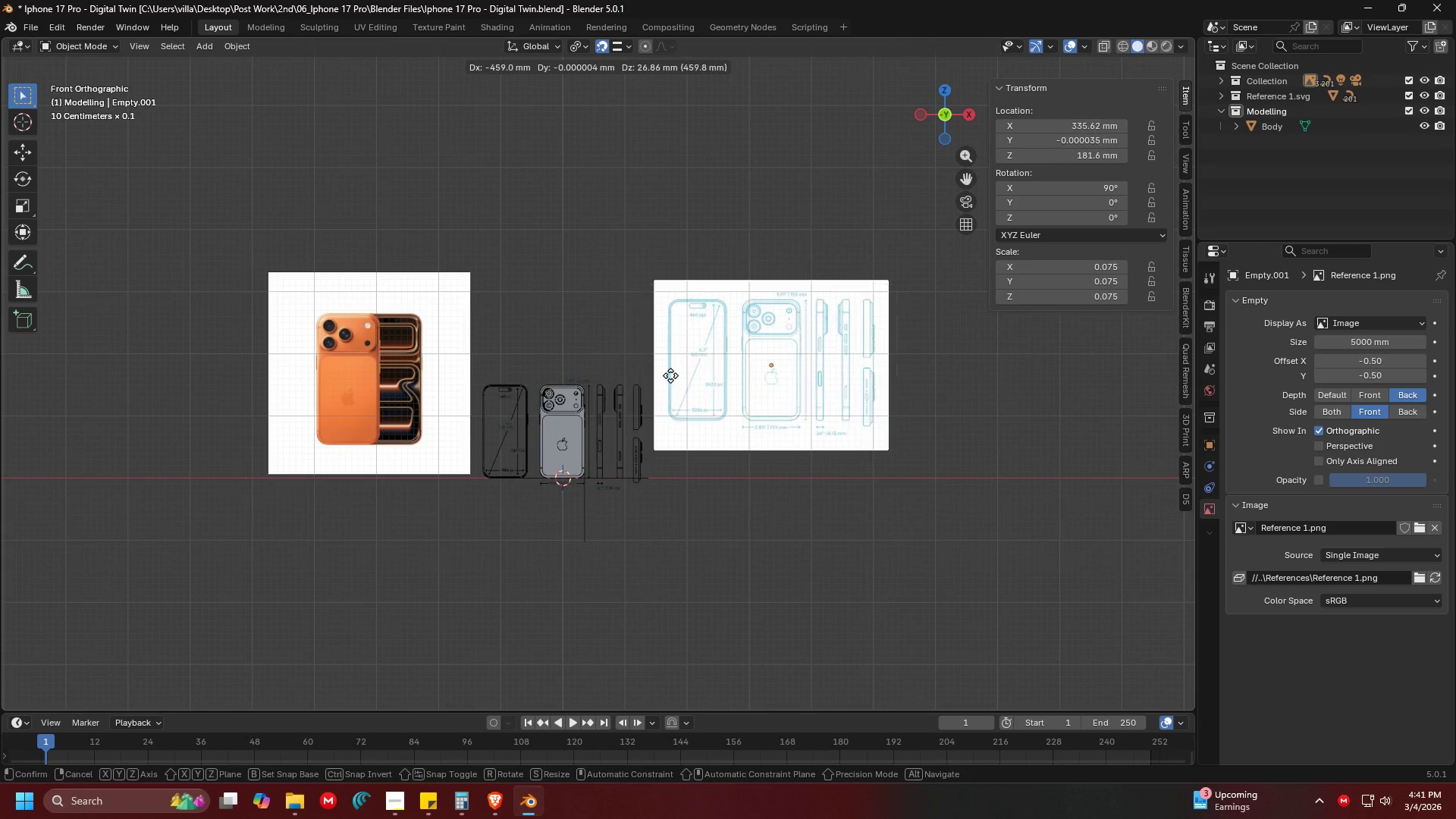 
scroll: coordinate [785, 420], scroll_direction: up, amount: 5.0
 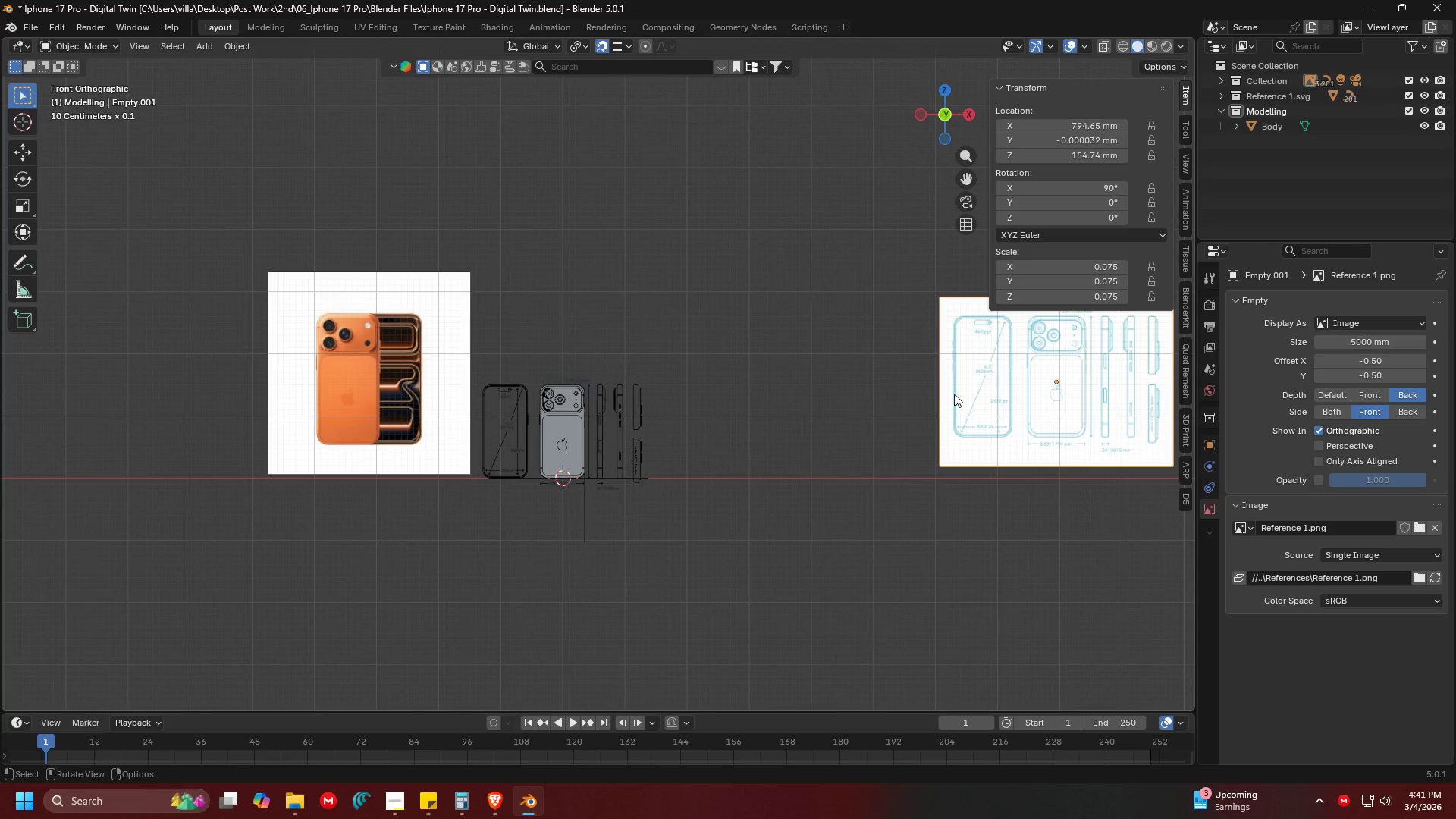 
left_click([673, 374])
 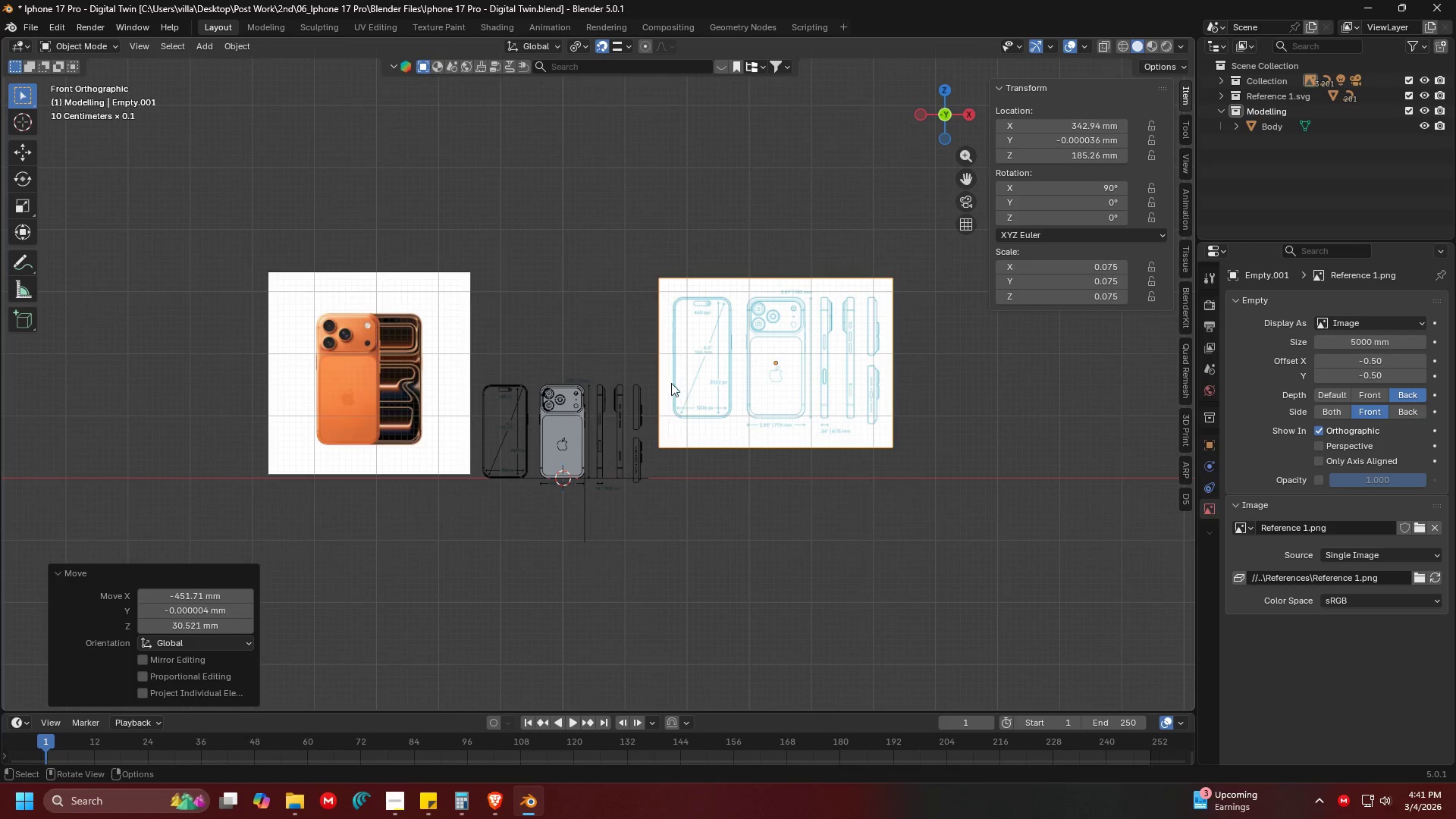 
key(Shift+ShiftLeft)
 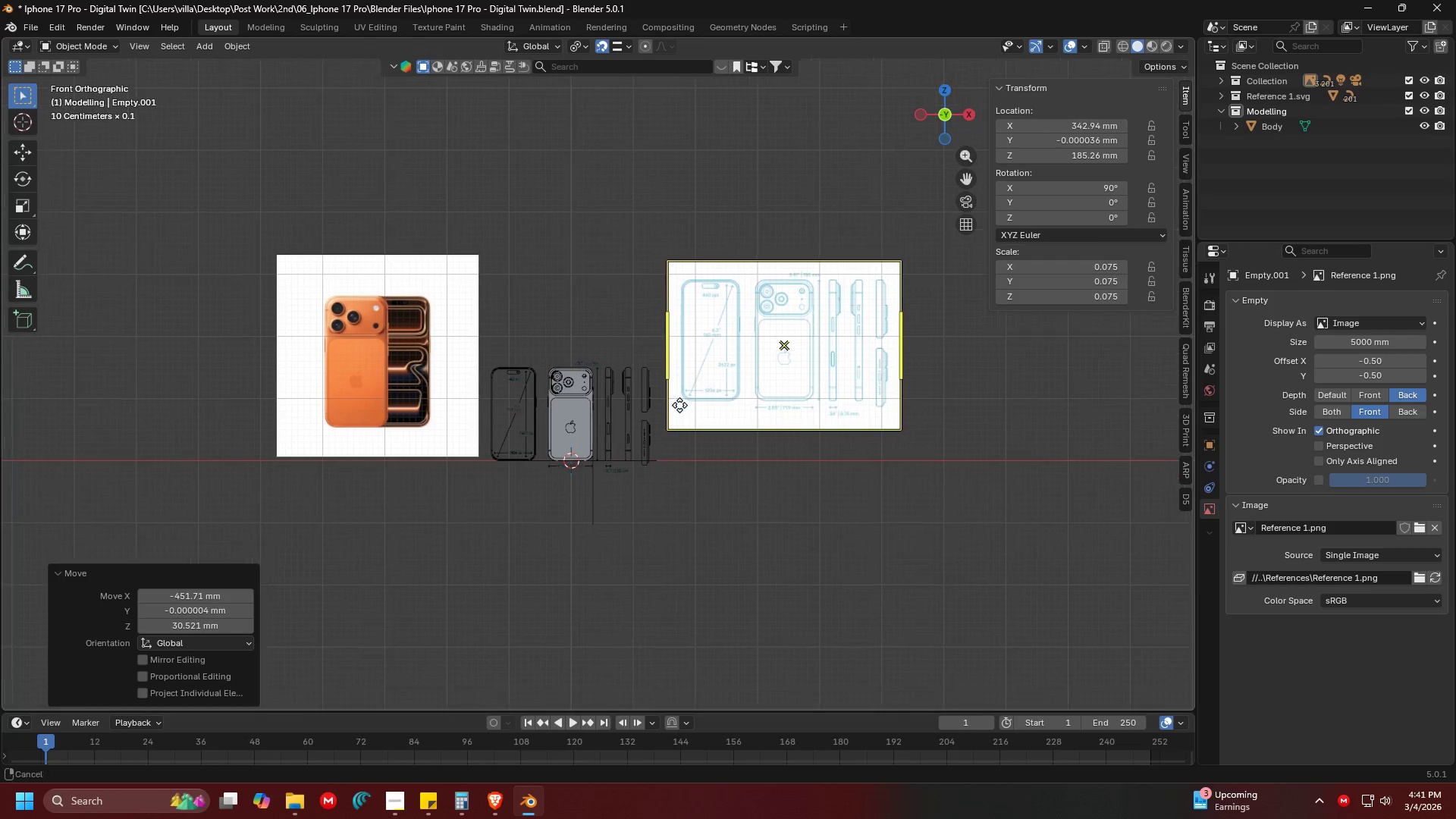 
scroll: coordinate [693, 383], scroll_direction: up, amount: 3.0
 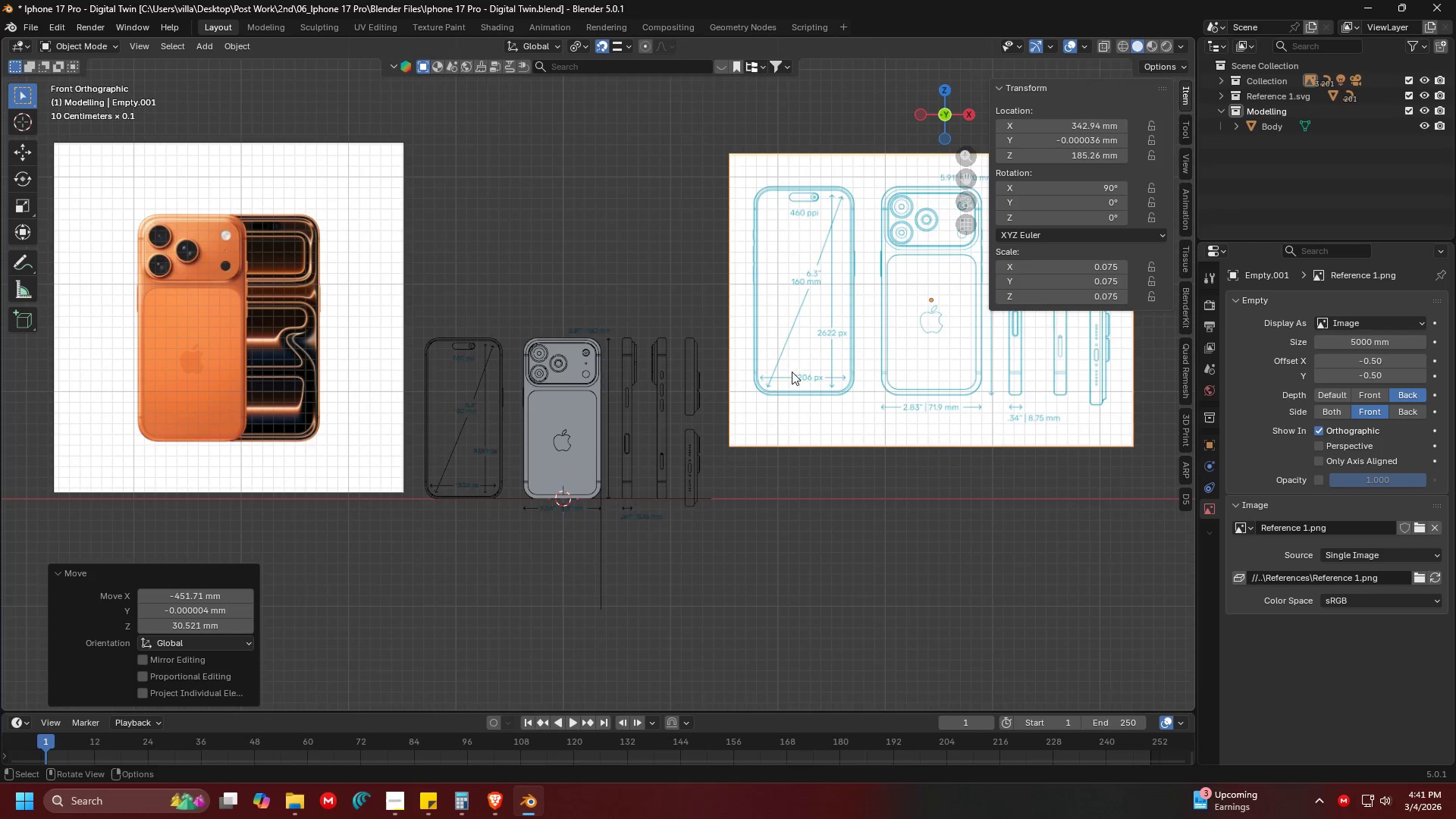 
key(G)
 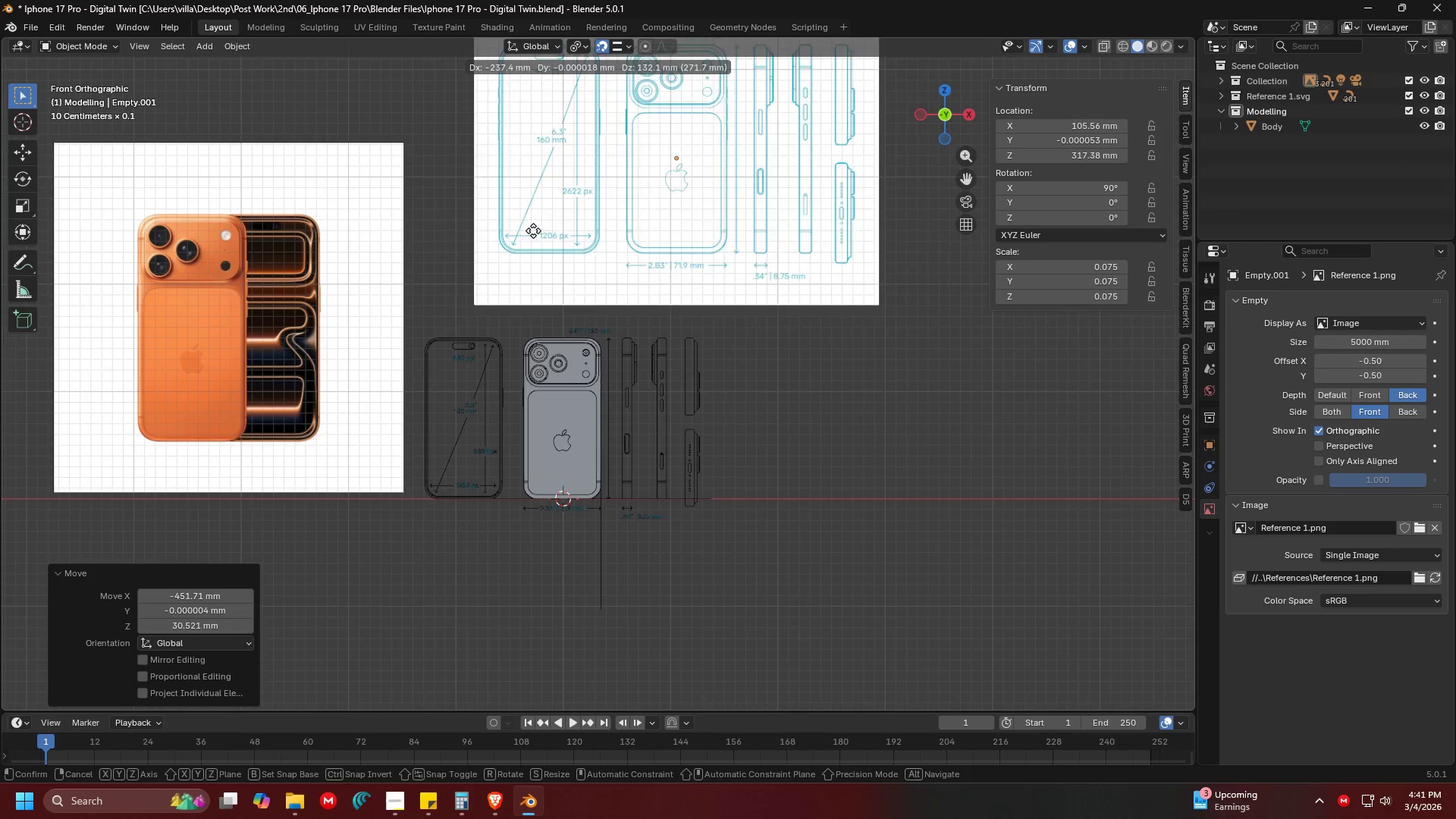 
left_click([491, 234])
 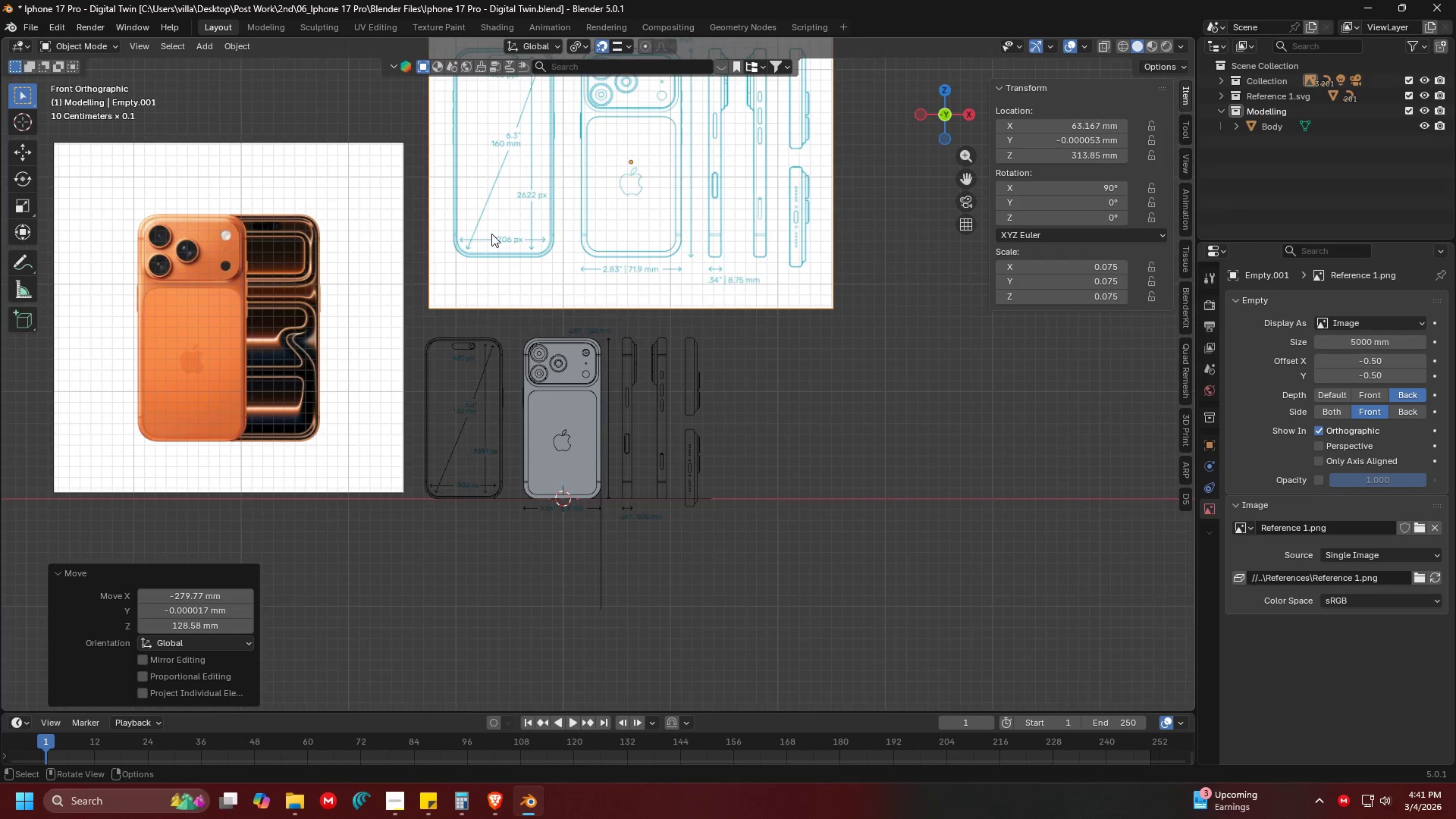 
key(Shift+ShiftLeft)
 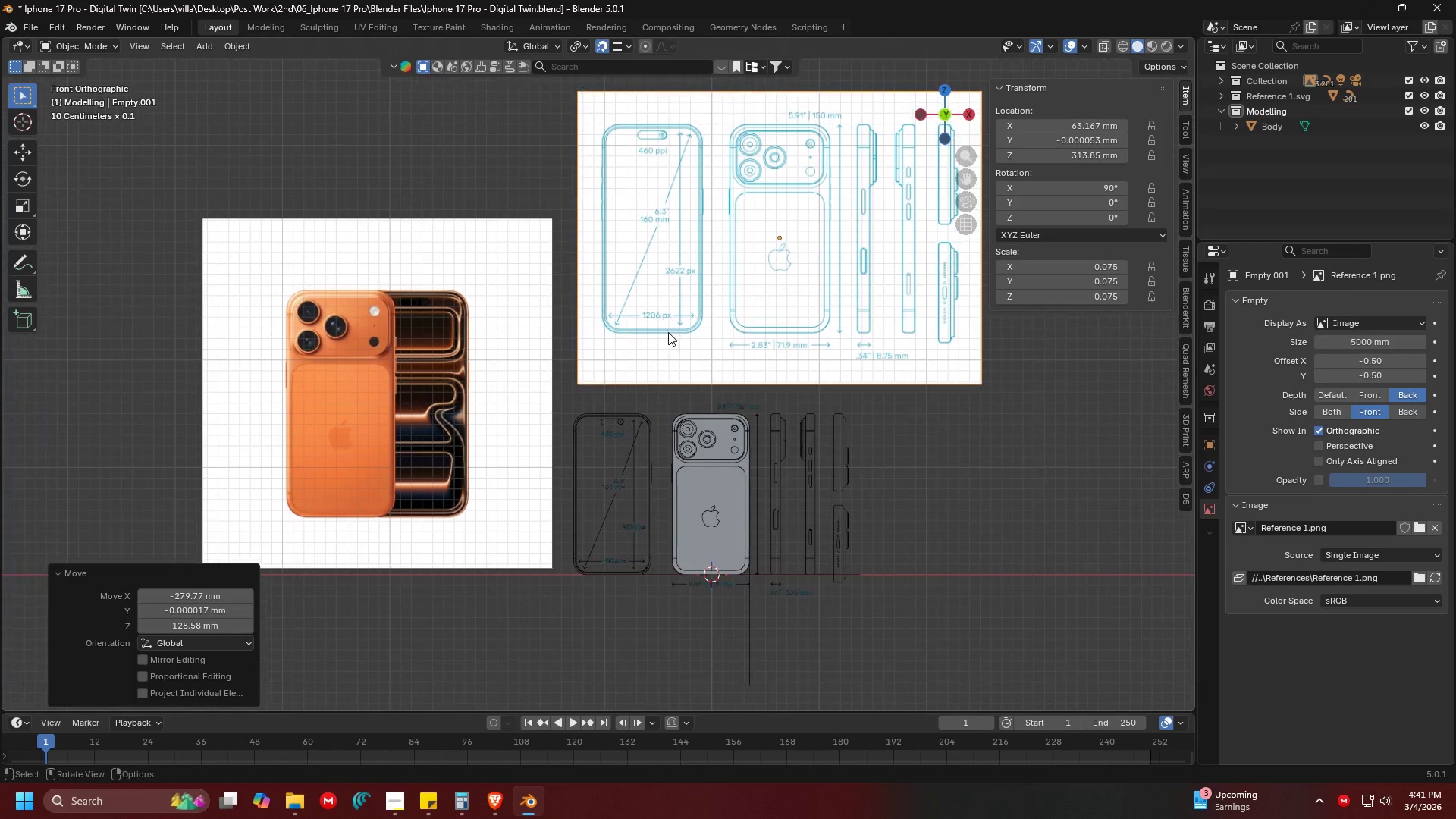 
hold_key(key=ShiftLeft, duration=0.36)
 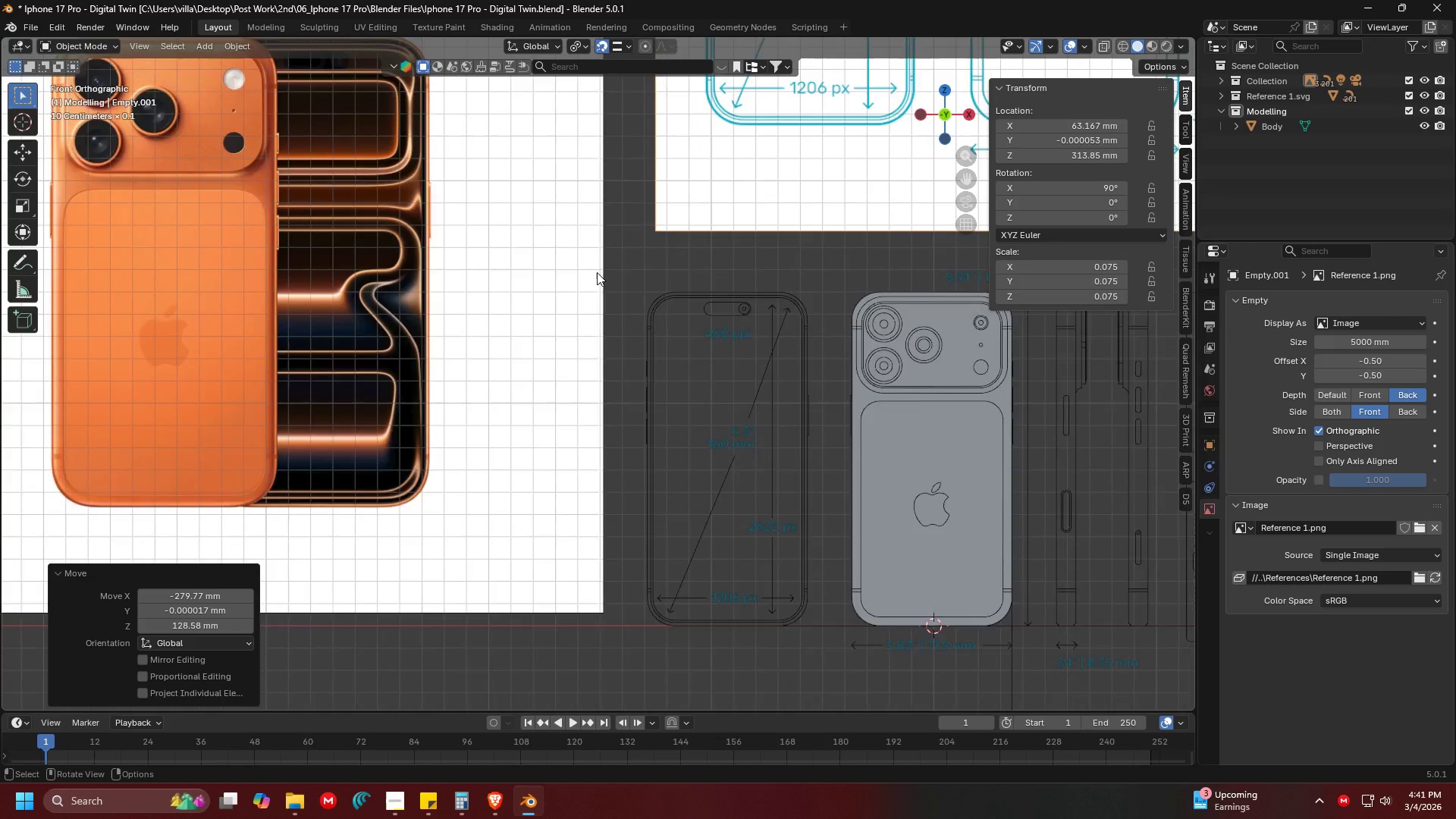 
scroll: coordinate [513, 425], scroll_direction: up, amount: 4.0
 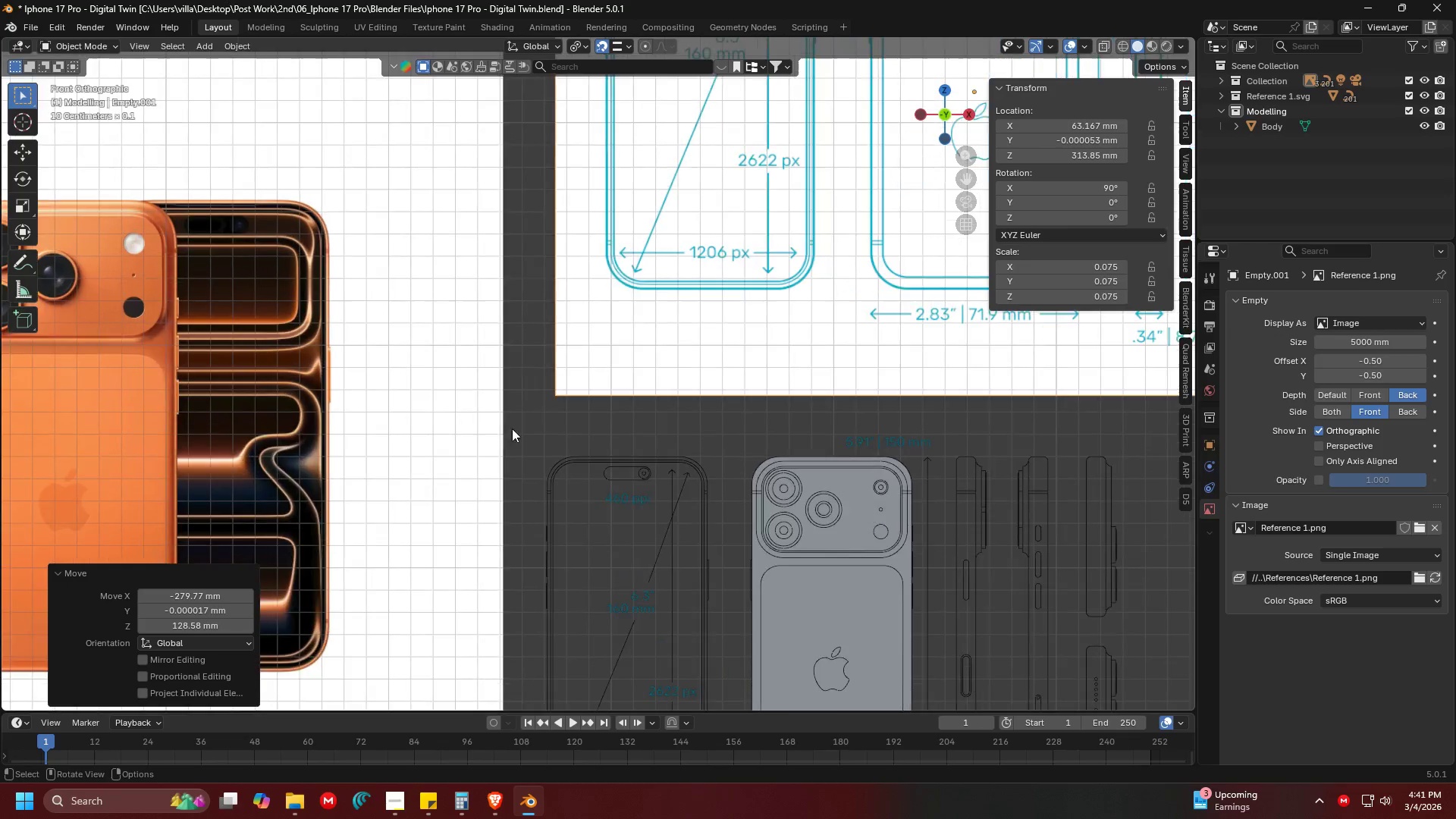 
hold_key(key=ShiftLeft, duration=1.0)
 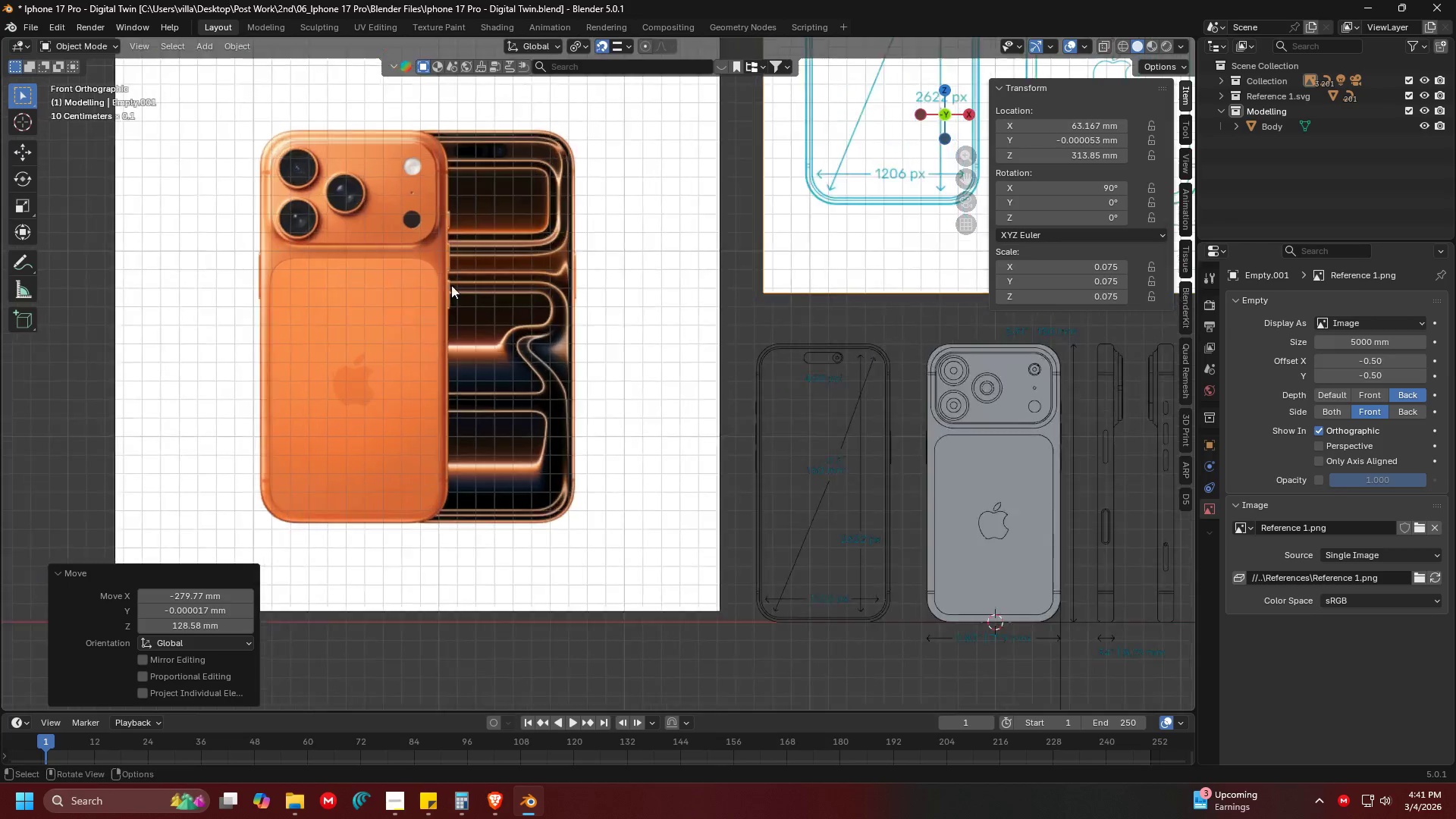 
scroll: coordinate [428, 296], scroll_direction: down, amount: 2.0
 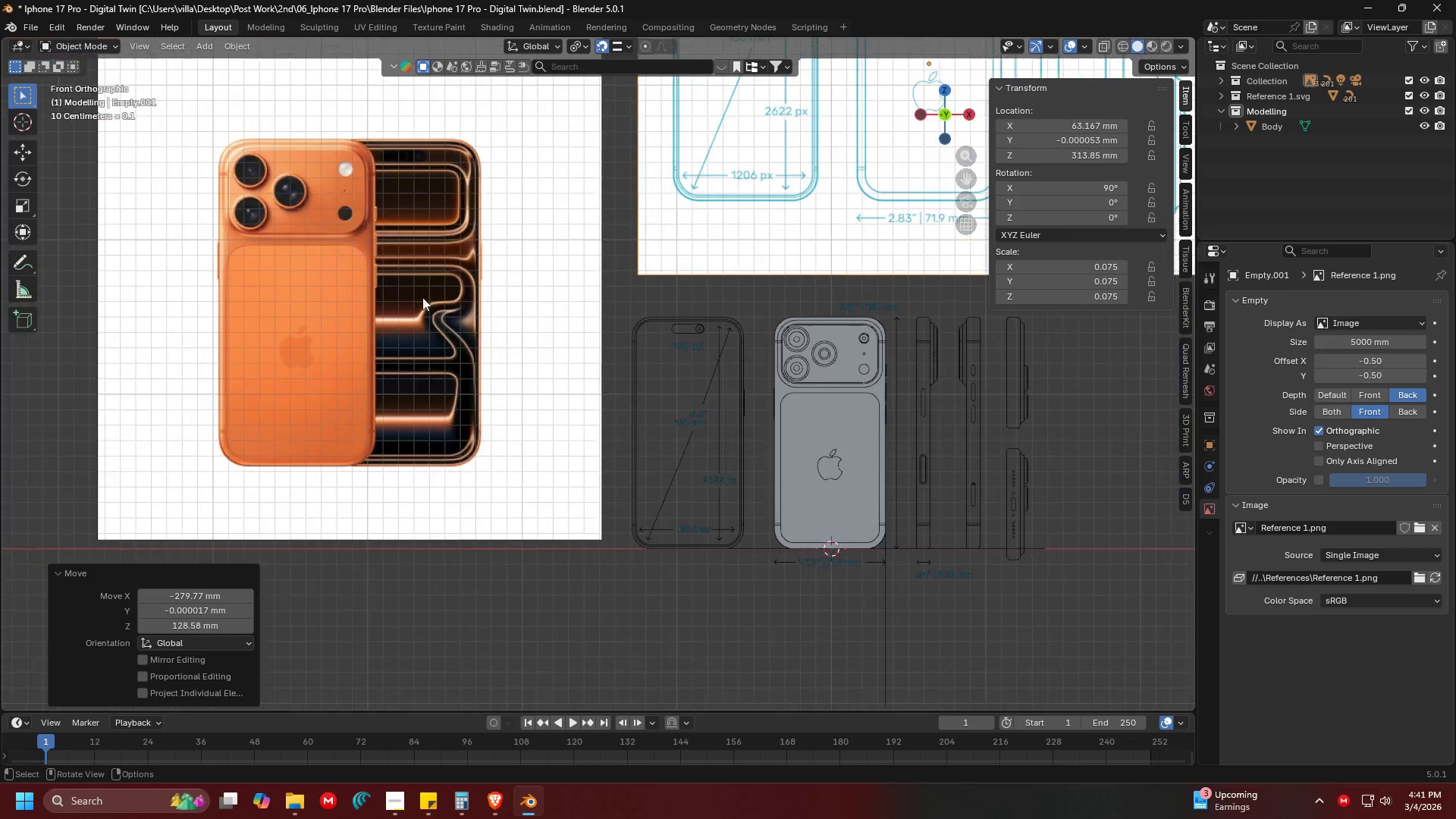 
hold_key(key=ShiftLeft, duration=0.41)
 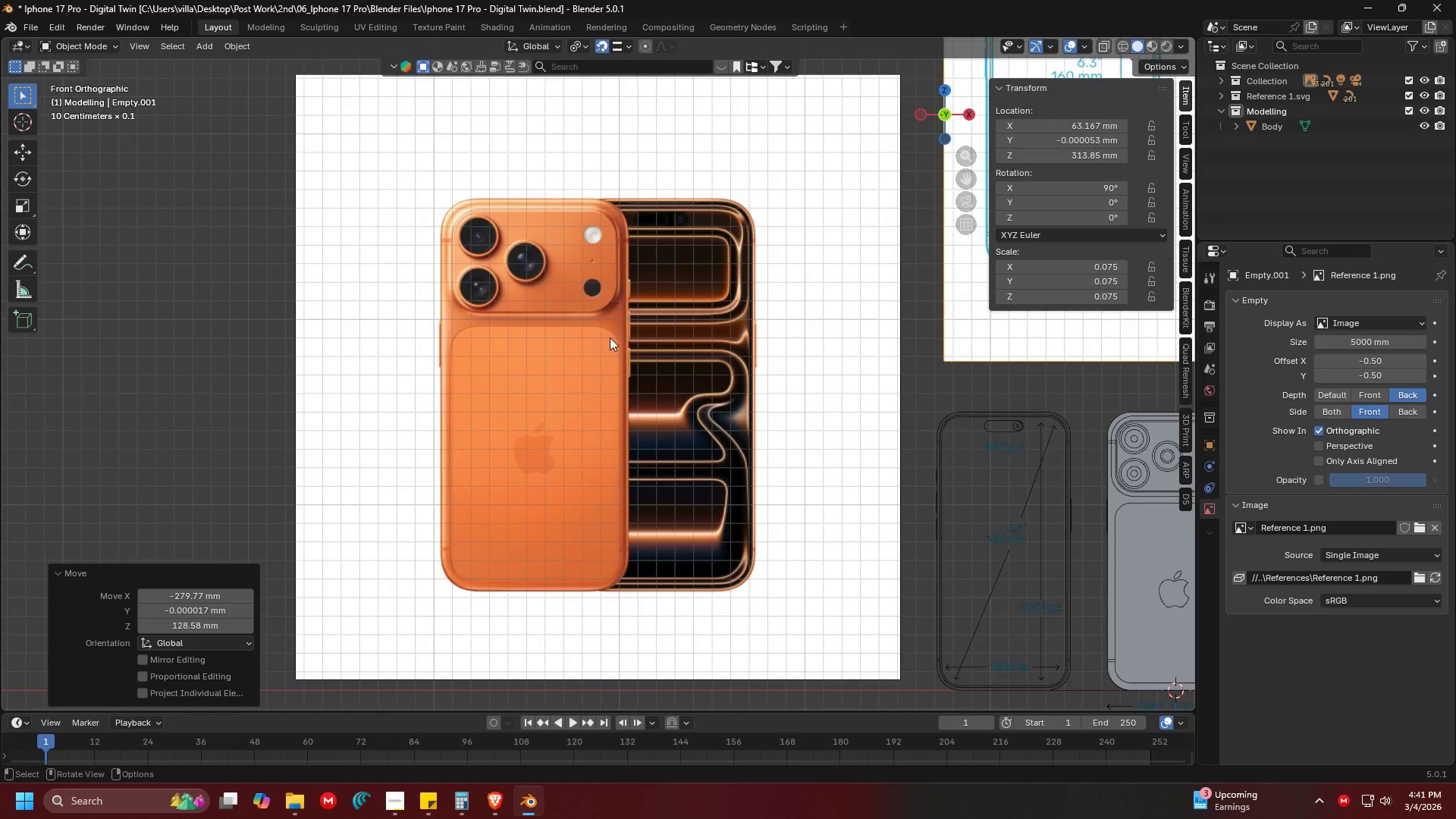 
scroll: coordinate [513, 299], scroll_direction: up, amount: 3.0
 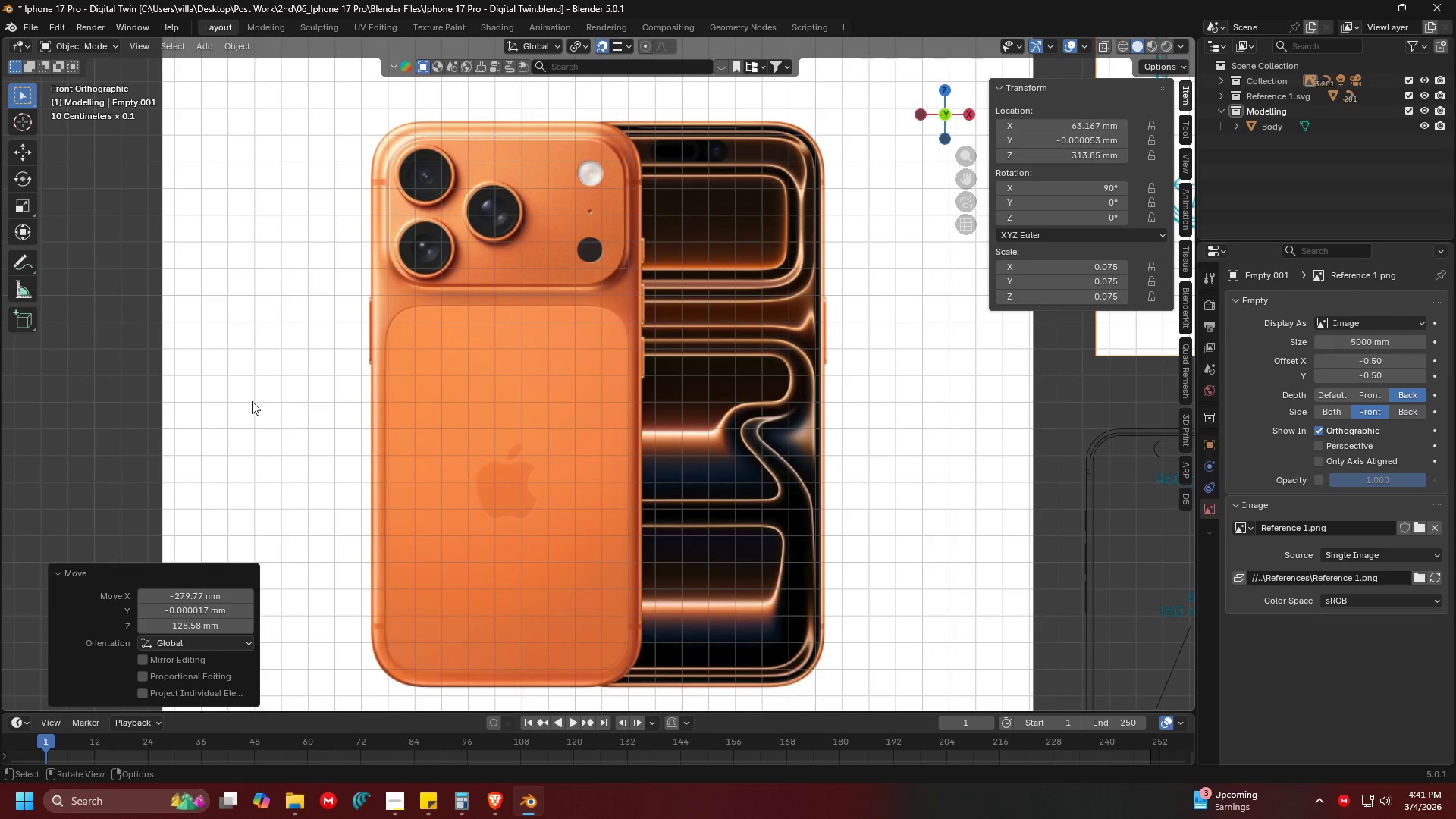 
left_click([145, 434])
 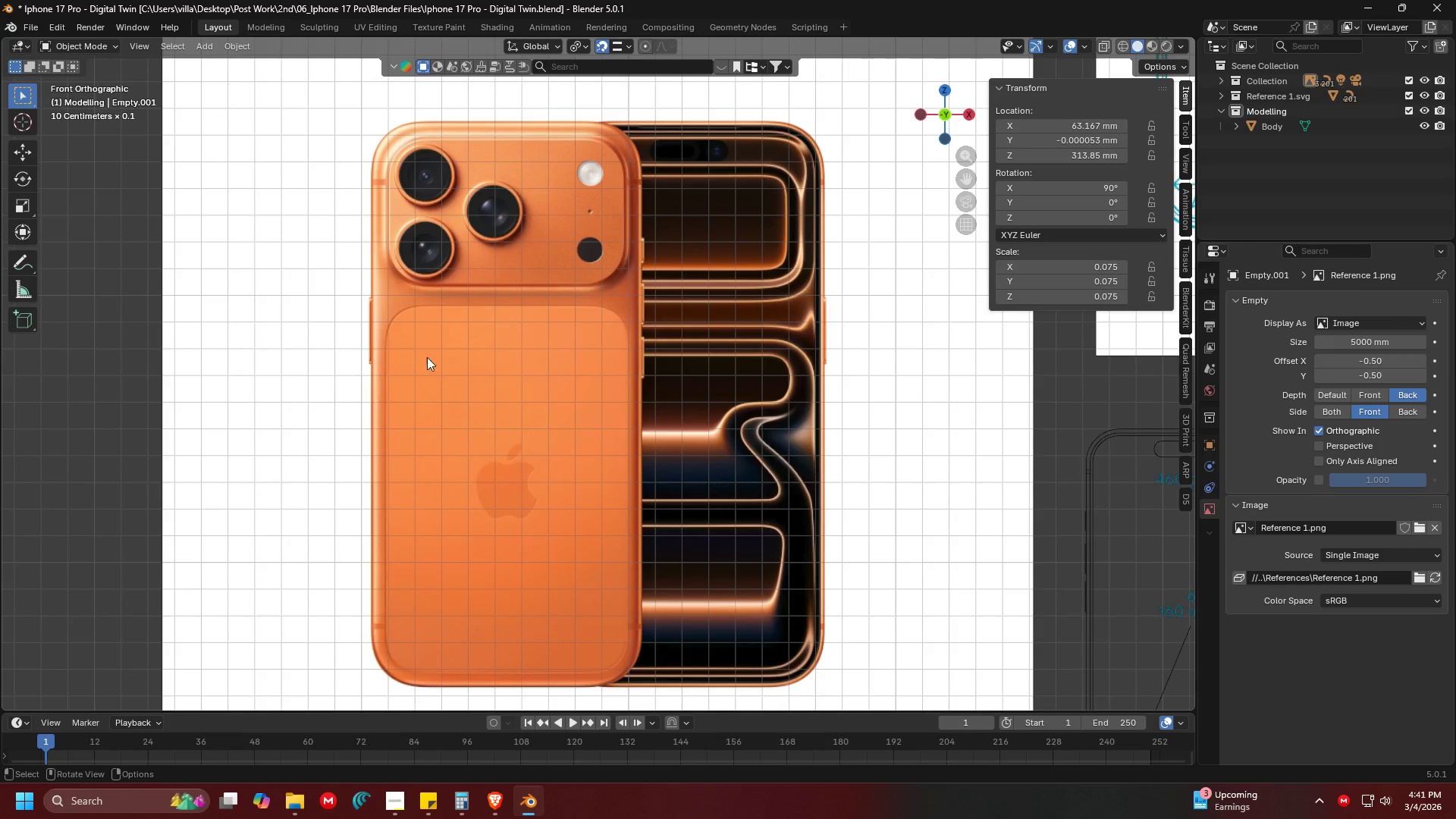 
hold_key(key=ShiftLeft, duration=1.51)
 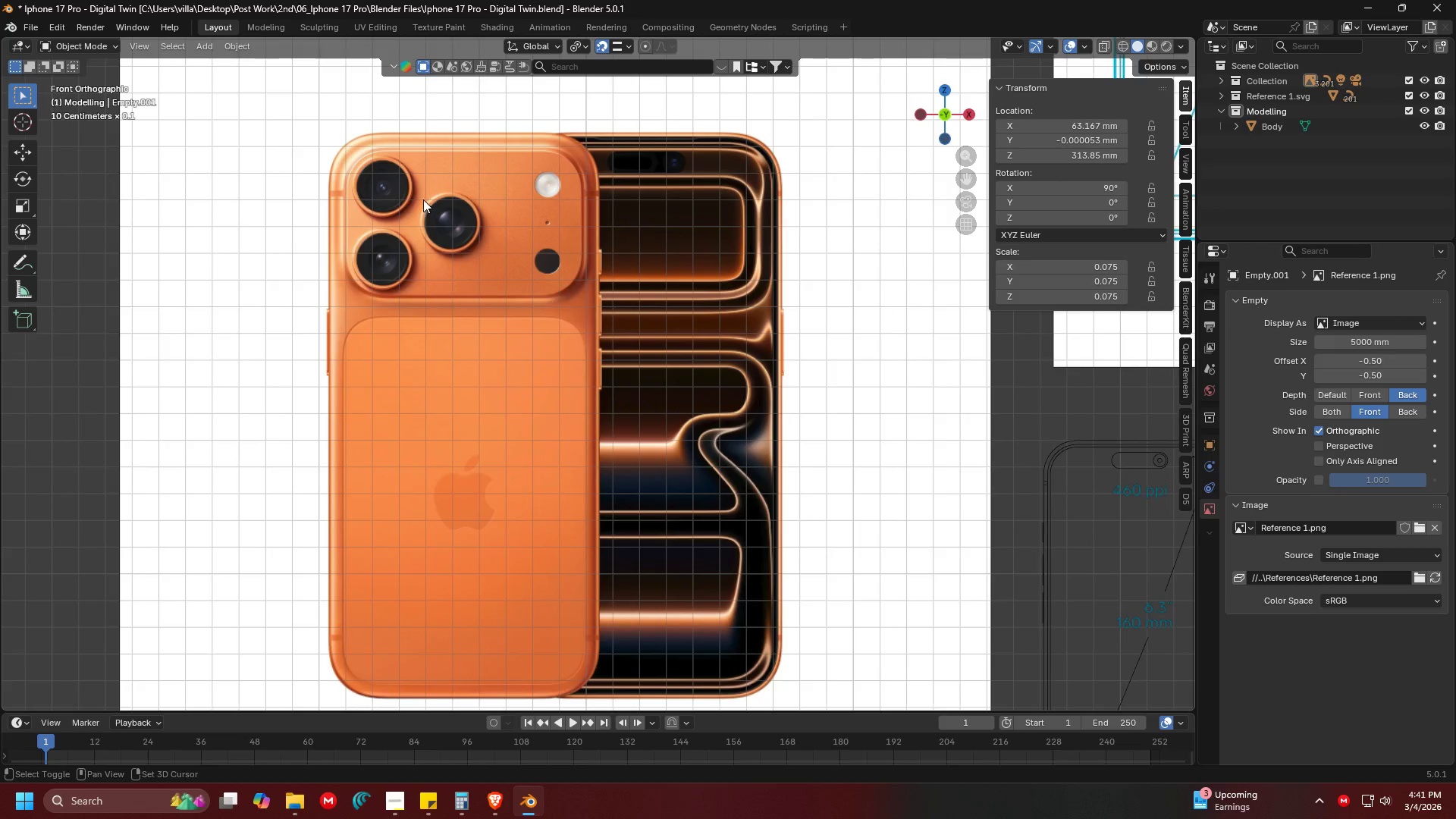 
hold_key(key=ShiftLeft, duration=0.61)
 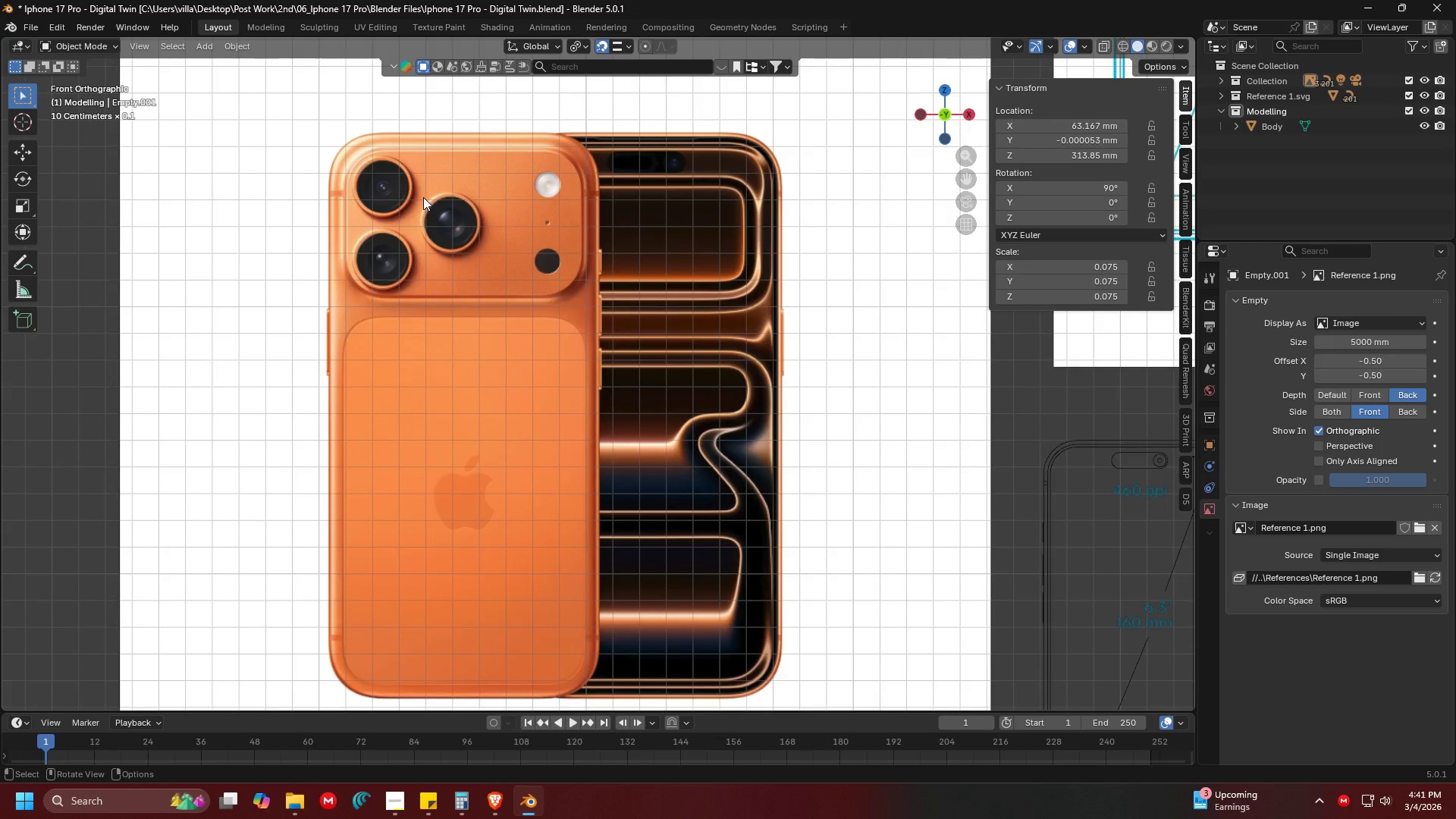 
hold_key(key=ShiftLeft, duration=0.36)
 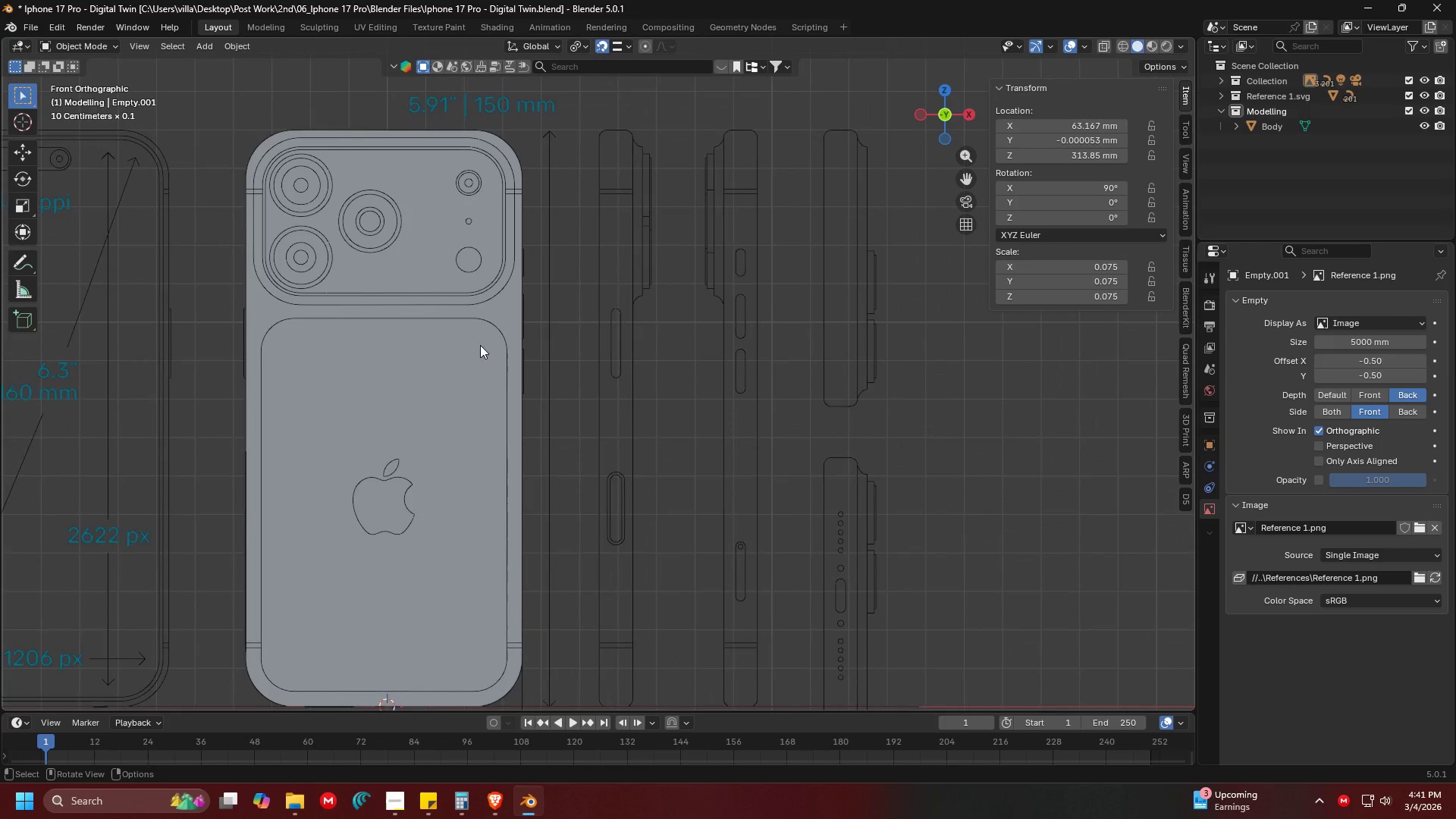 
hold_key(key=ShiftLeft, duration=0.34)
 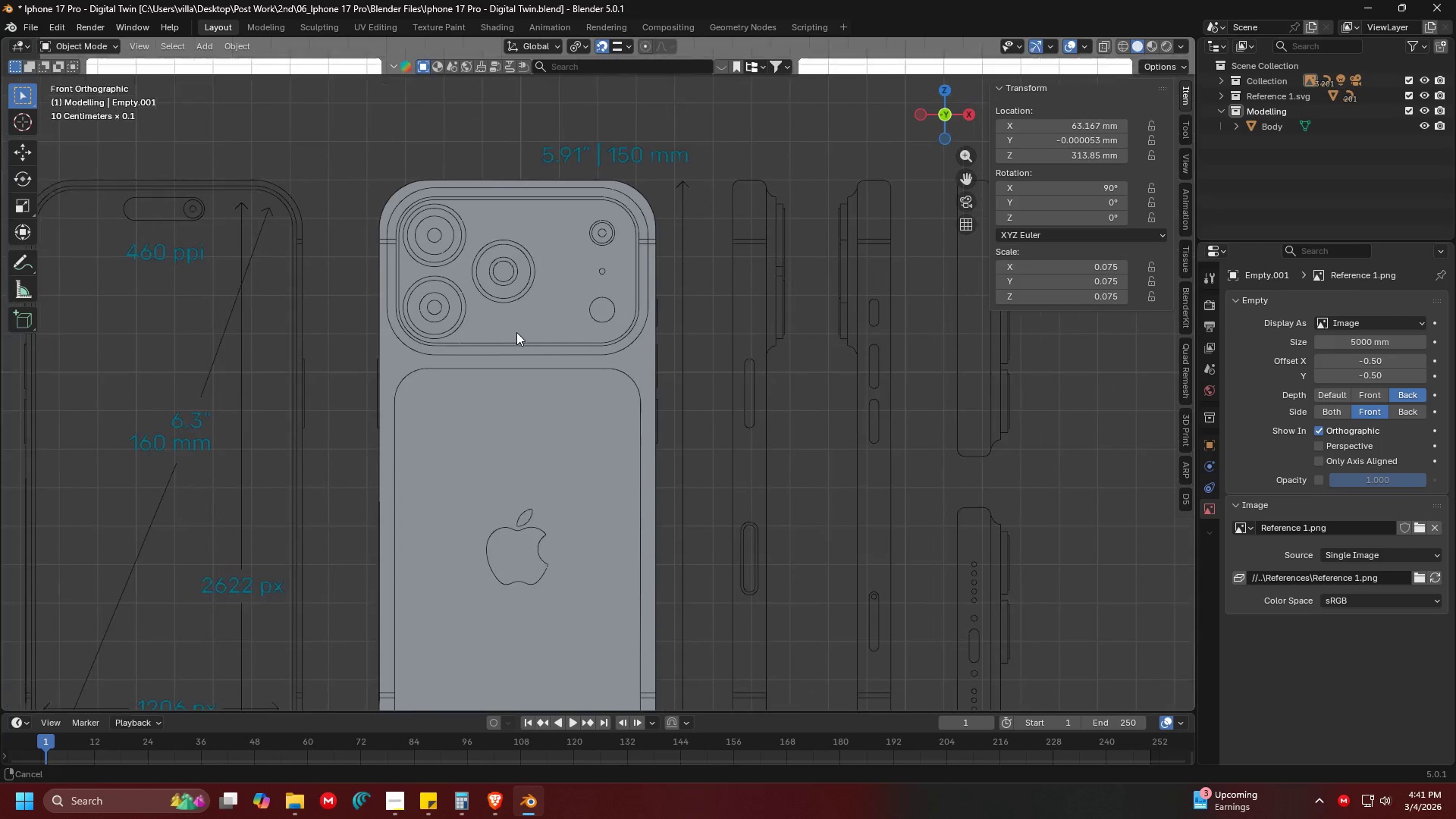 
scroll: coordinate [452, 326], scroll_direction: up, amount: 1.0
 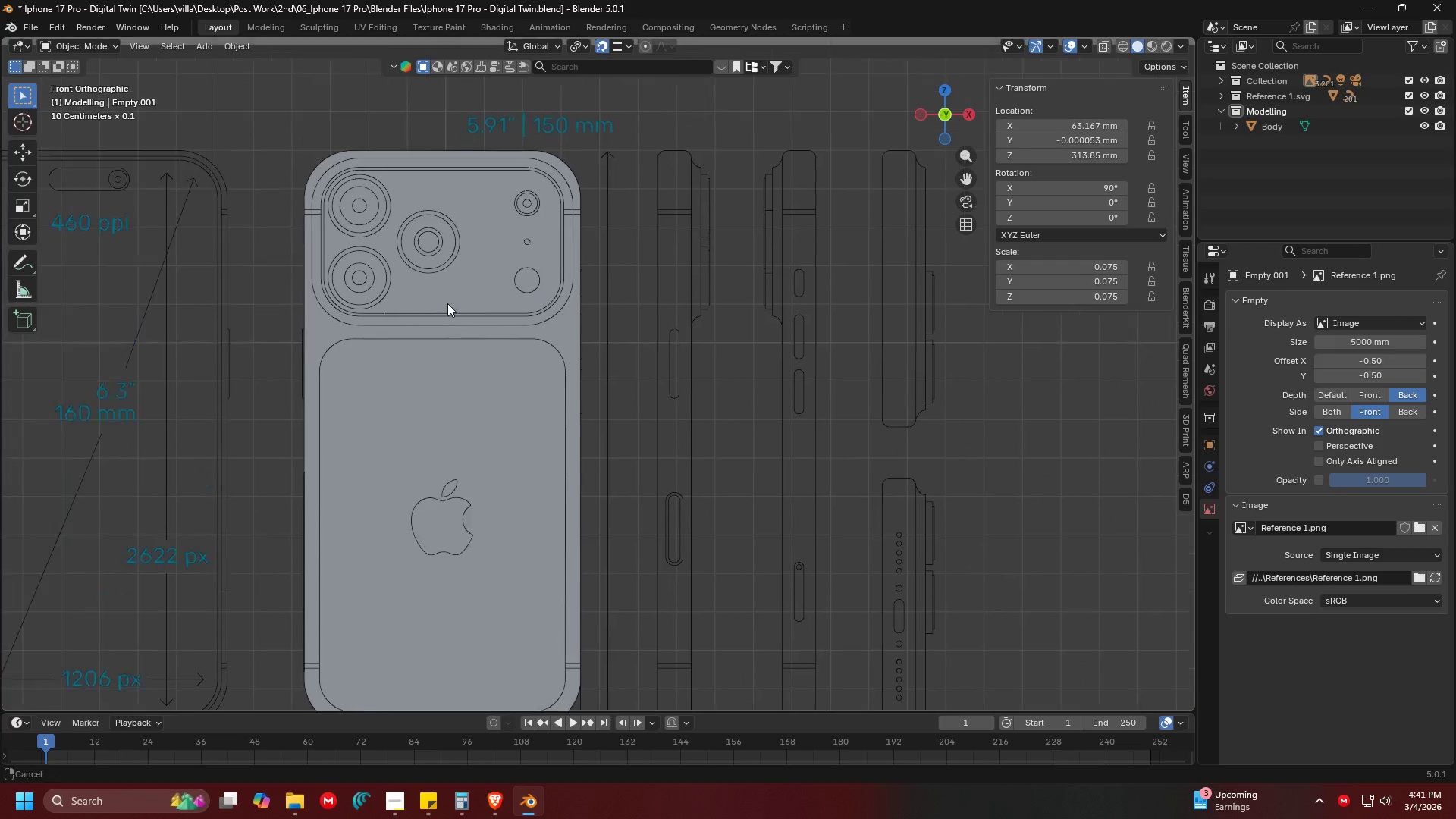 
hold_key(key=ShiftLeft, duration=0.36)
 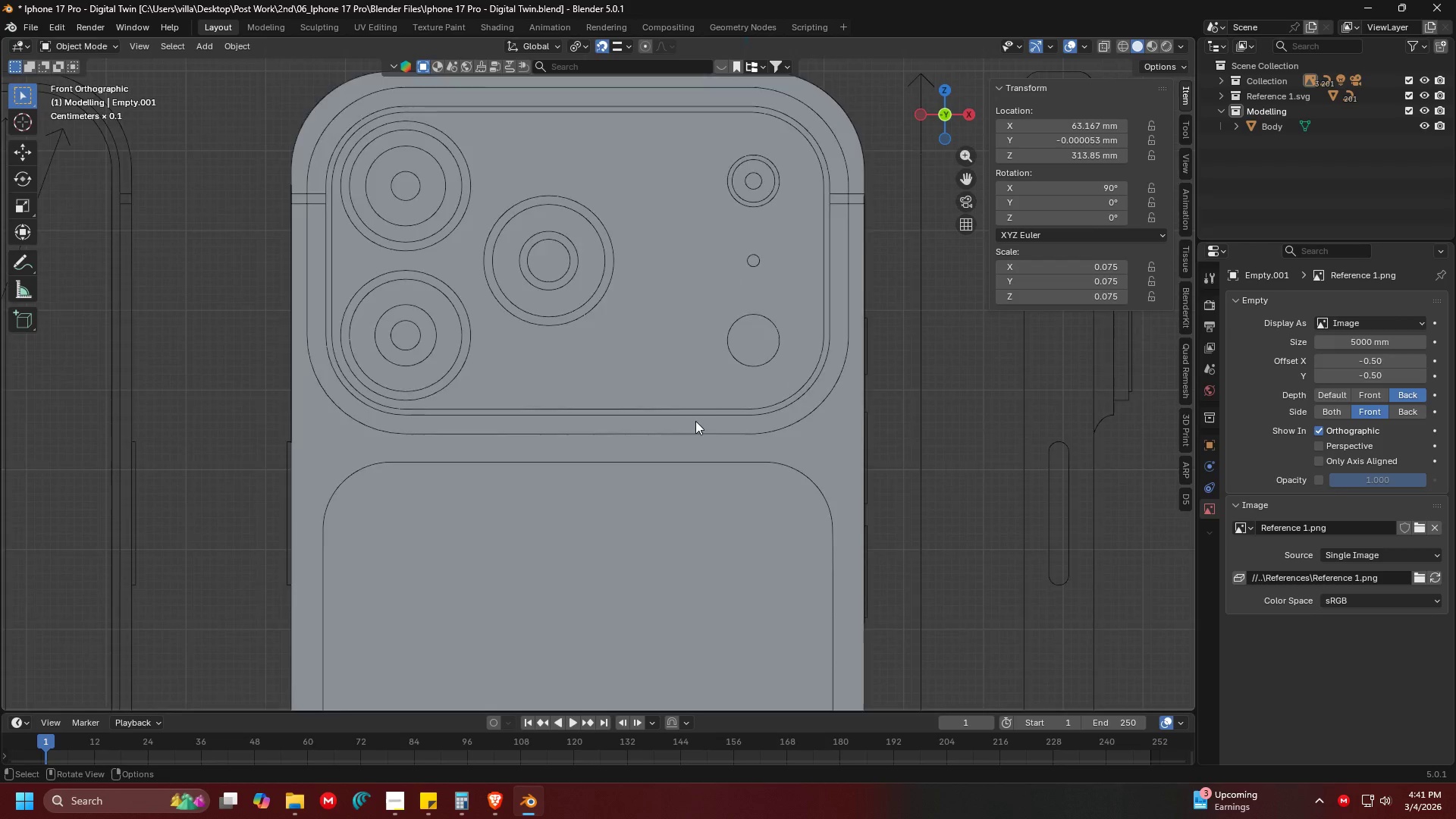 
scroll: coordinate [516, 332], scroll_direction: up, amount: 4.0
 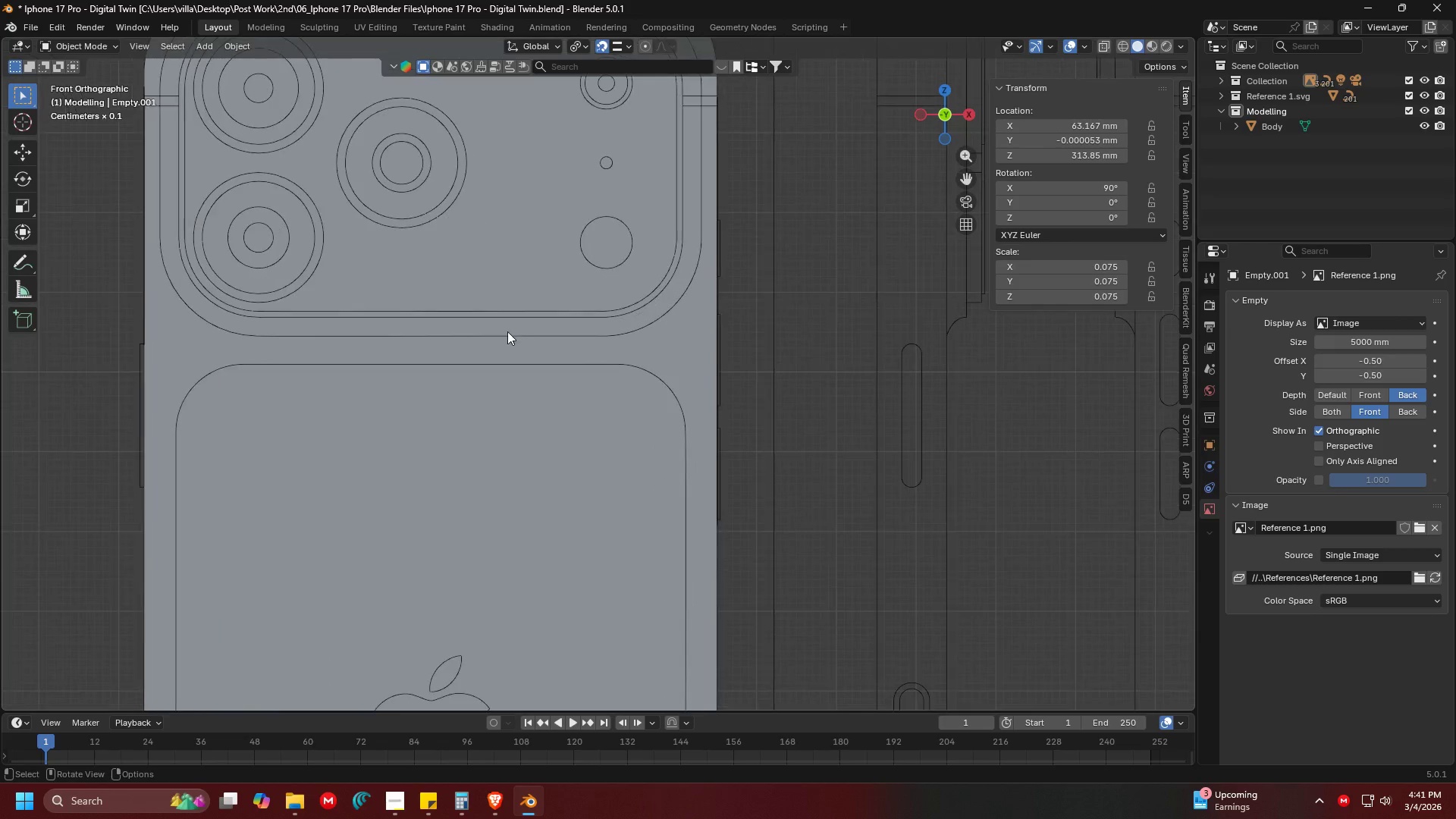 
scroll: coordinate [703, 419], scroll_direction: down, amount: 3.0
 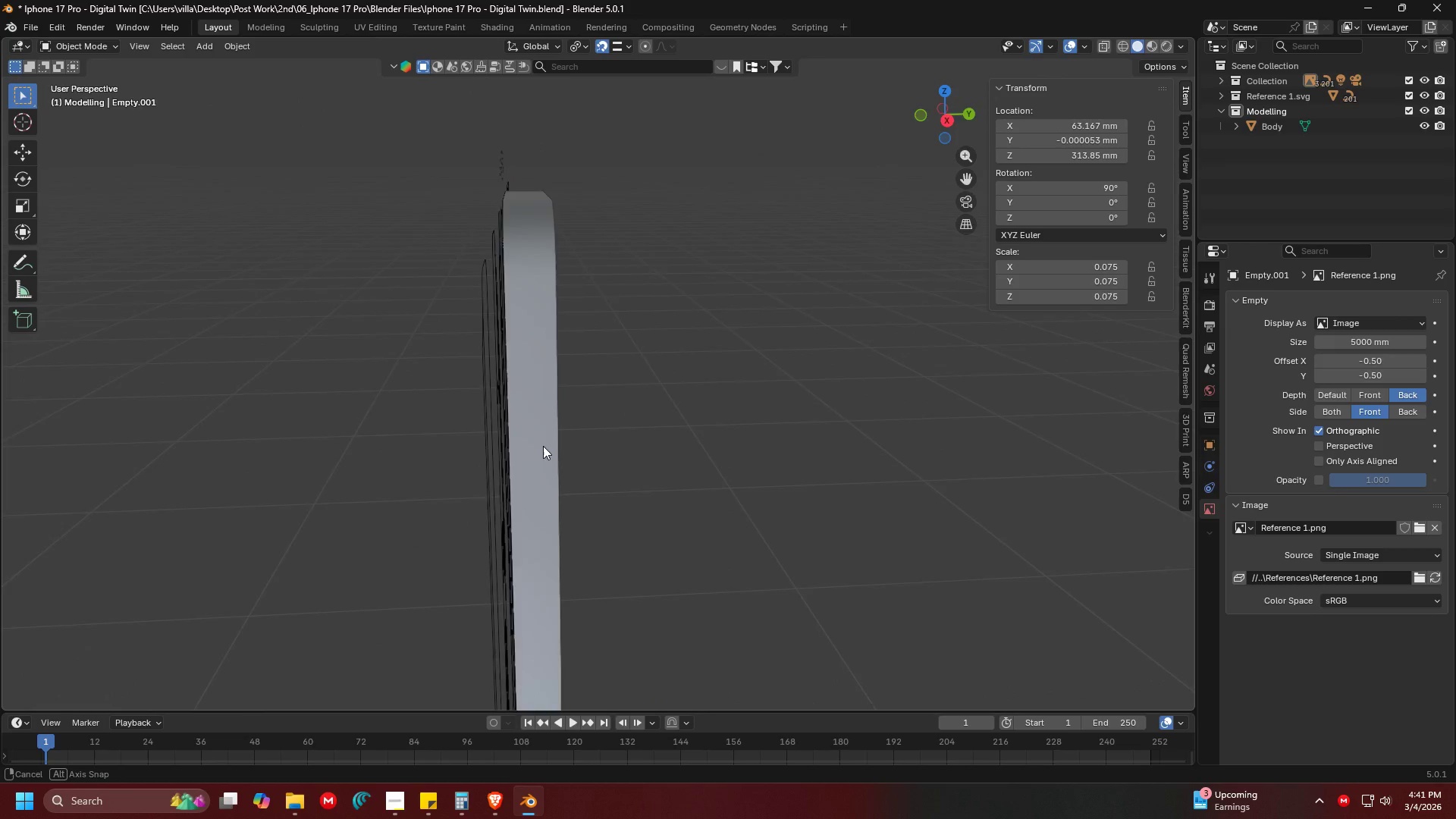 
key(Shift+ShiftLeft)
 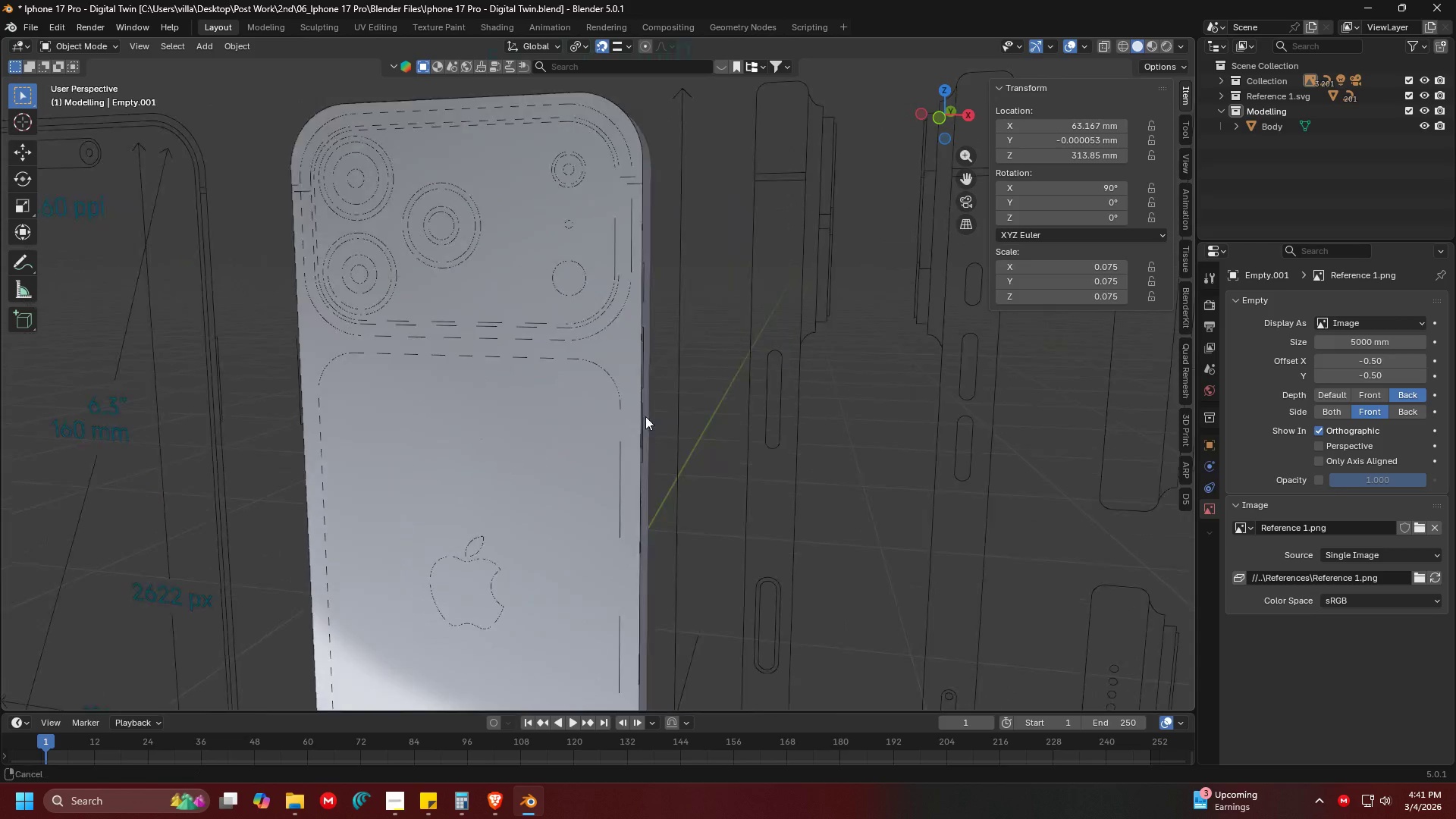 
scroll: coordinate [459, 340], scroll_direction: down, amount: 2.0
 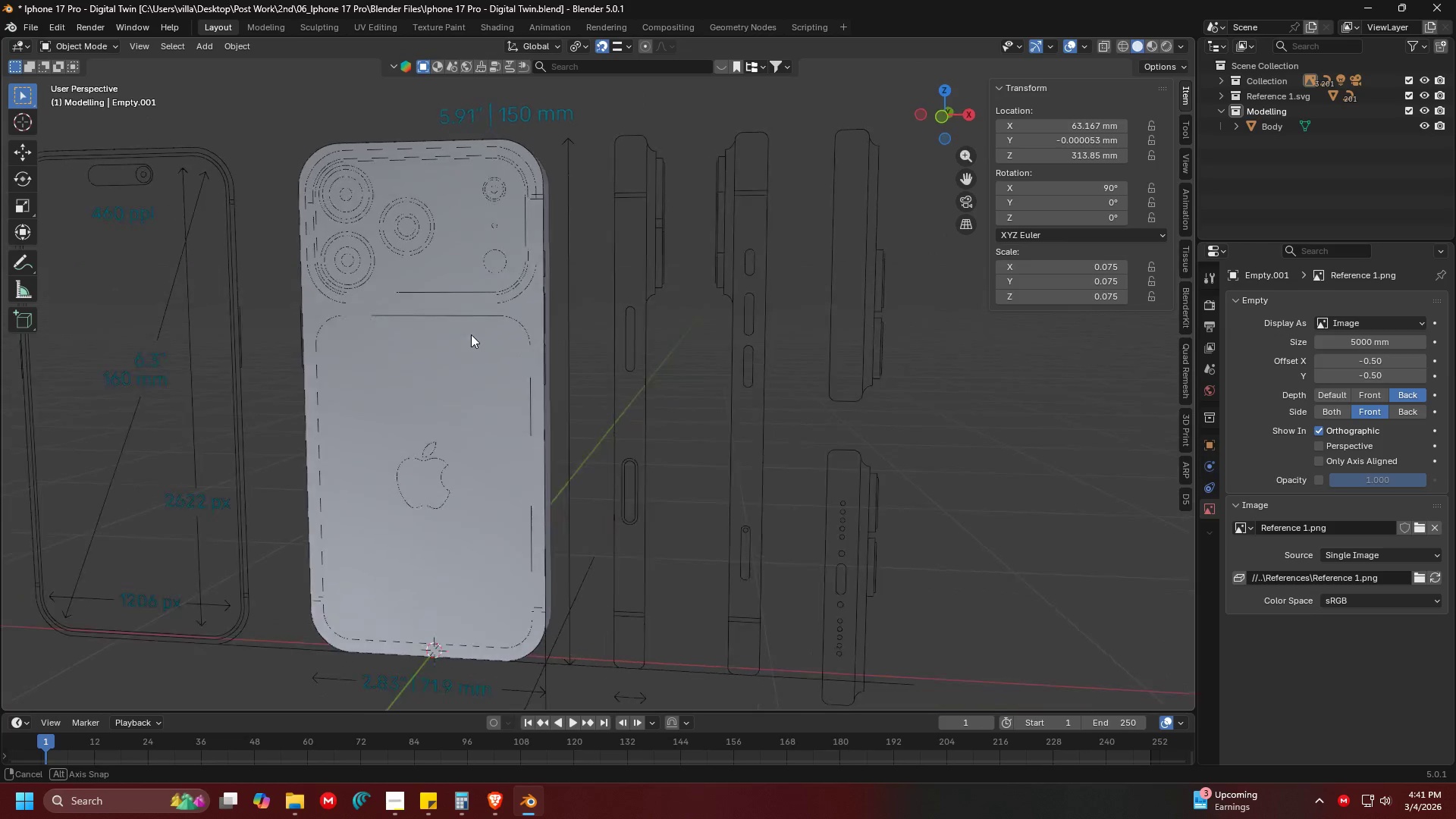 
hold_key(key=ShiftLeft, duration=0.38)
 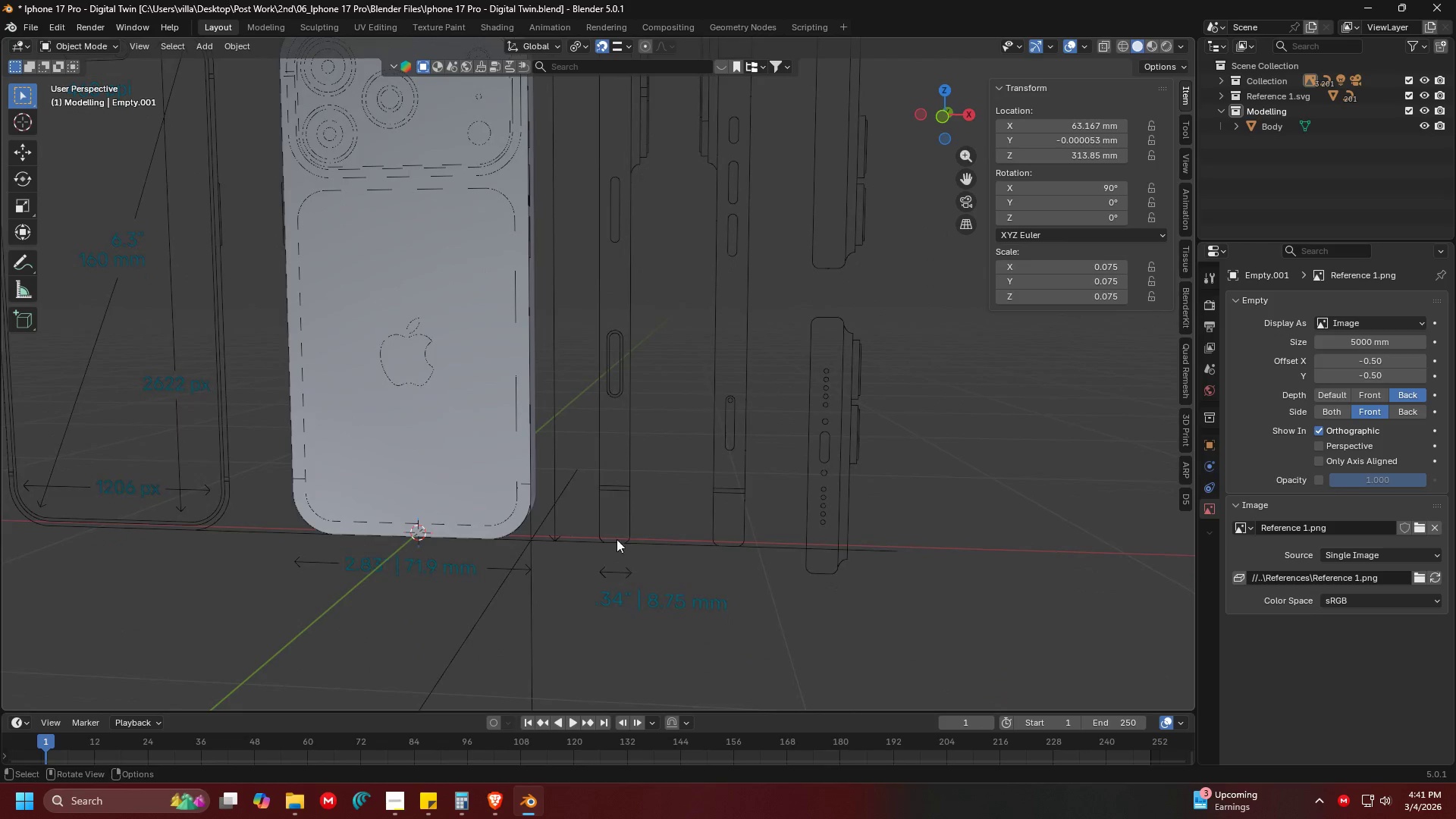 
key(Shift+ShiftLeft)
 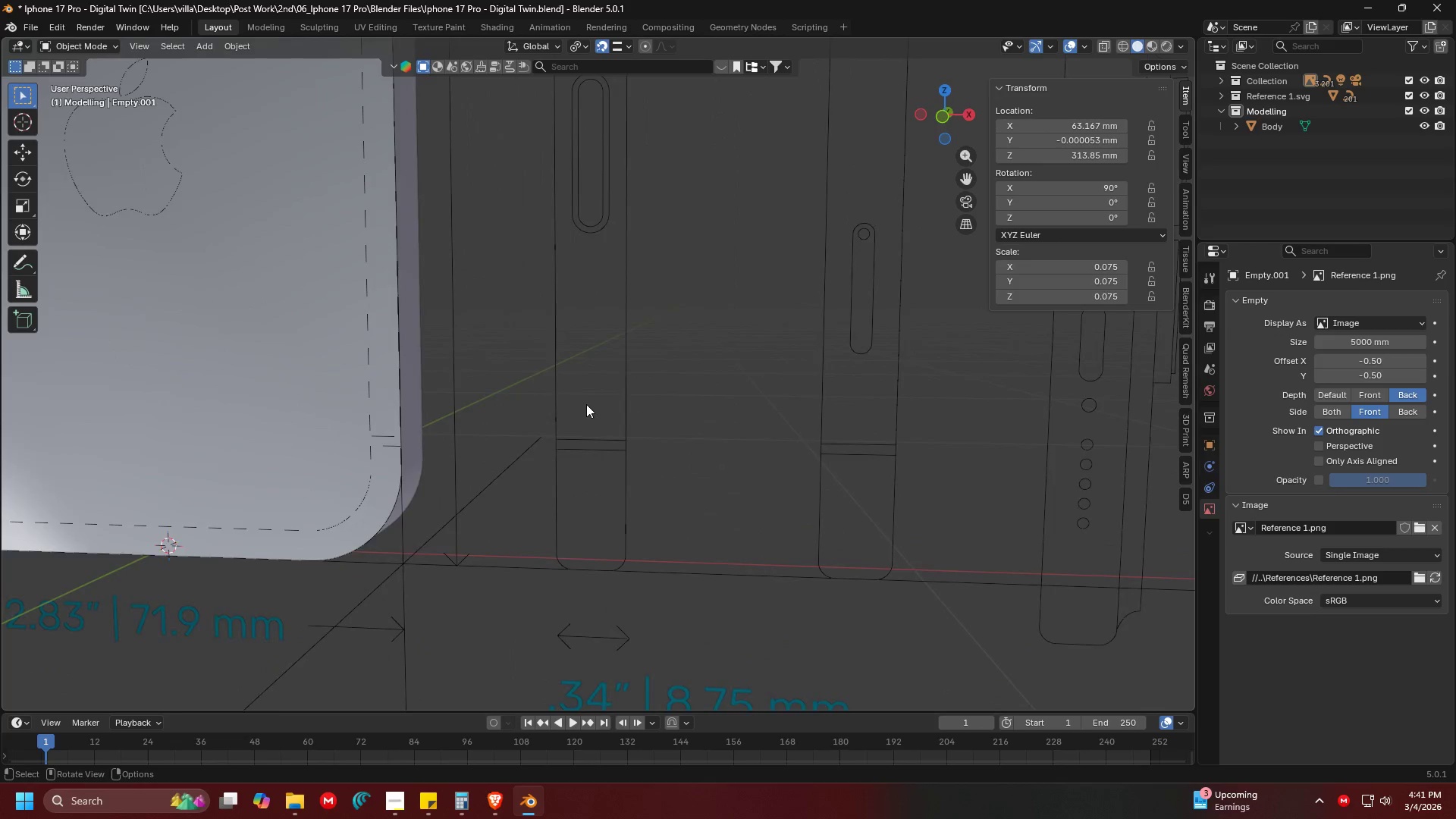 
scroll: coordinate [627, 559], scroll_direction: up, amount: 4.0
 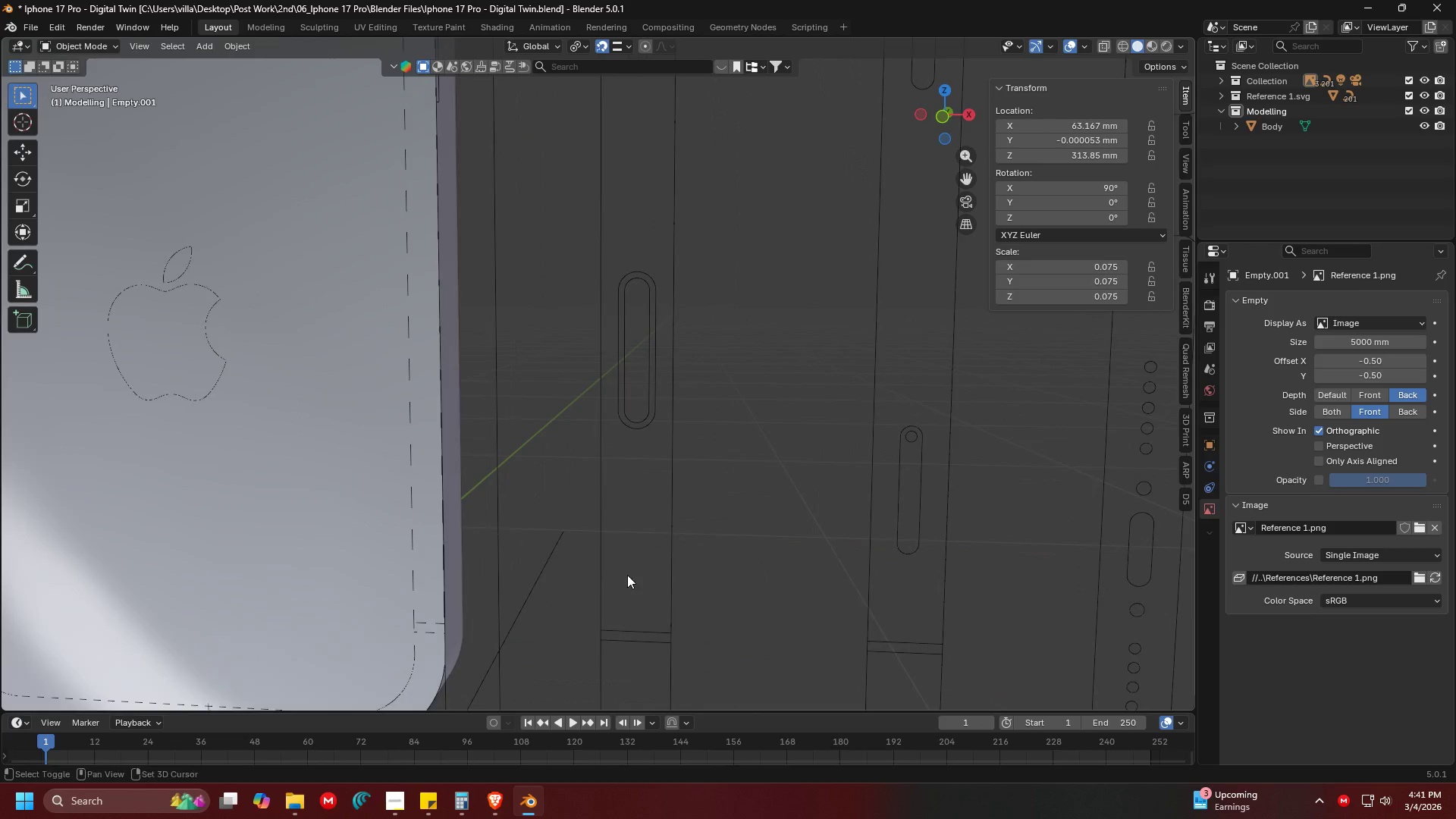 
key(1)
 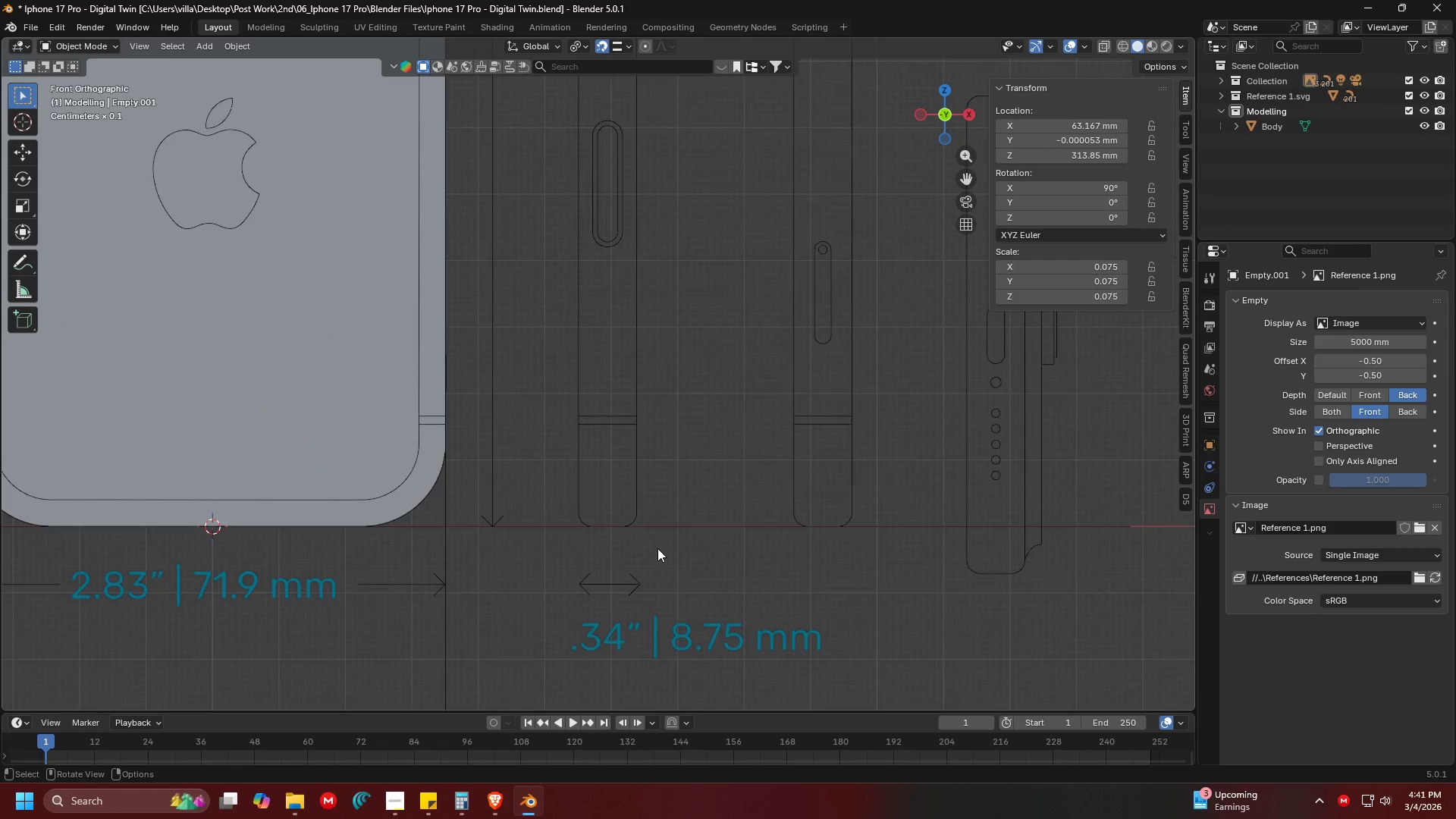 
key(Shift+ShiftLeft)
 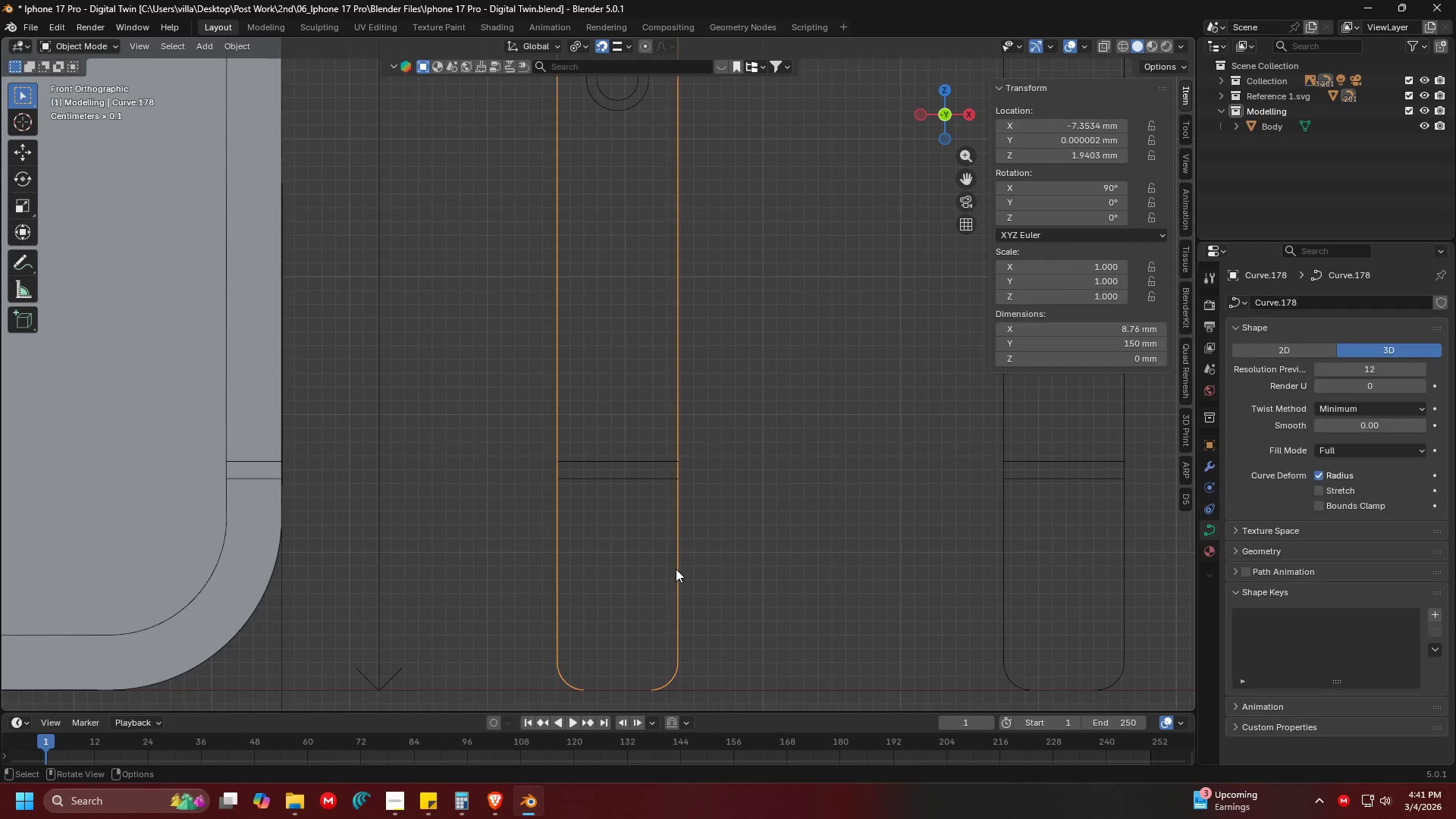 
scroll: coordinate [657, 548], scroll_direction: up, amount: 4.0
 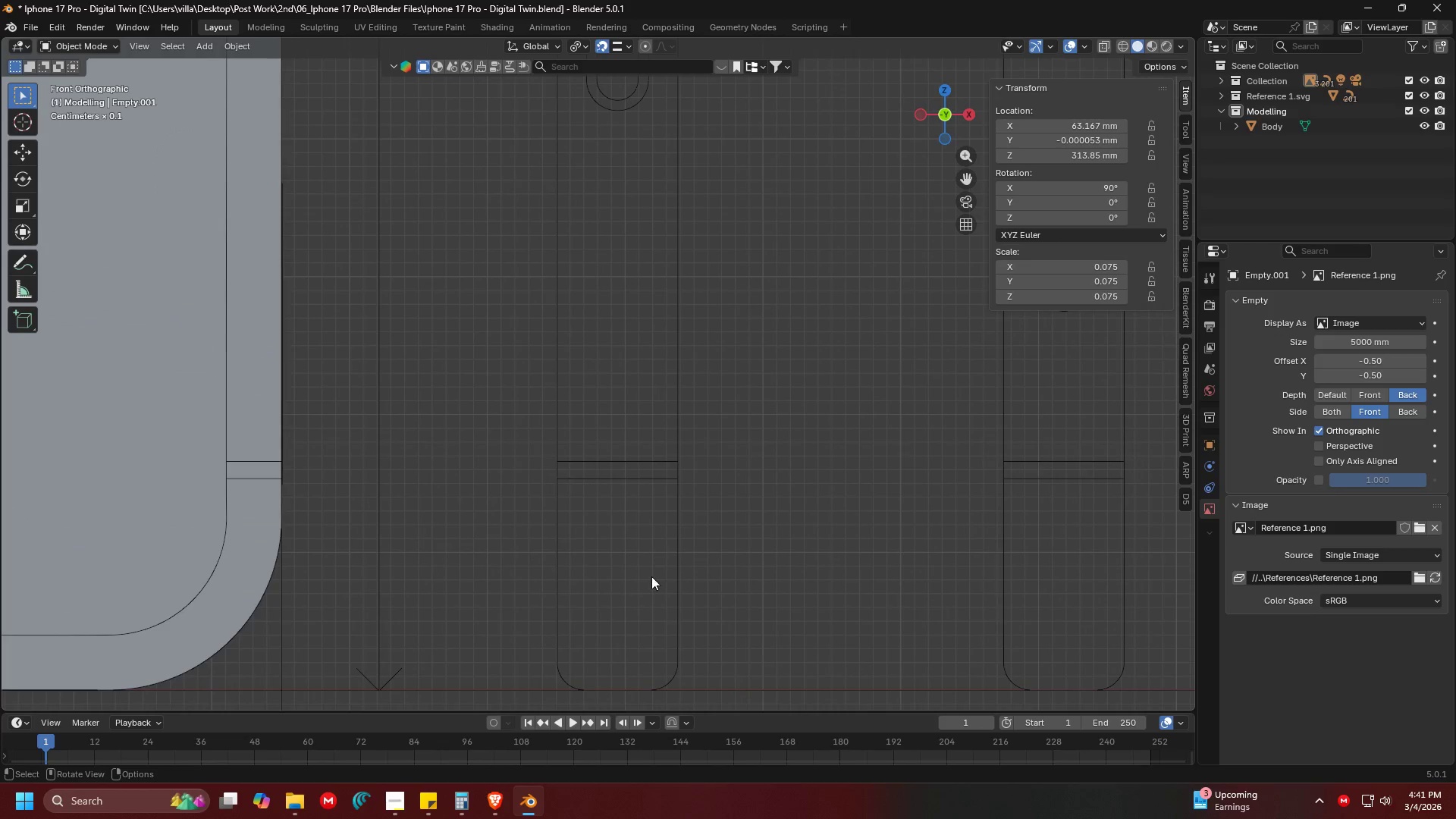 
key(Shift+ShiftLeft)
 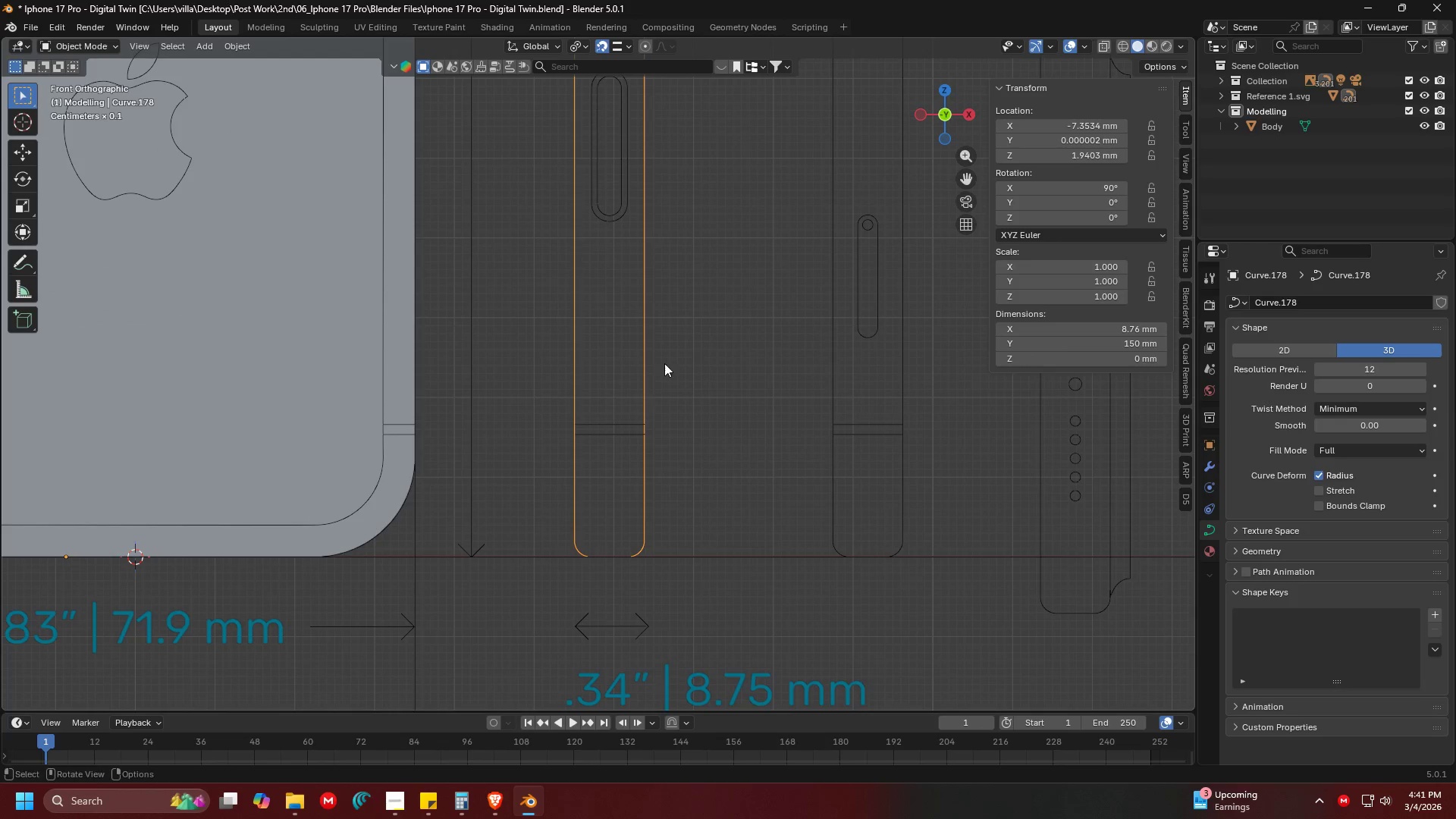 
scroll: coordinate [664, 571], scroll_direction: down, amount: 3.0
 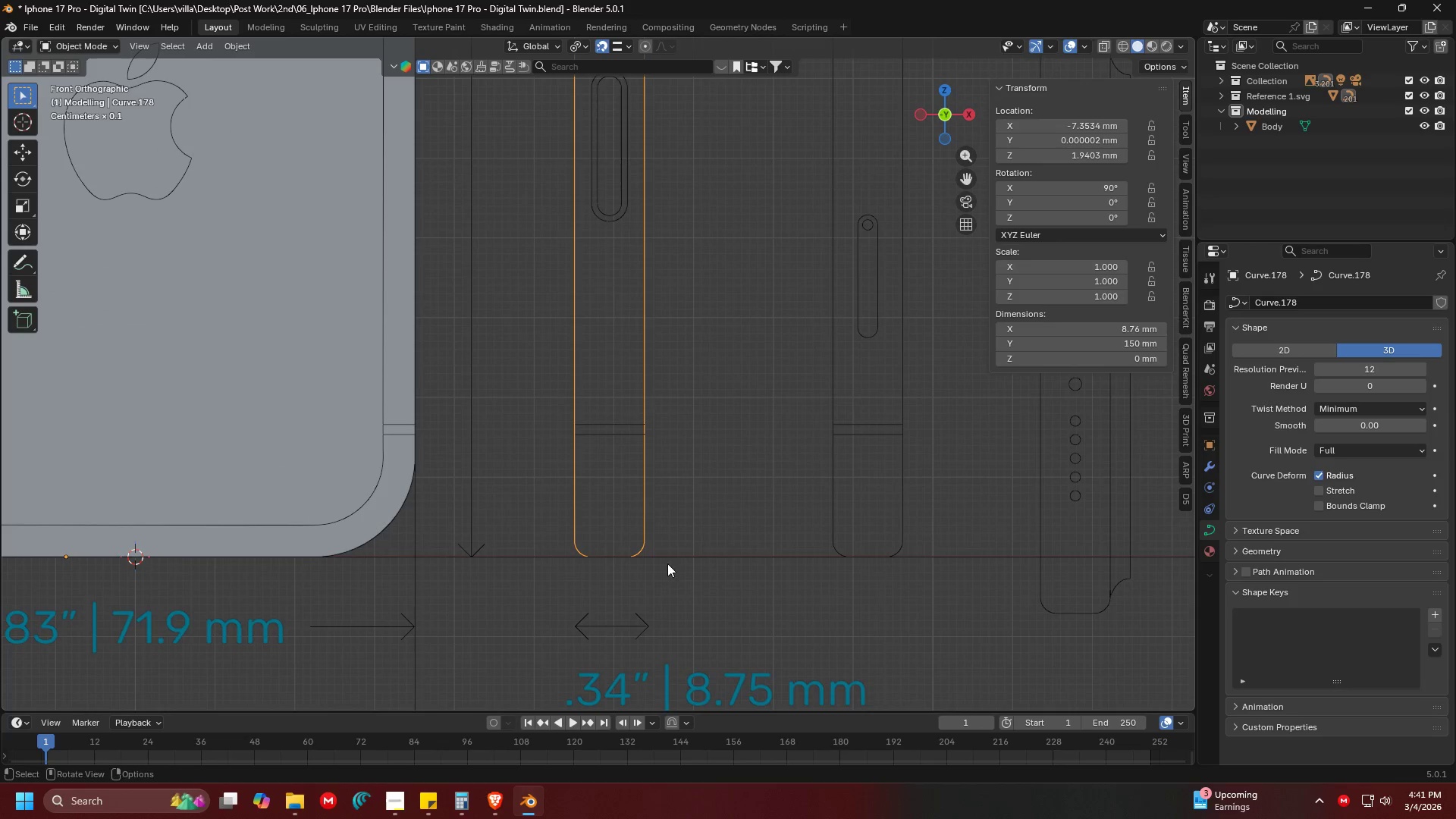 
hold_key(key=ShiftLeft, duration=0.44)
 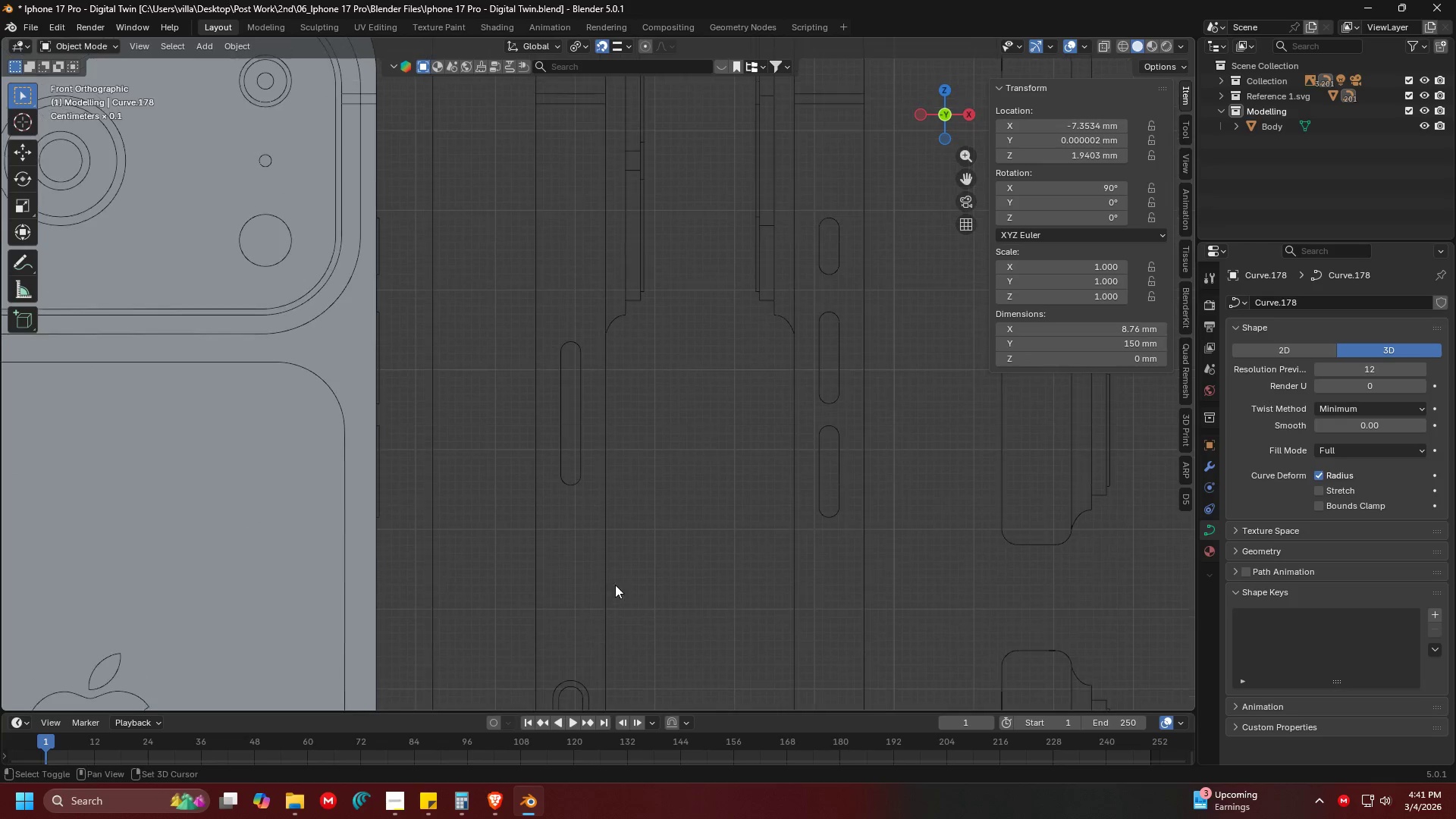 
hold_key(key=ShiftLeft, duration=0.8)
 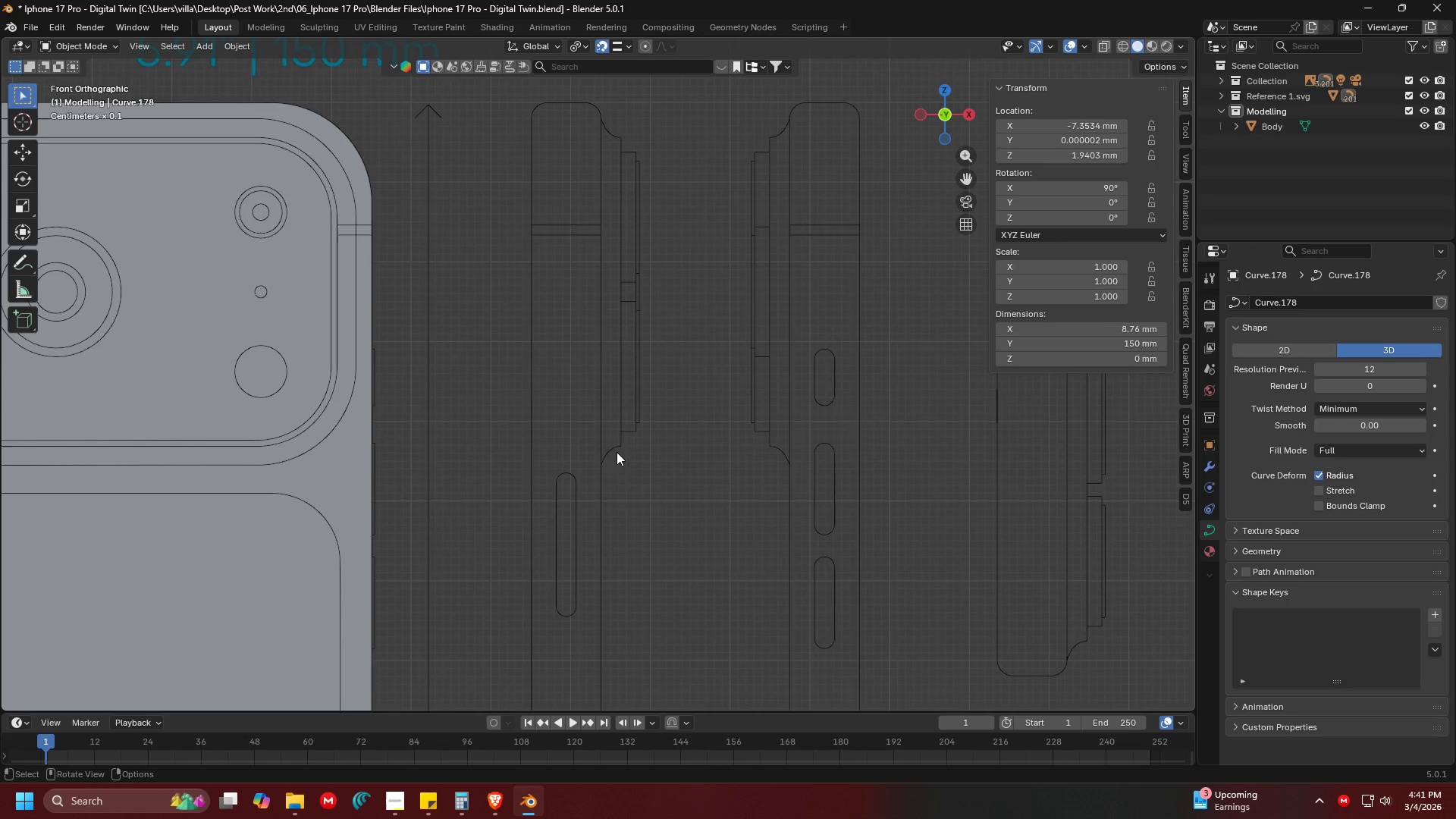 
scroll: coordinate [604, 551], scroll_direction: down, amount: 2.0
 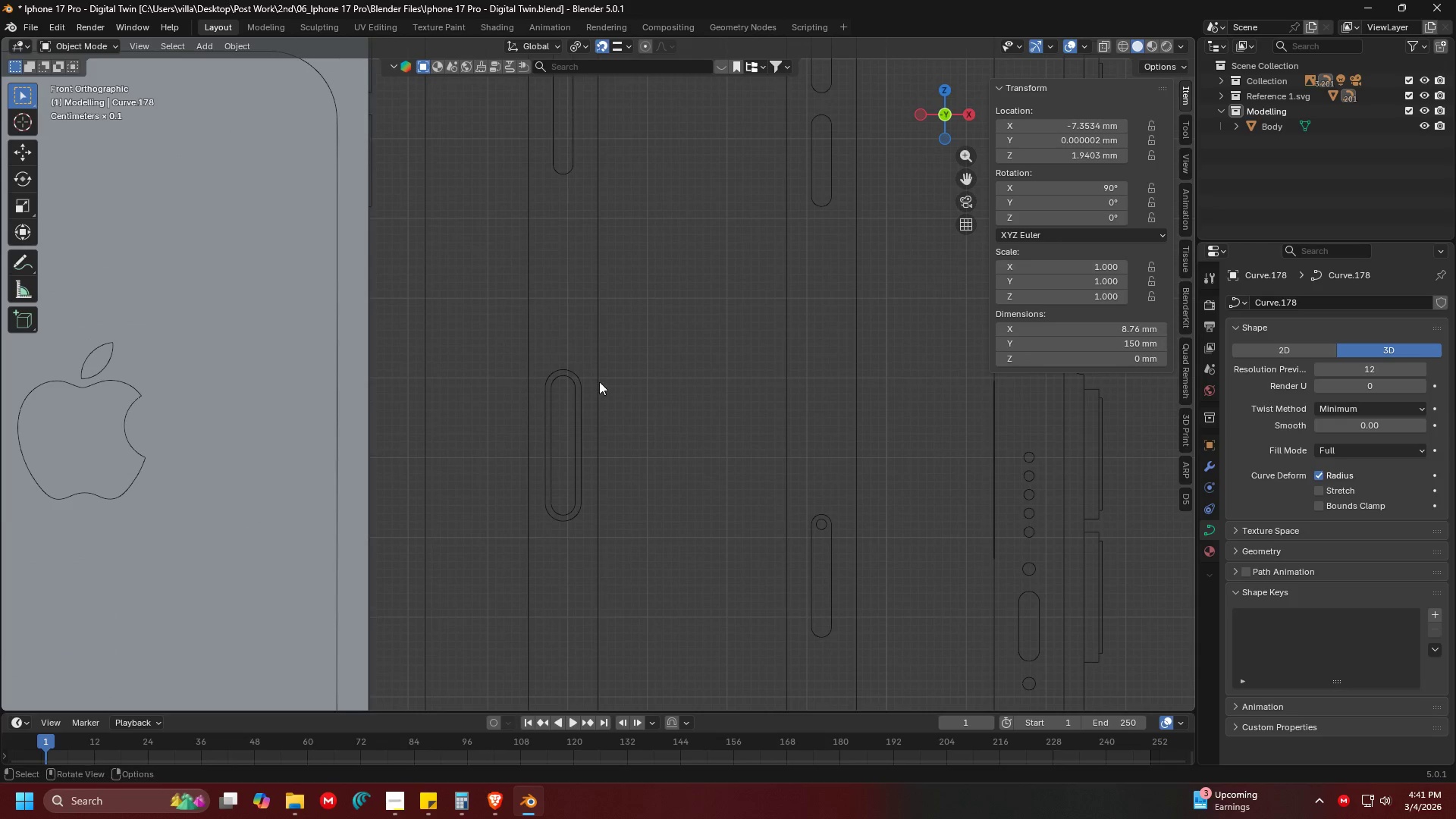 
left_click([617, 451])
 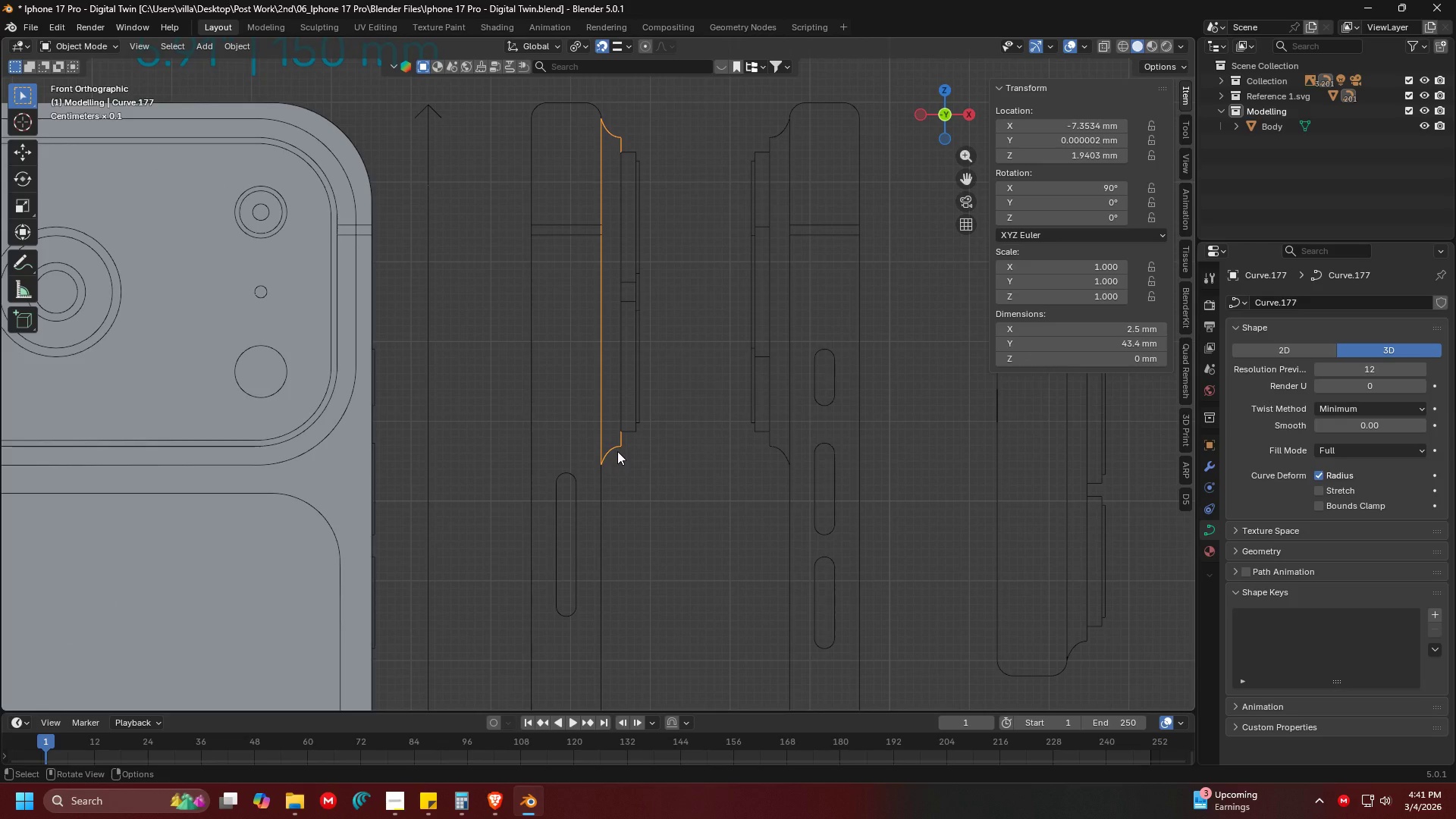 
hold_key(key=ShiftLeft, duration=0.48)
 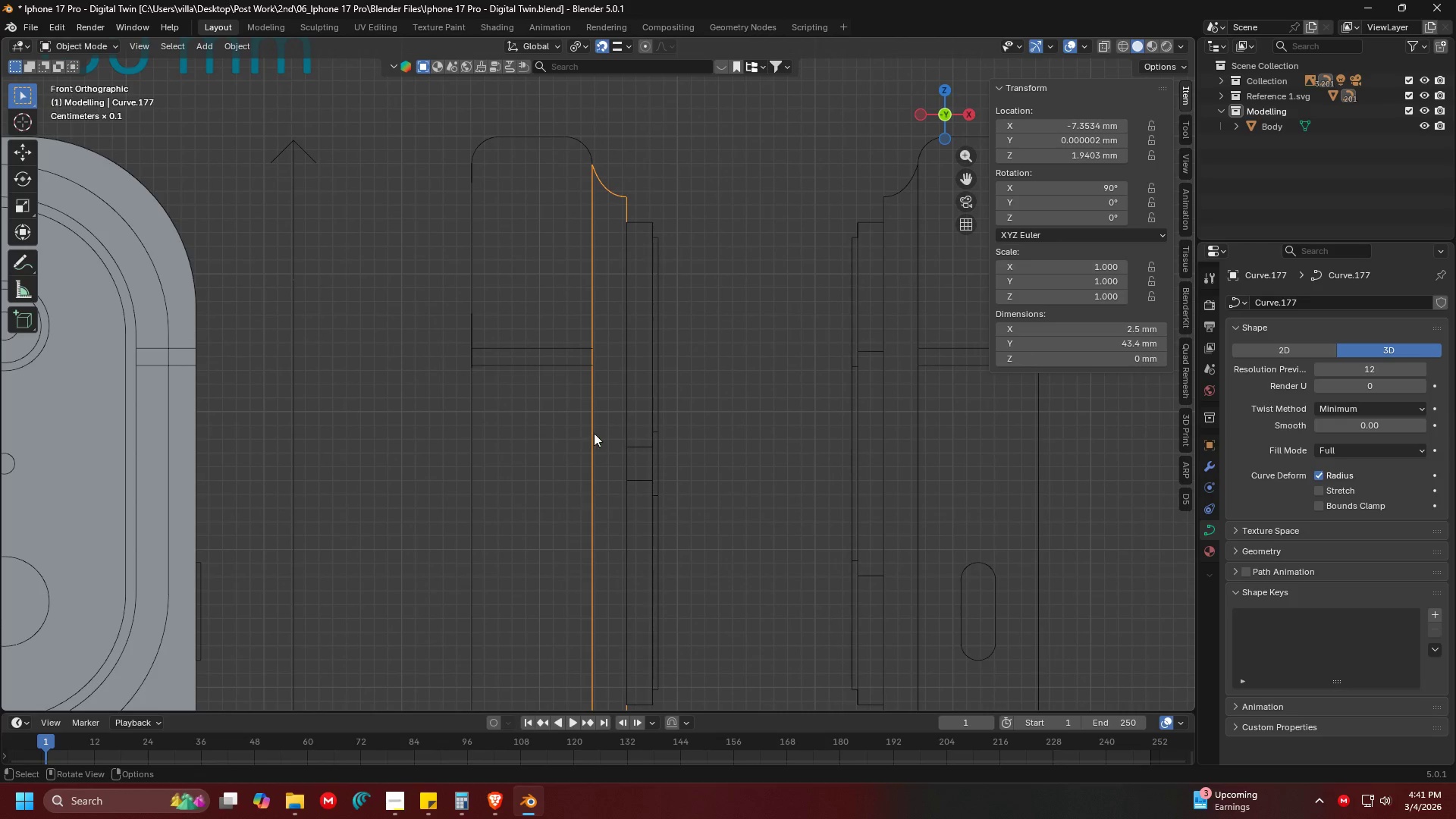 
scroll: coordinate [617, 451], scroll_direction: up, amount: 1.0
 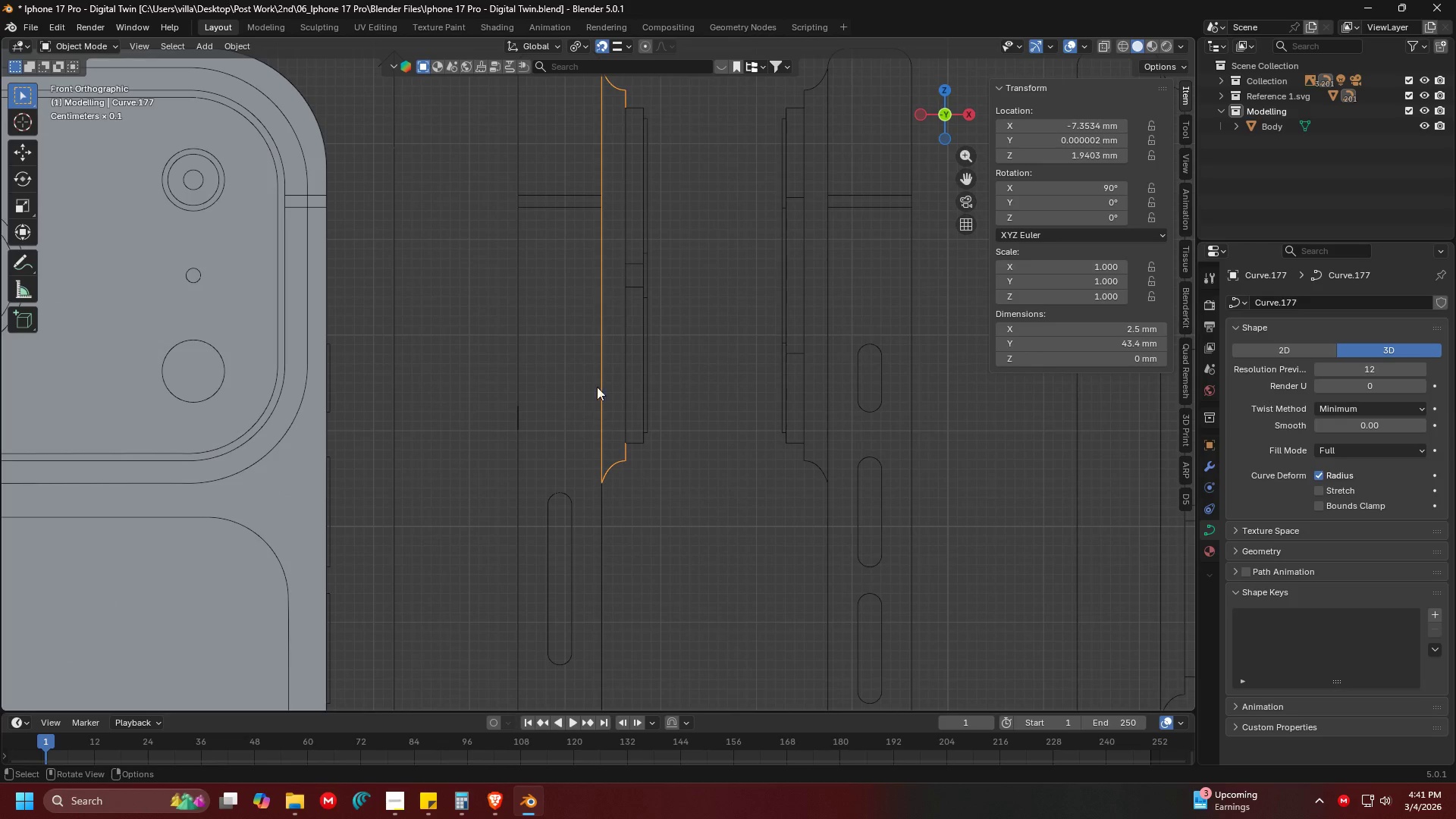 
hold_key(key=ShiftLeft, duration=0.36)
 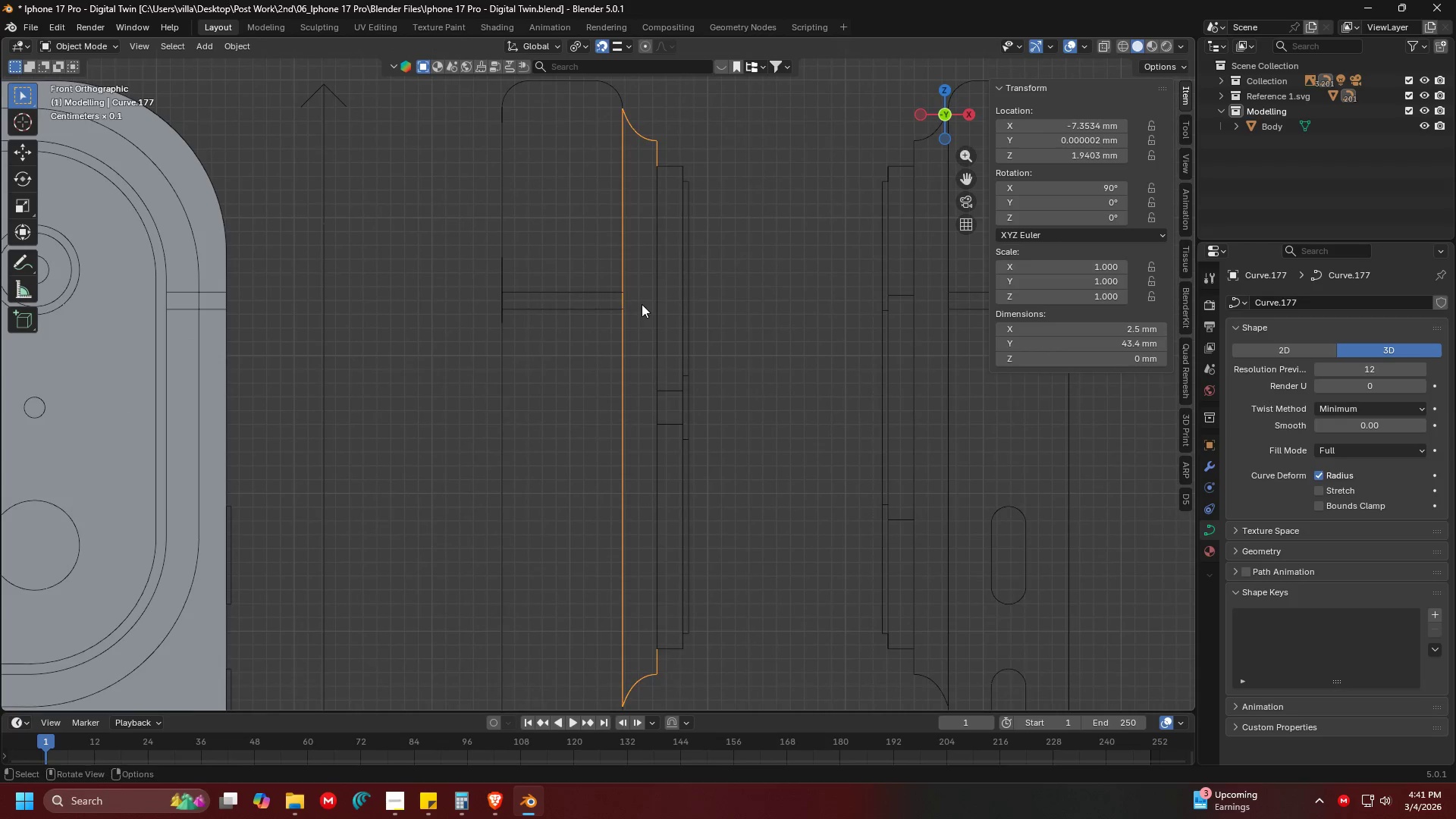 
scroll: coordinate [585, 493], scroll_direction: up, amount: 3.0
 